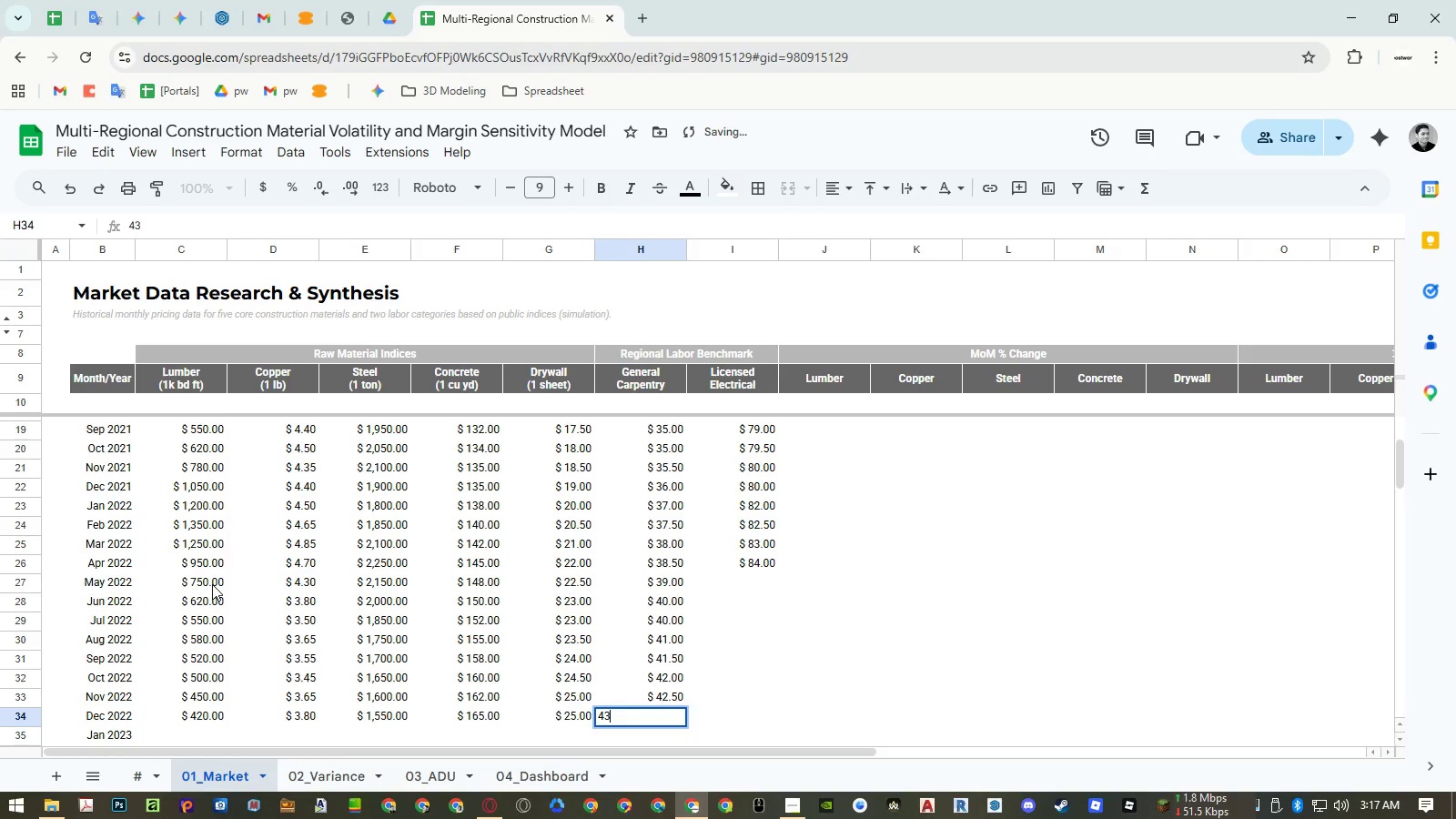 
key(NumpadEnter)
 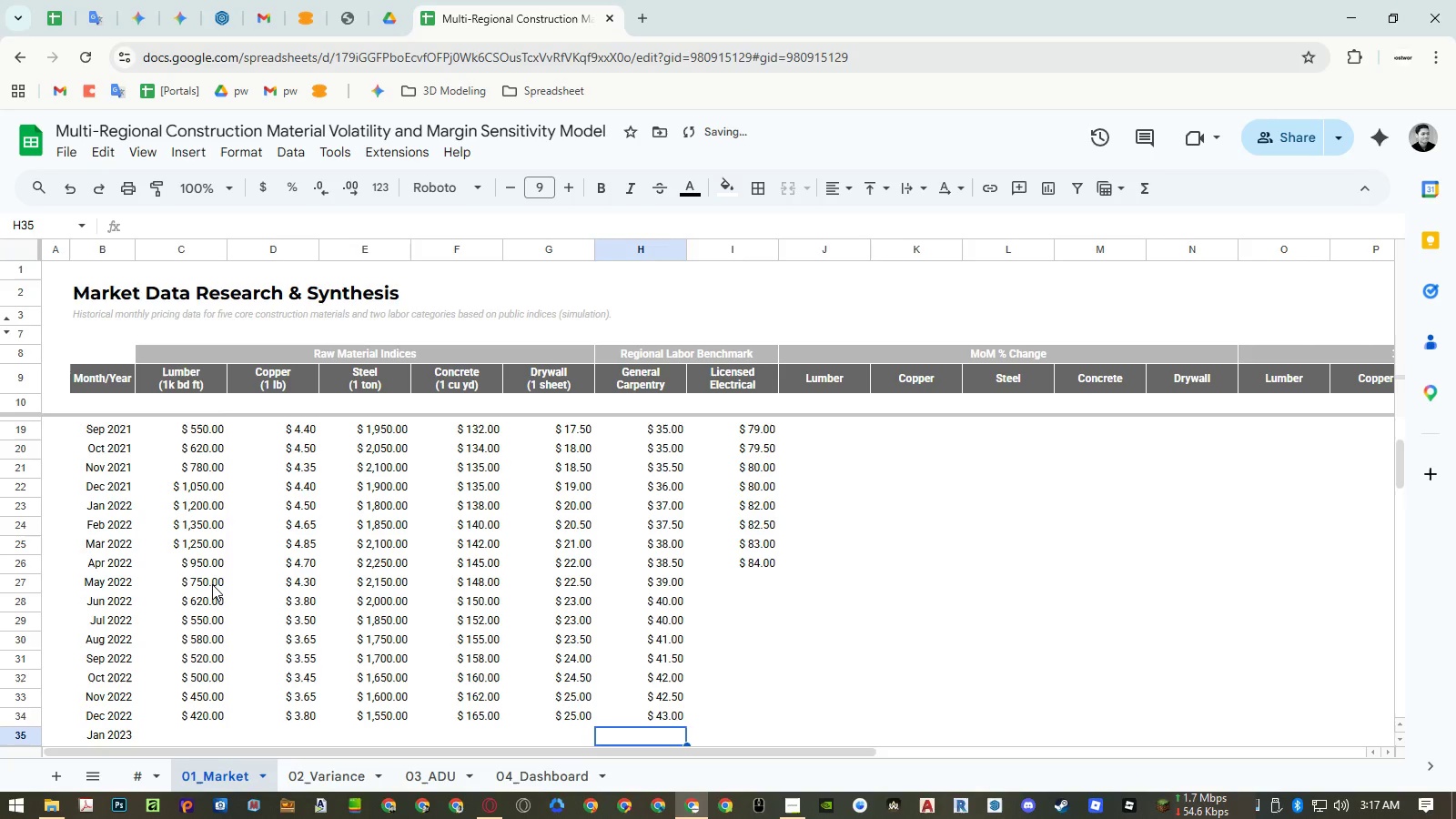 
key(ArrowRight)
 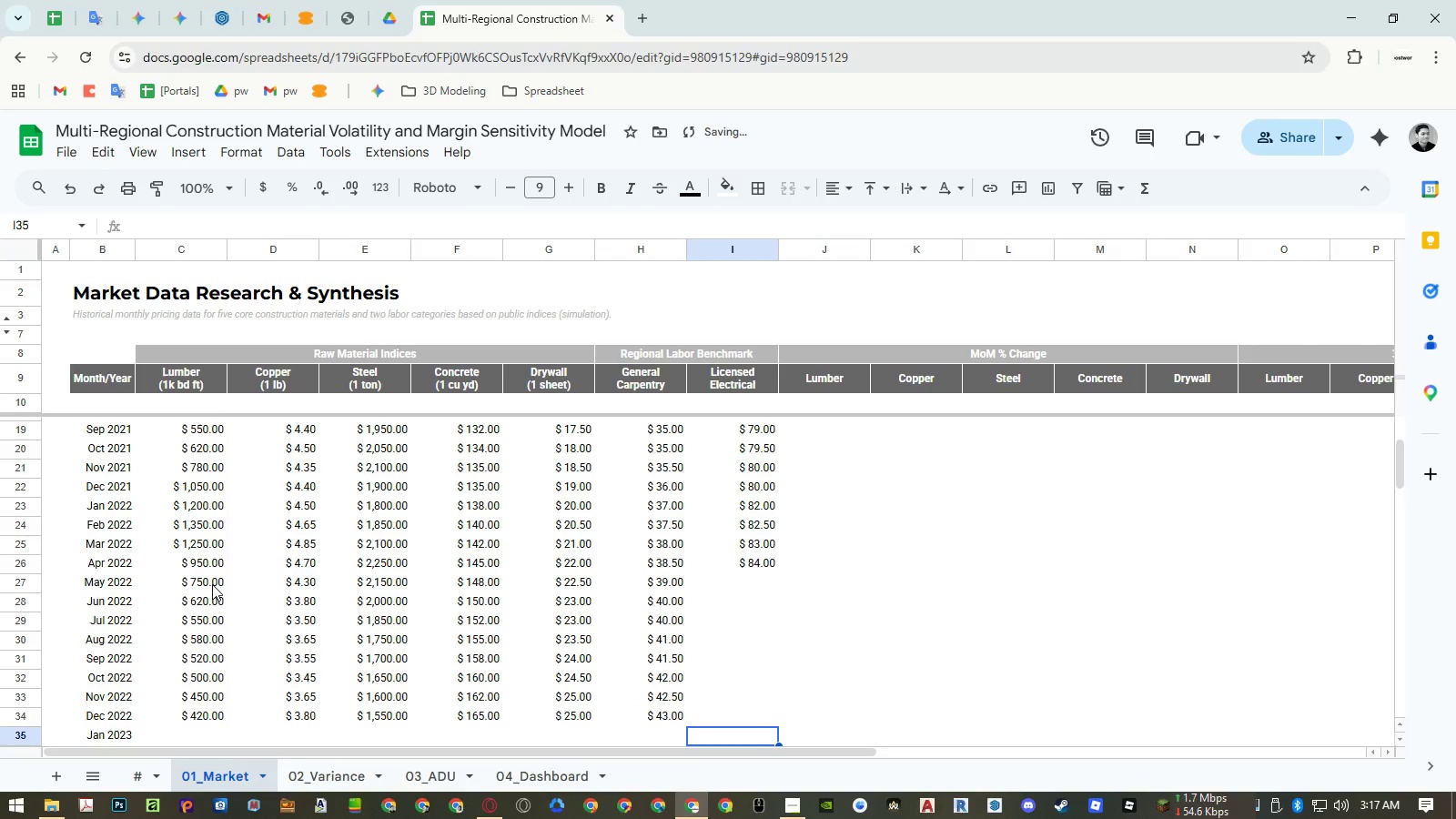 
key(Control+ControlRight)
 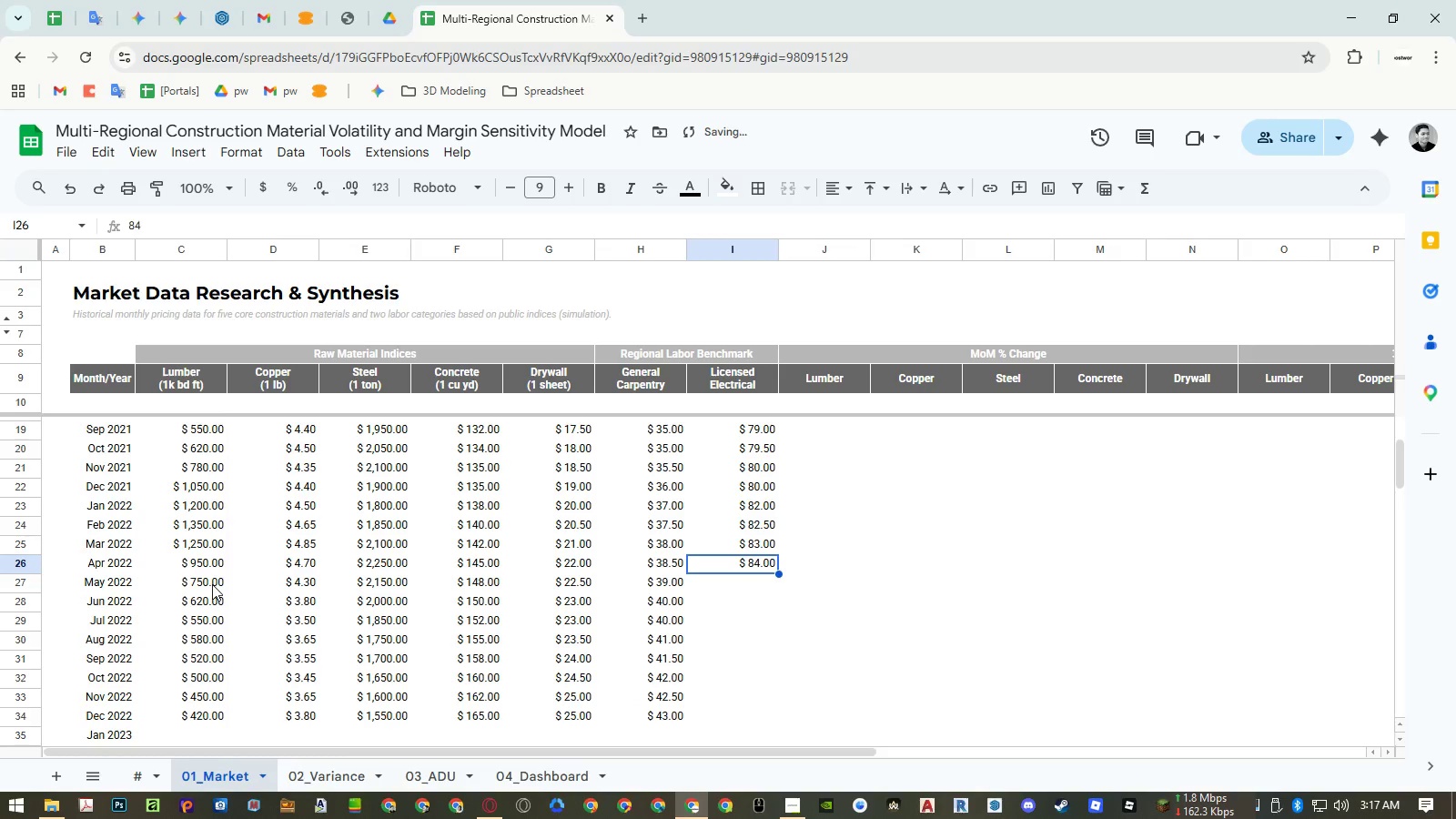 
key(Control+ArrowUp)
 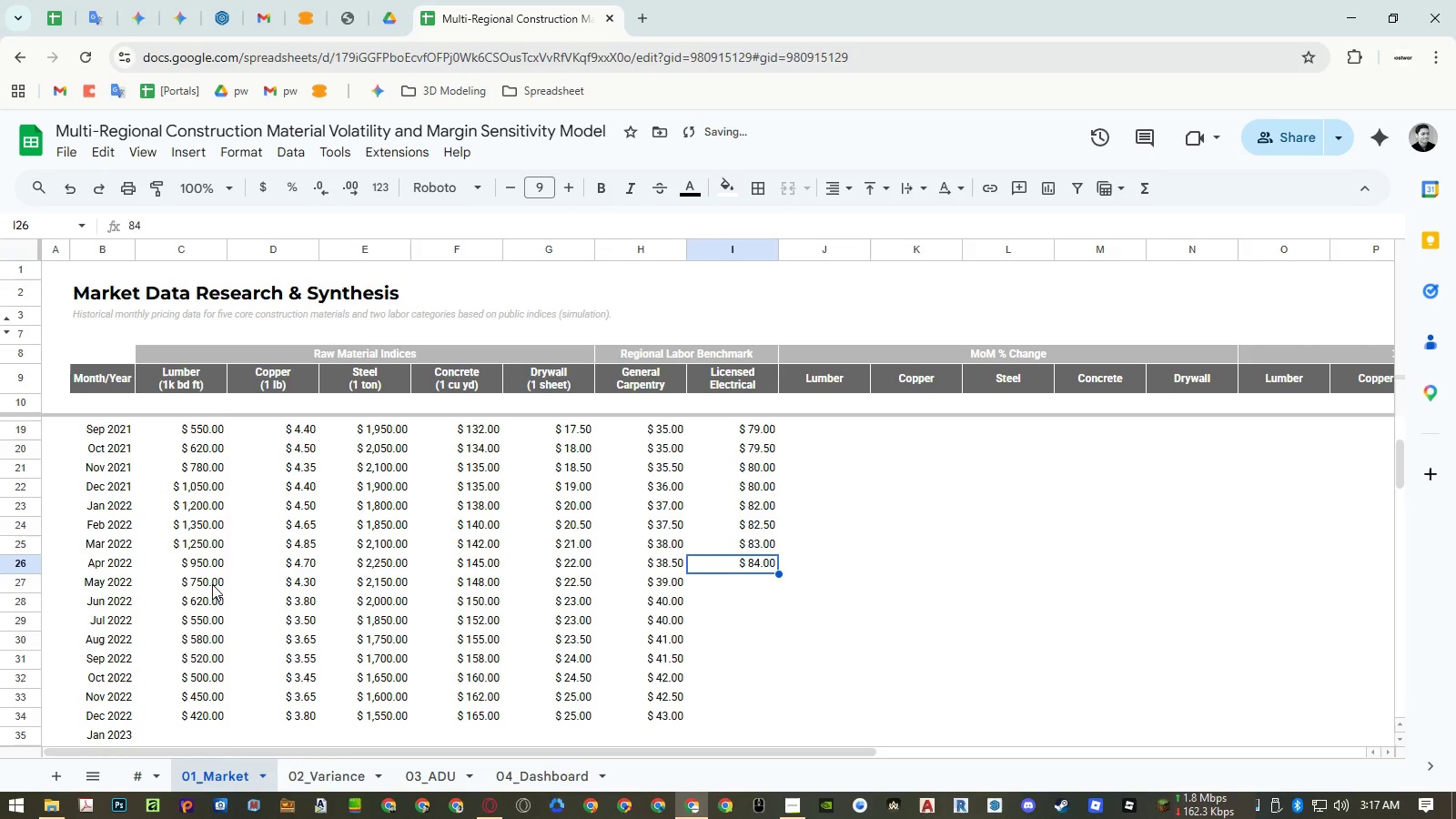 
key(ArrowDown)
 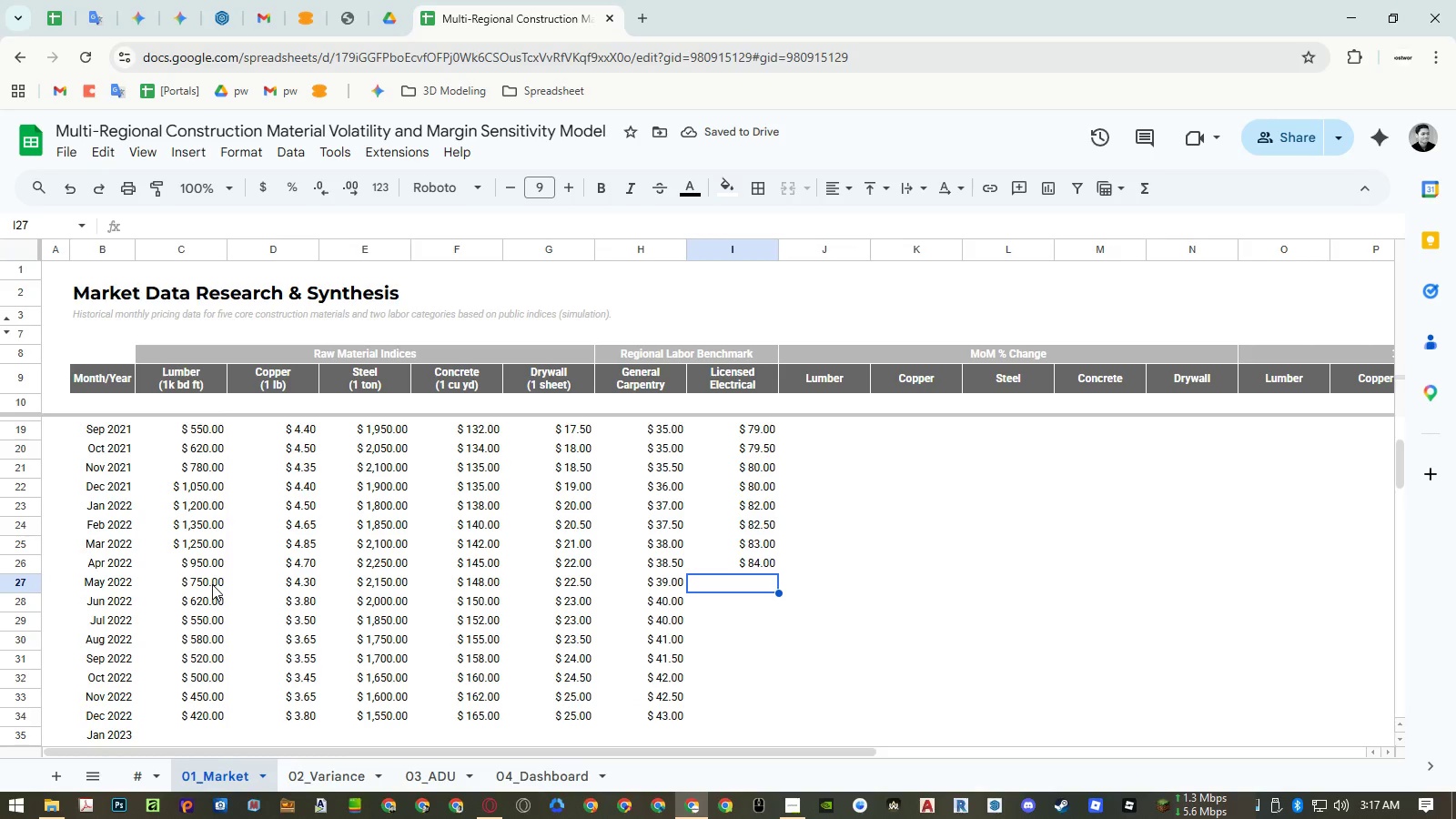 
key(Numpad8)
 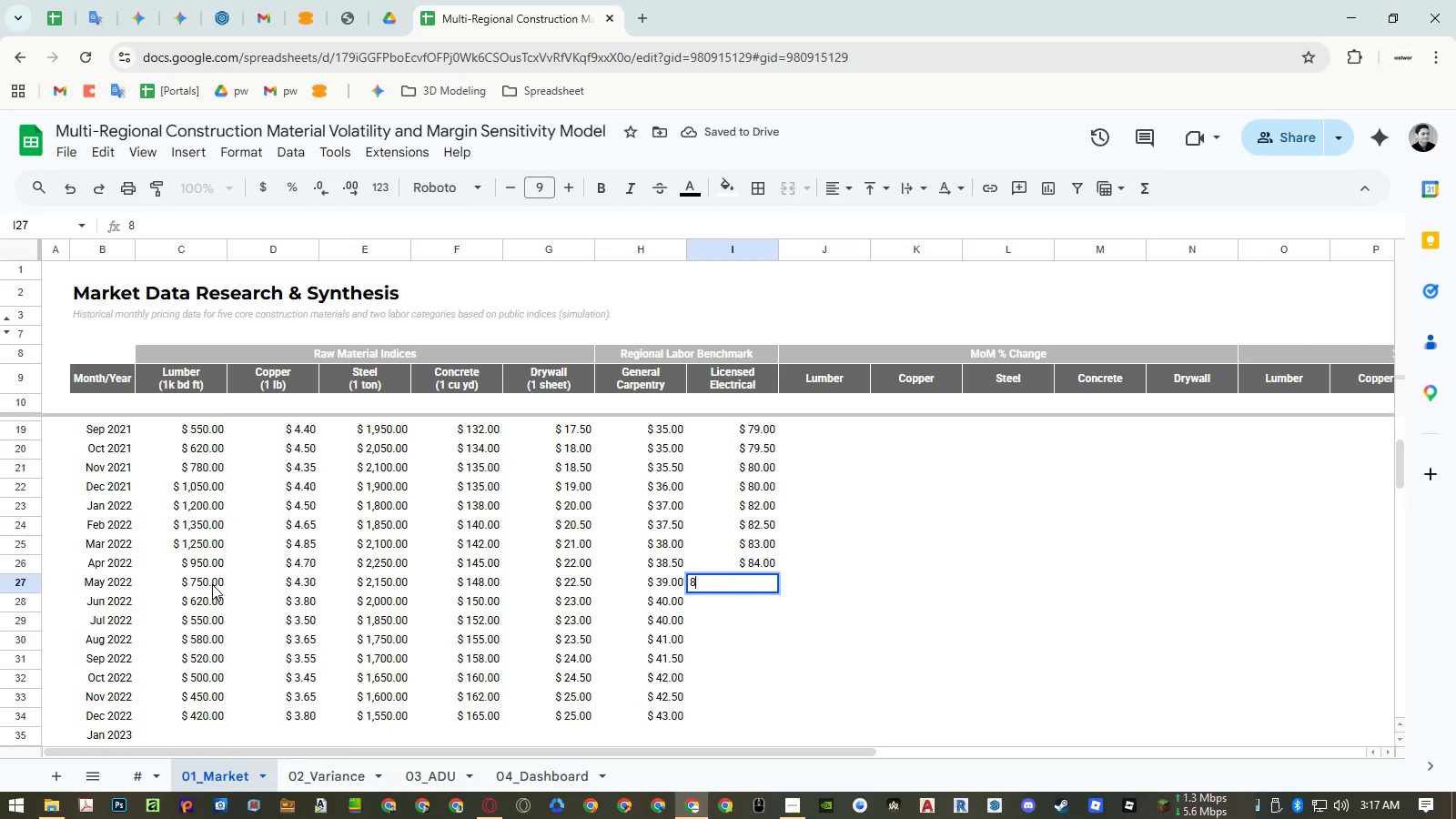 
key(Numpad5)
 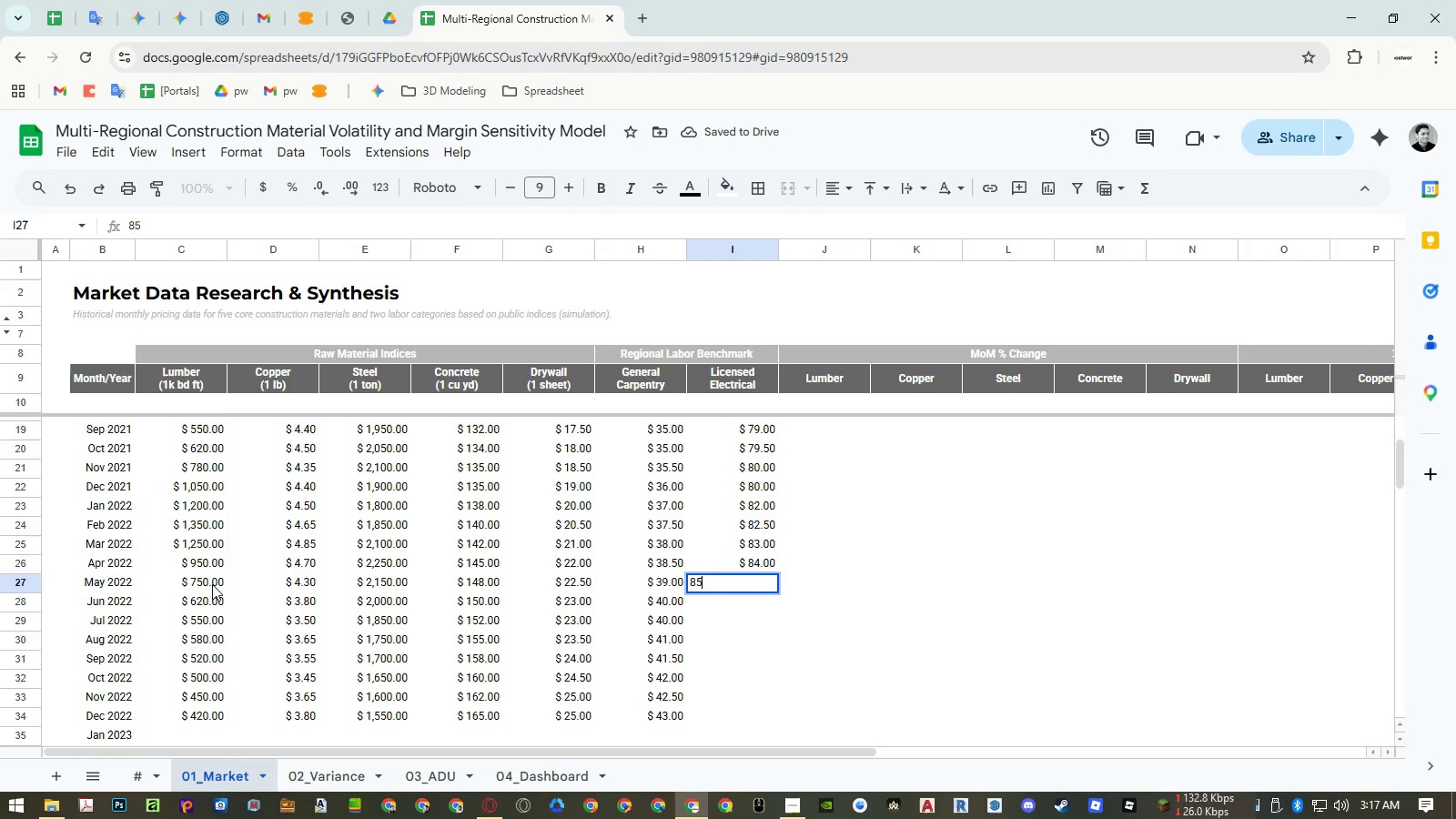 
key(NumpadEnter)
 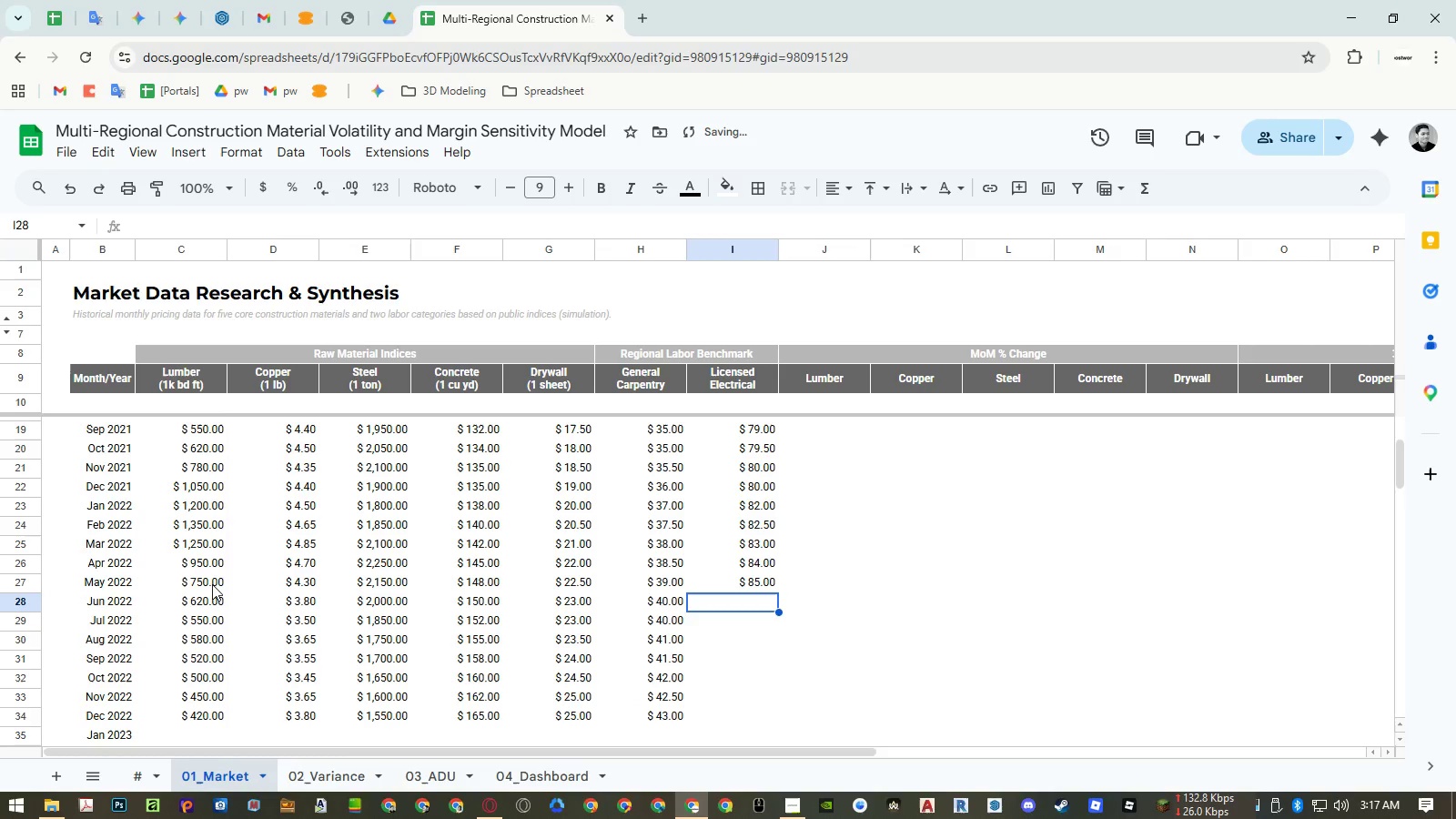 
key(Numpad8)
 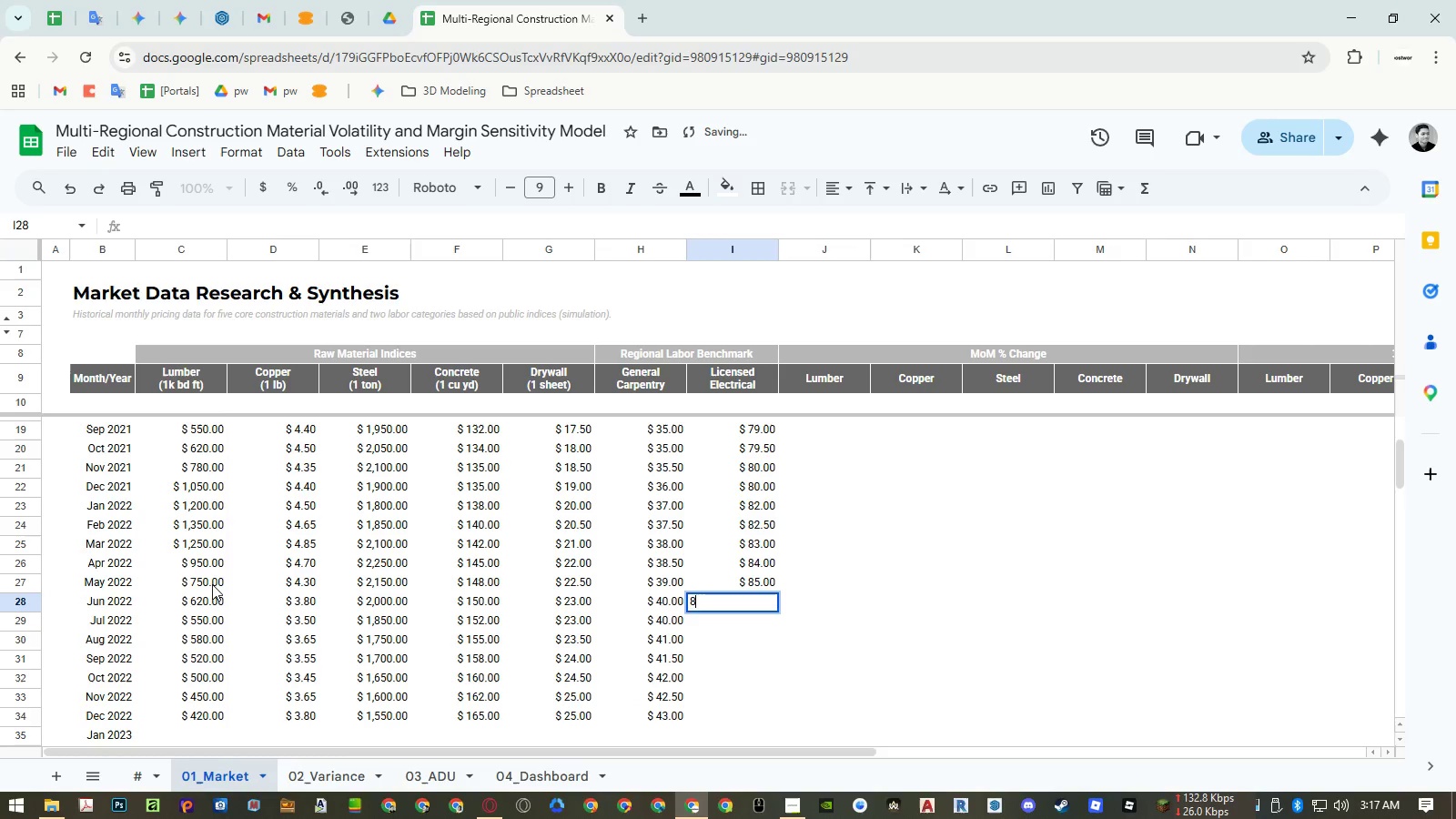 
key(Numpad6)
 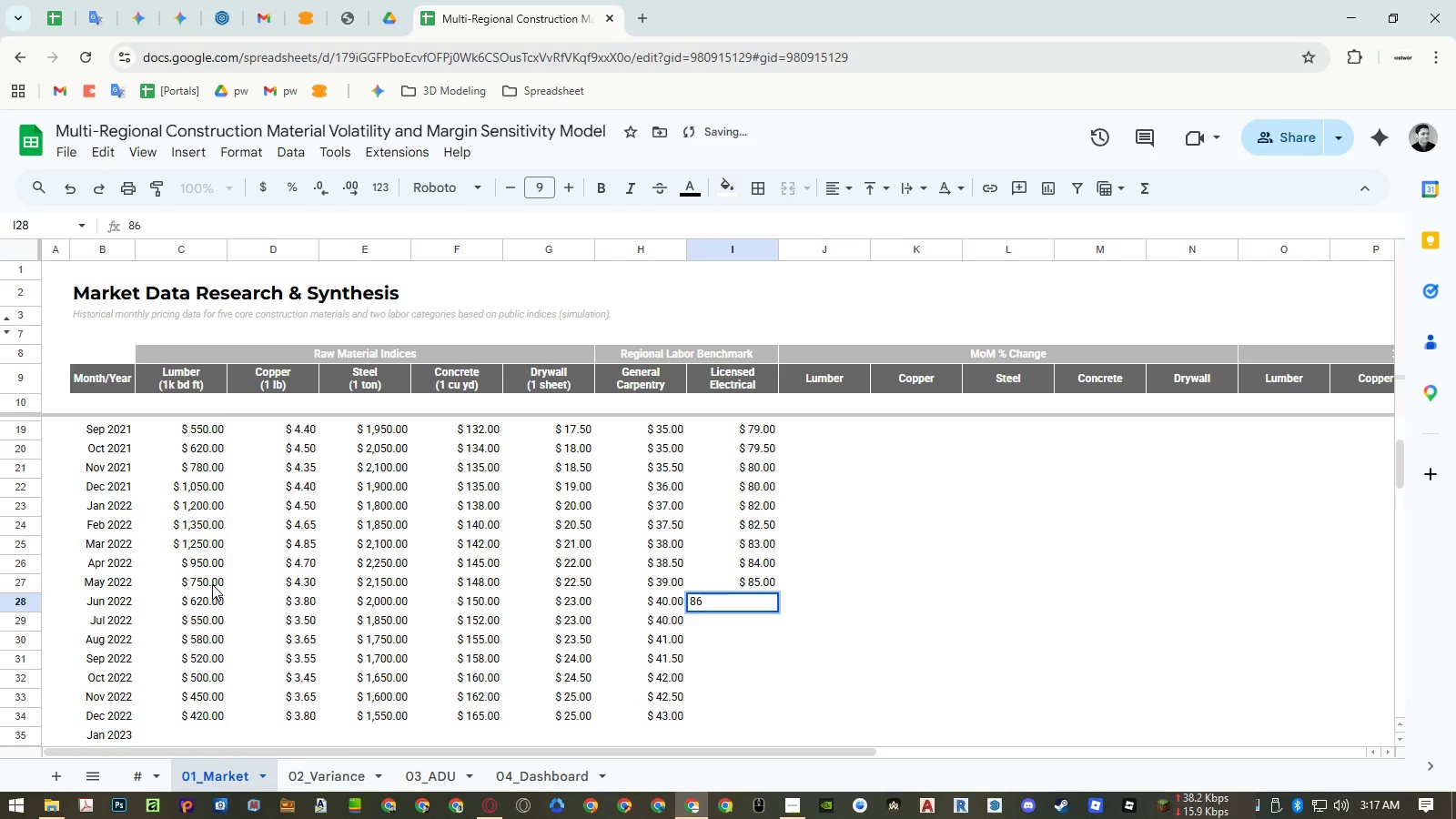 
key(NumpadEnter)
 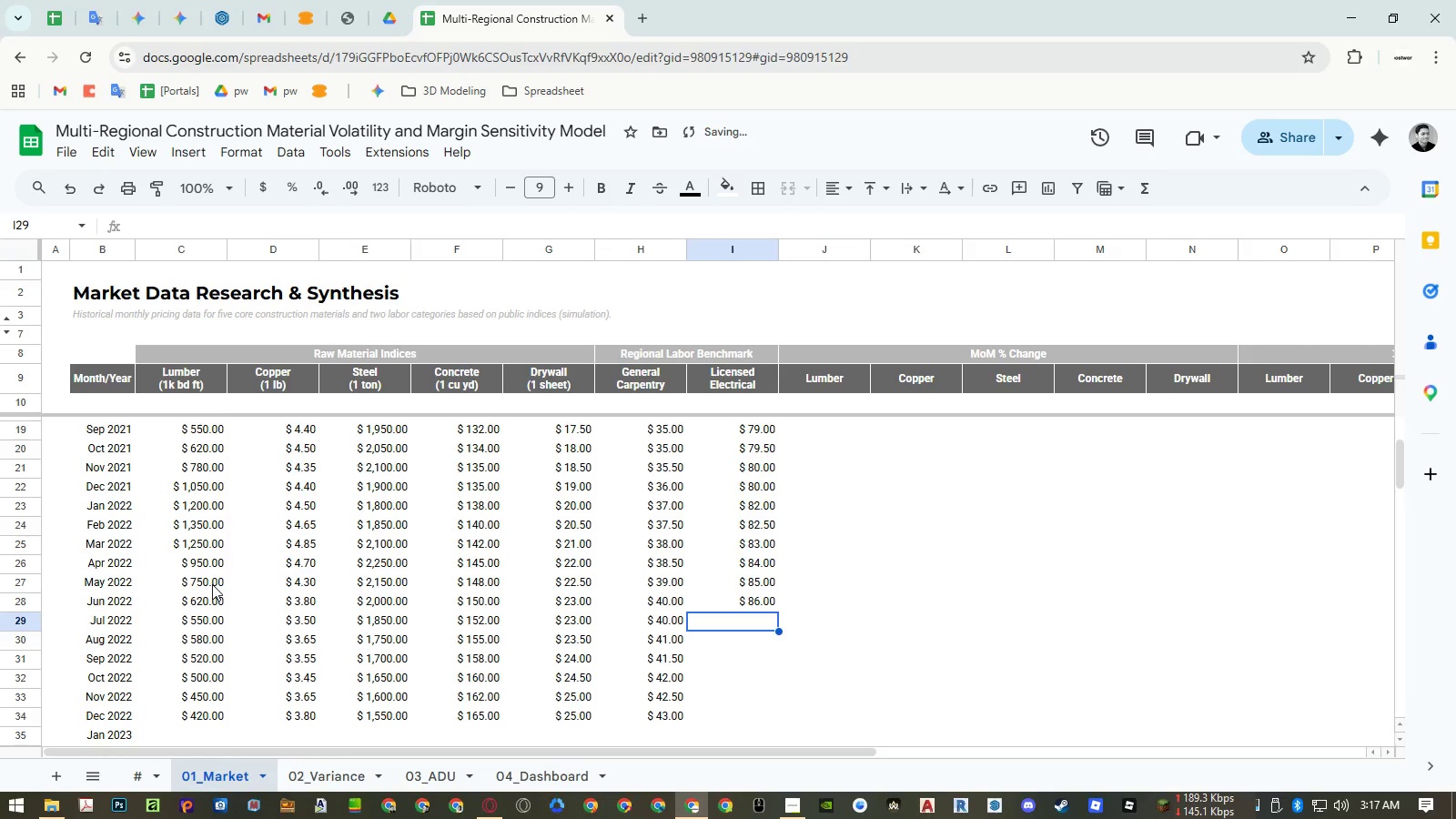 
key(Numpad8)
 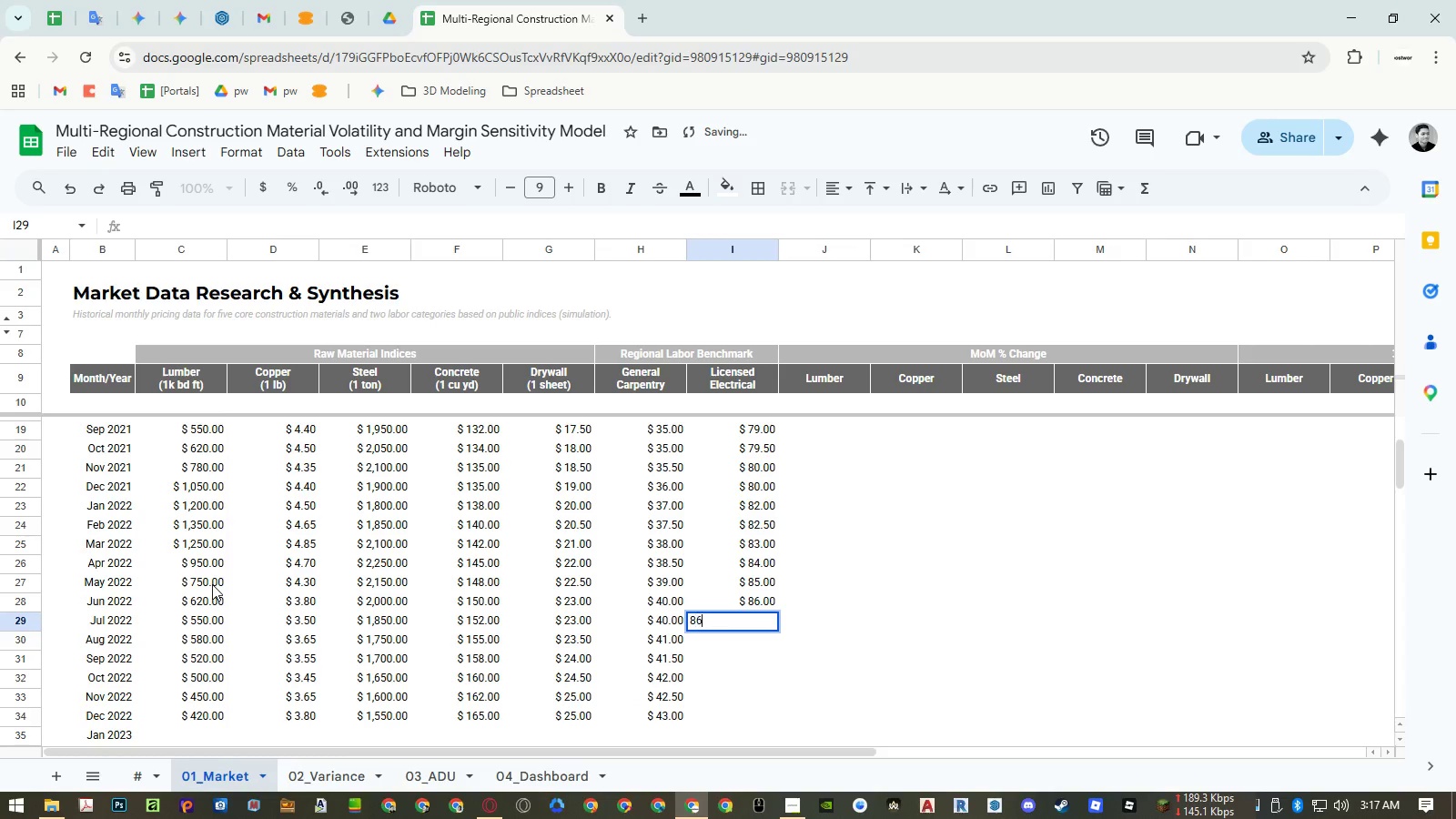 
key(Numpad6)
 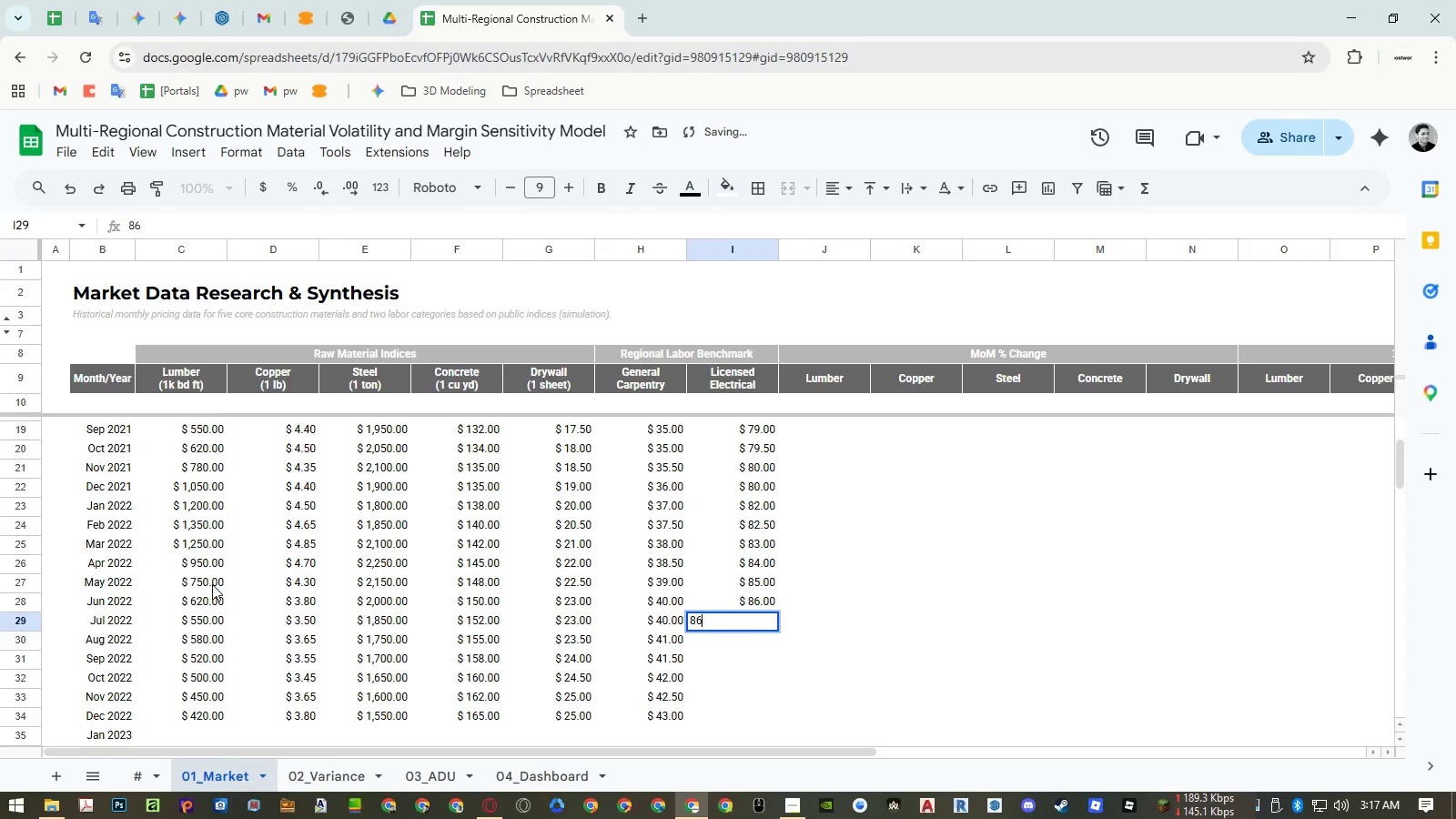 
key(NumpadDecimal)
 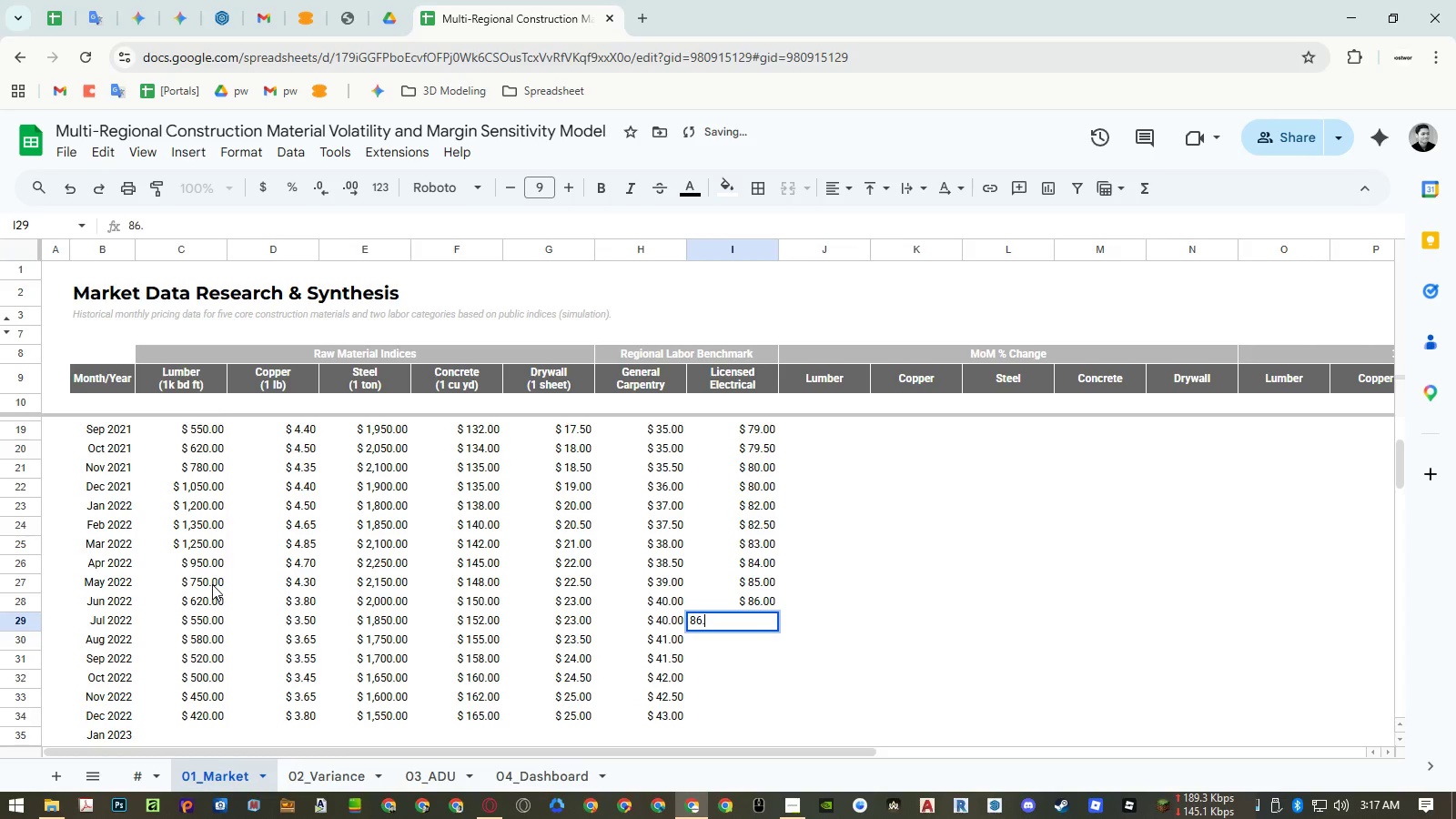 
key(Numpad5)
 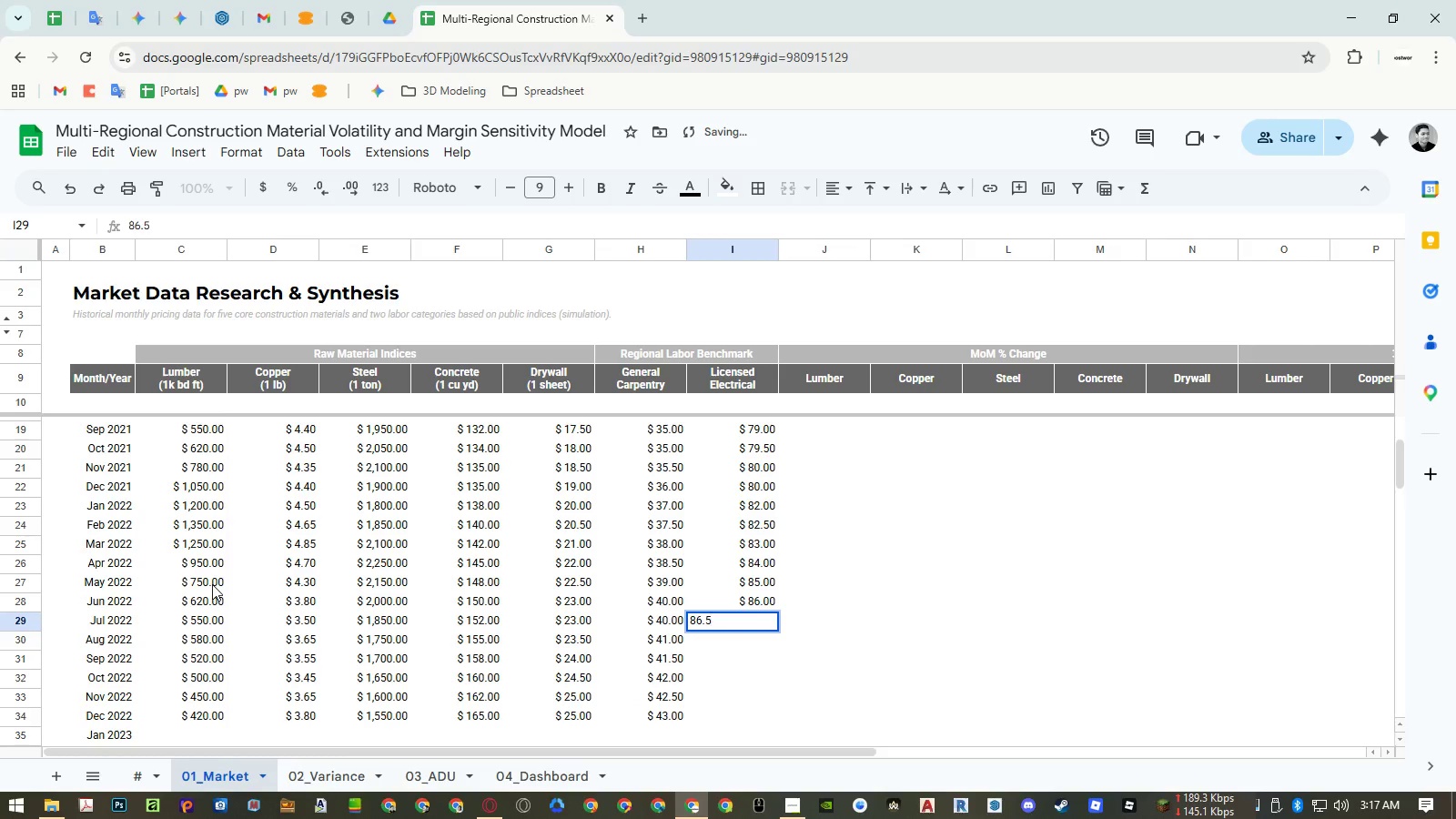 
key(NumpadEnter)
 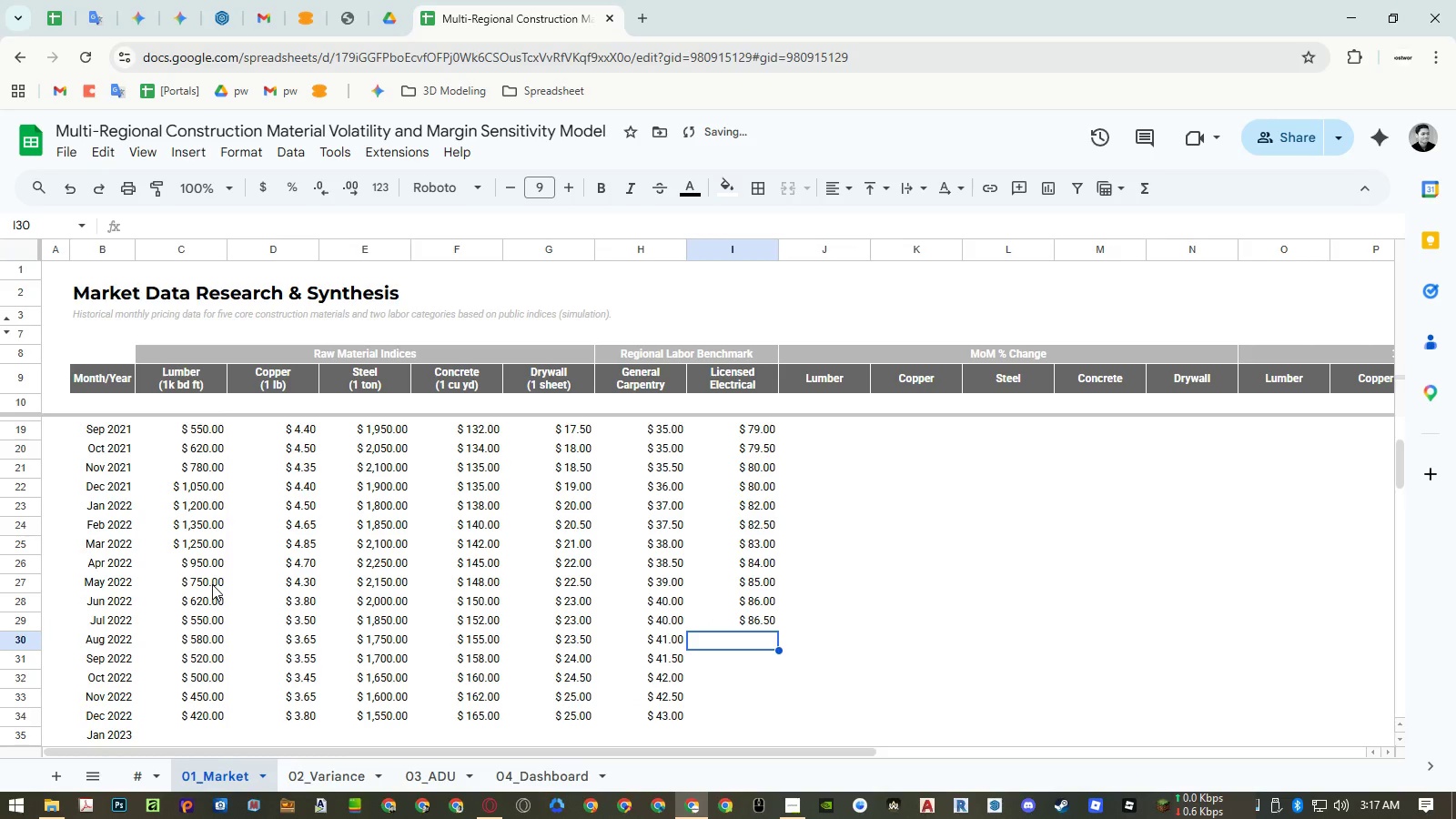 
key(Numpad8)
 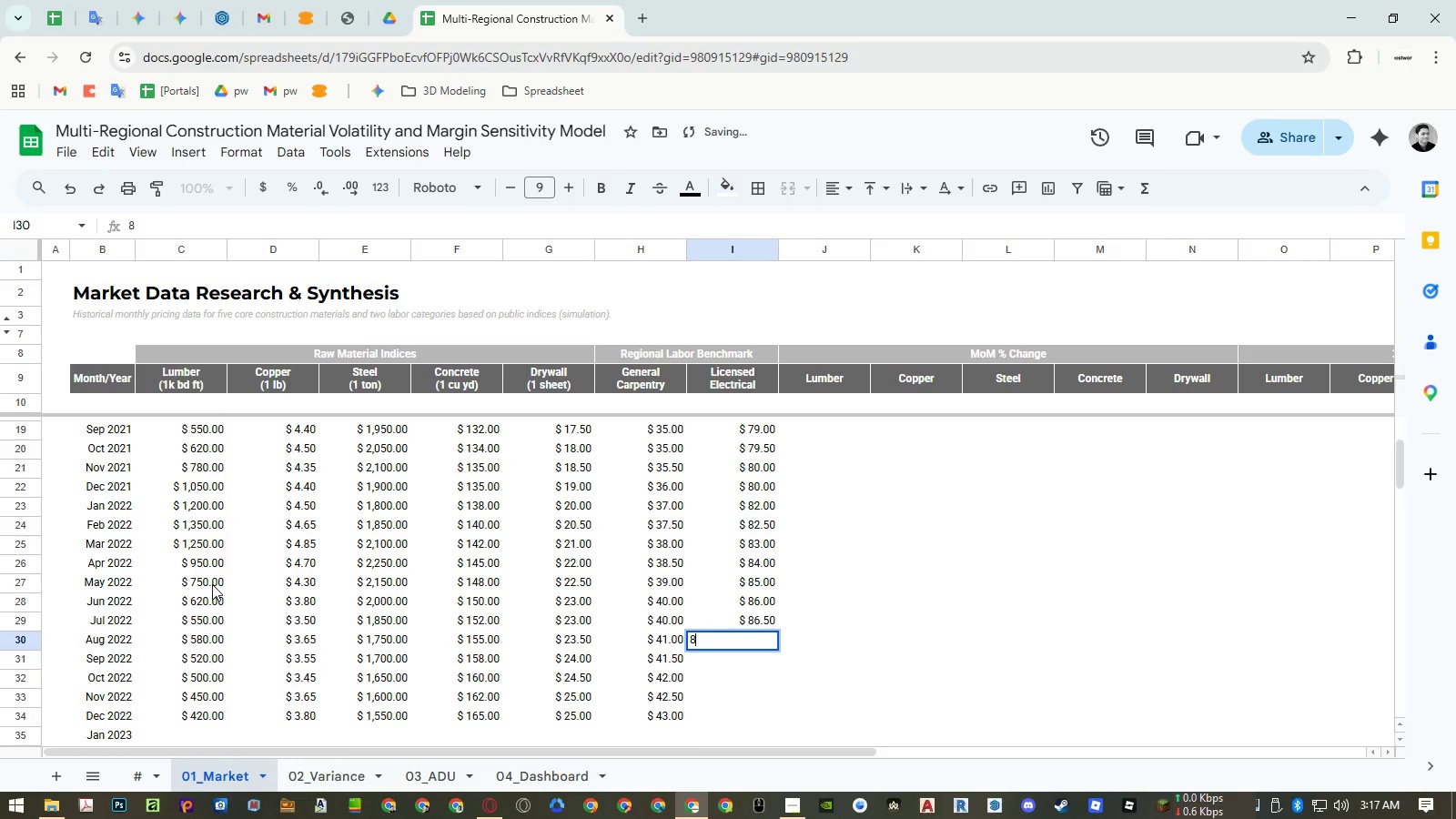 
key(Numpad7)
 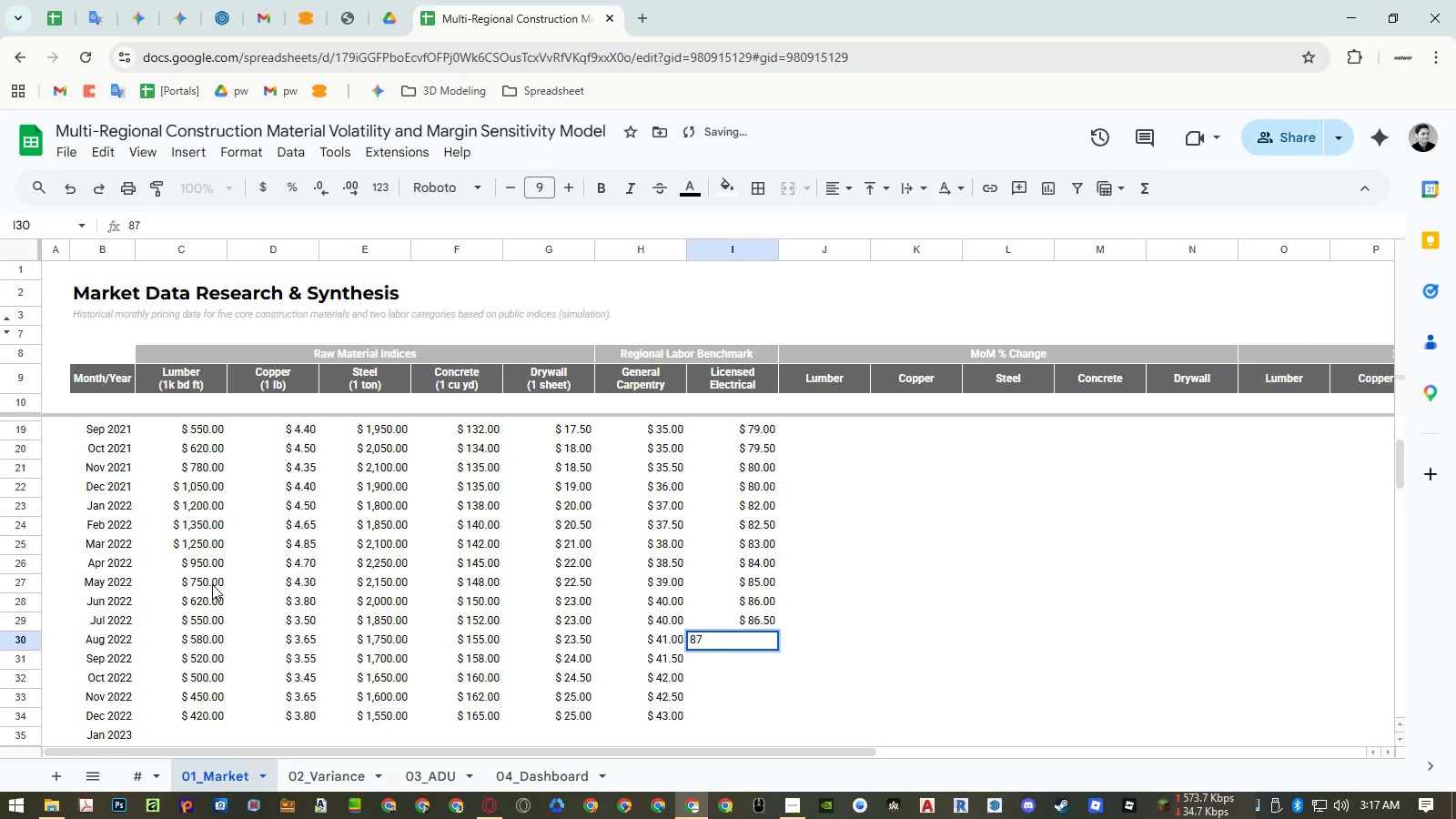 
key(NumpadEnter)
 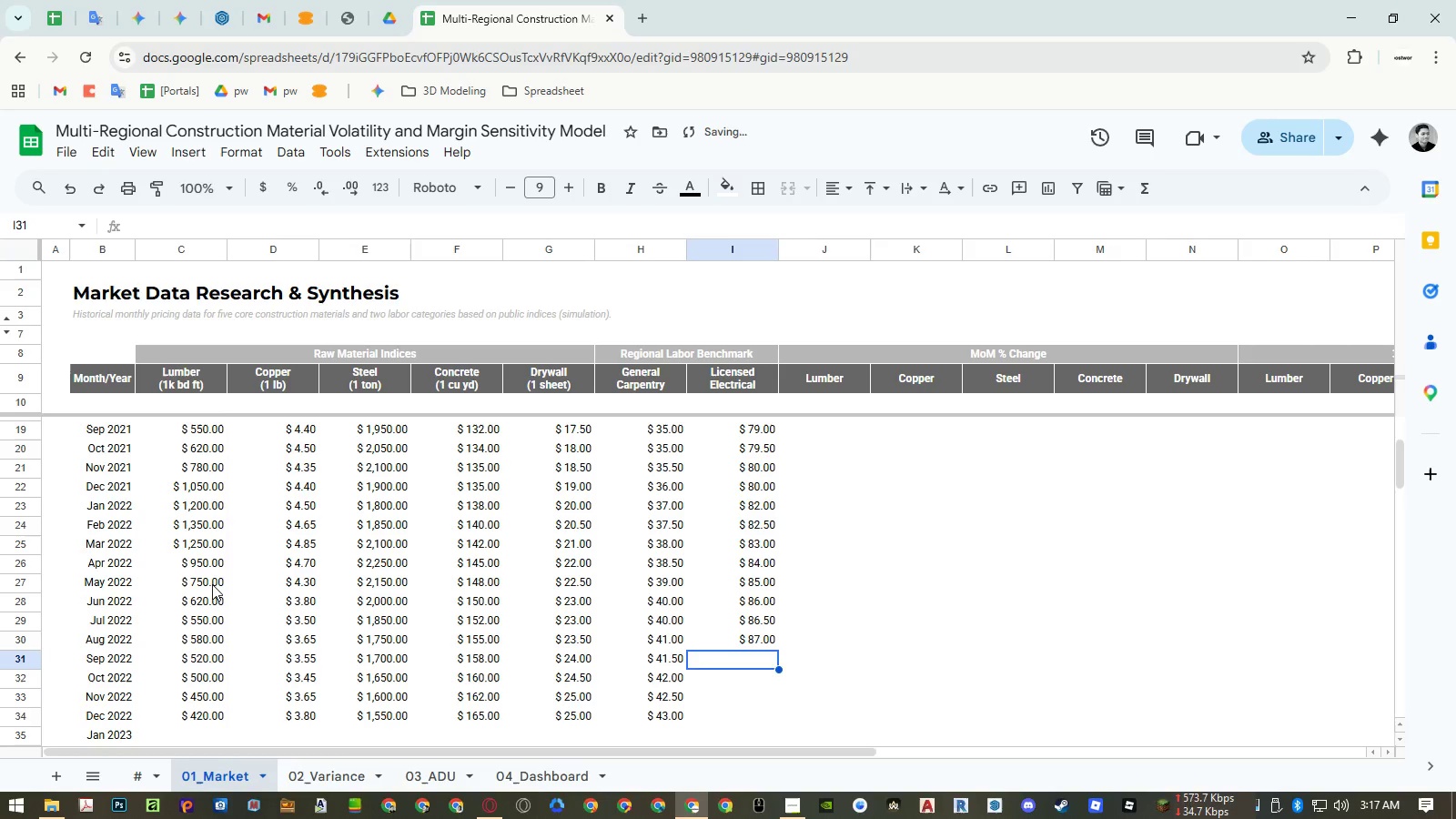 
key(Numpad8)
 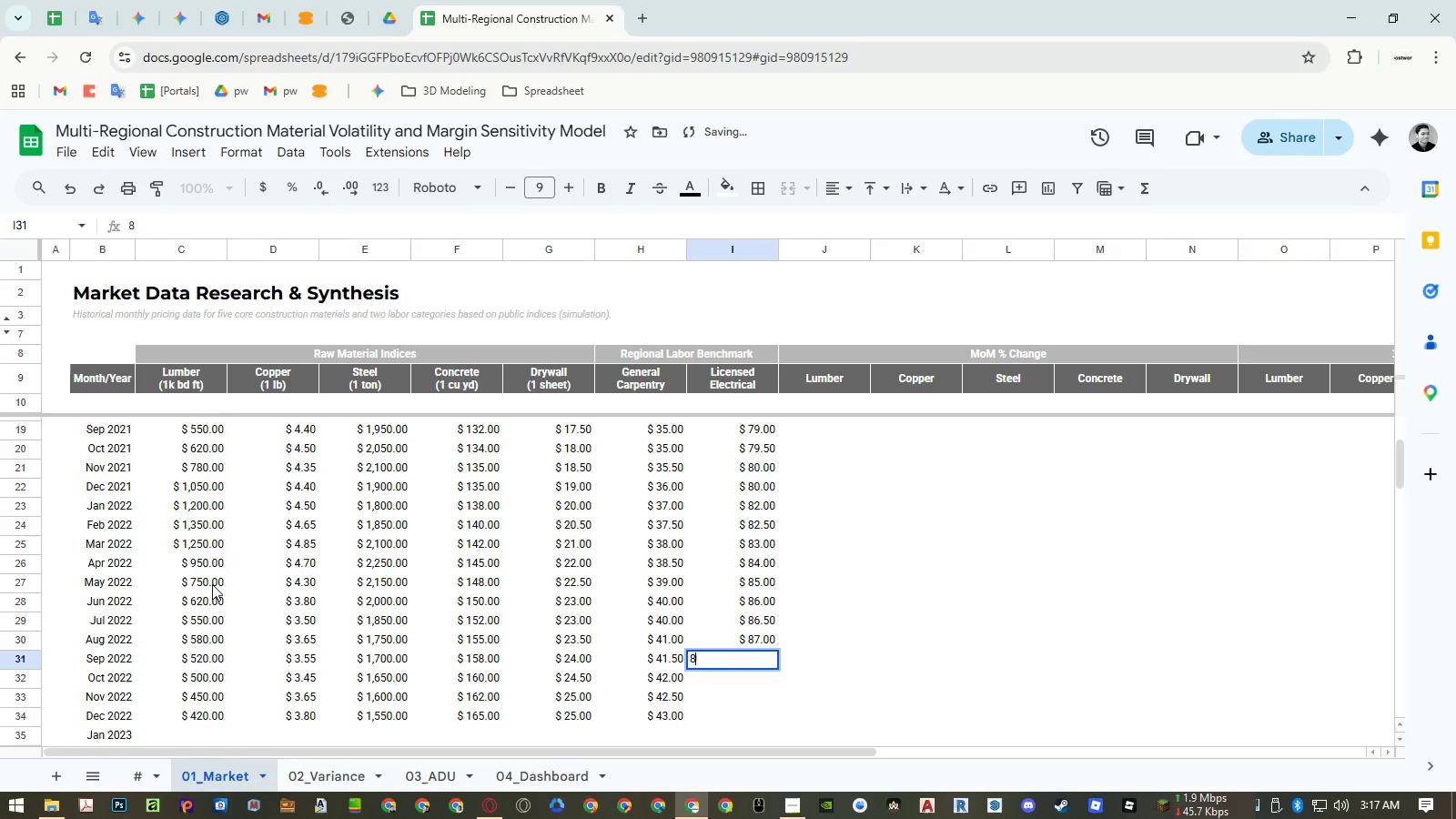 
key(Numpad8)
 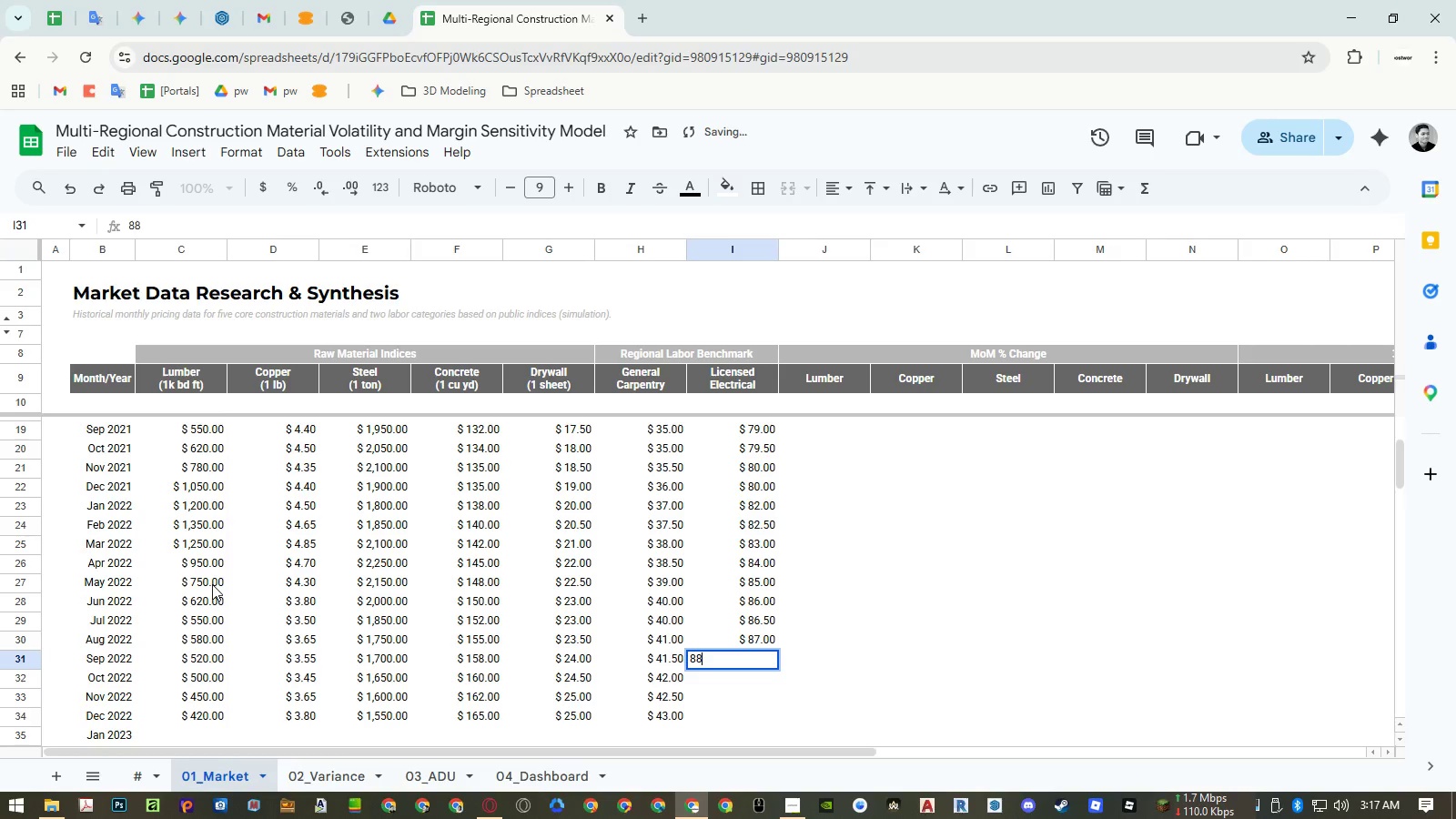 
key(NumpadEnter)
 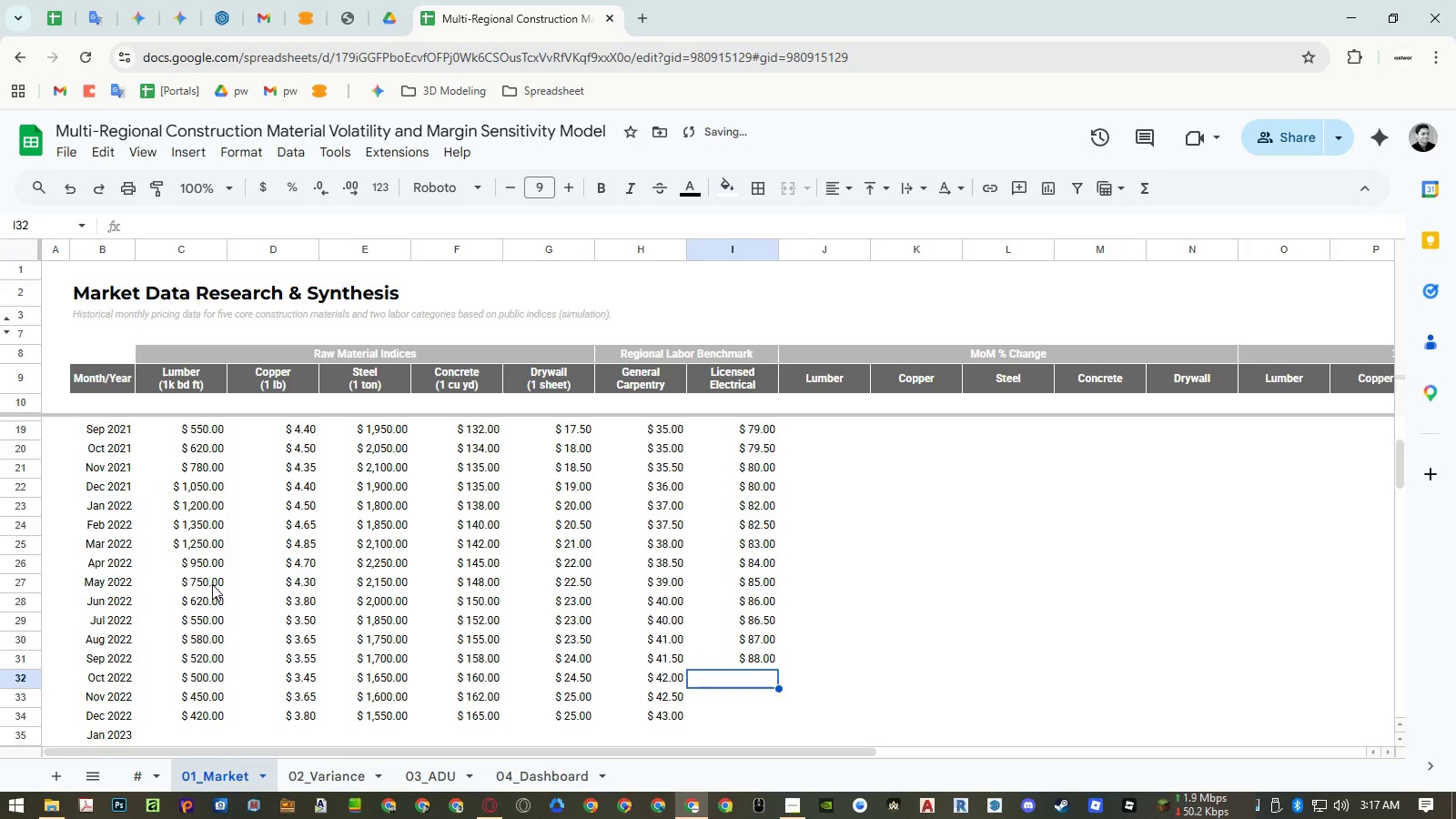 
key(Numpad8)
 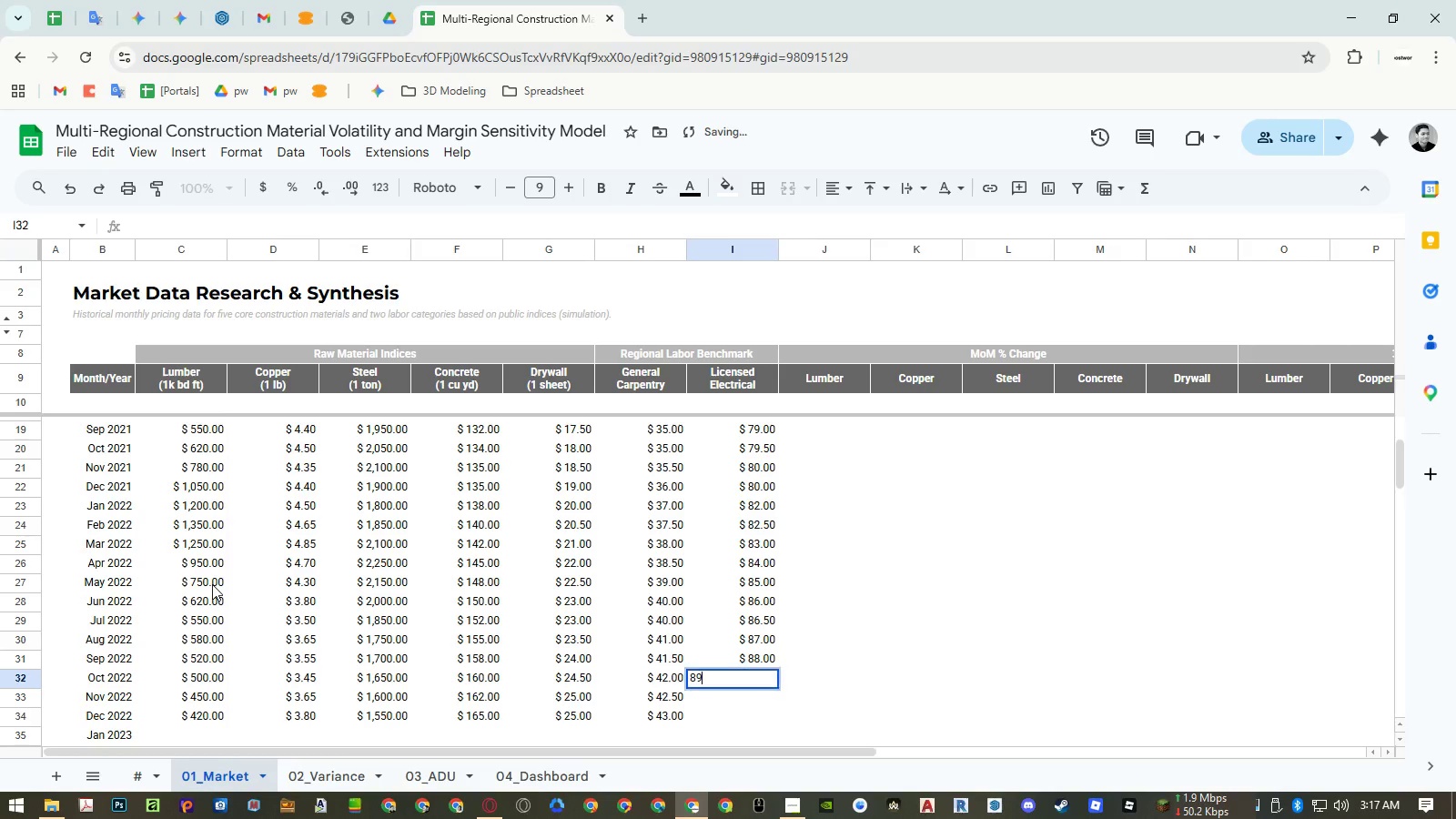 
key(Numpad9)
 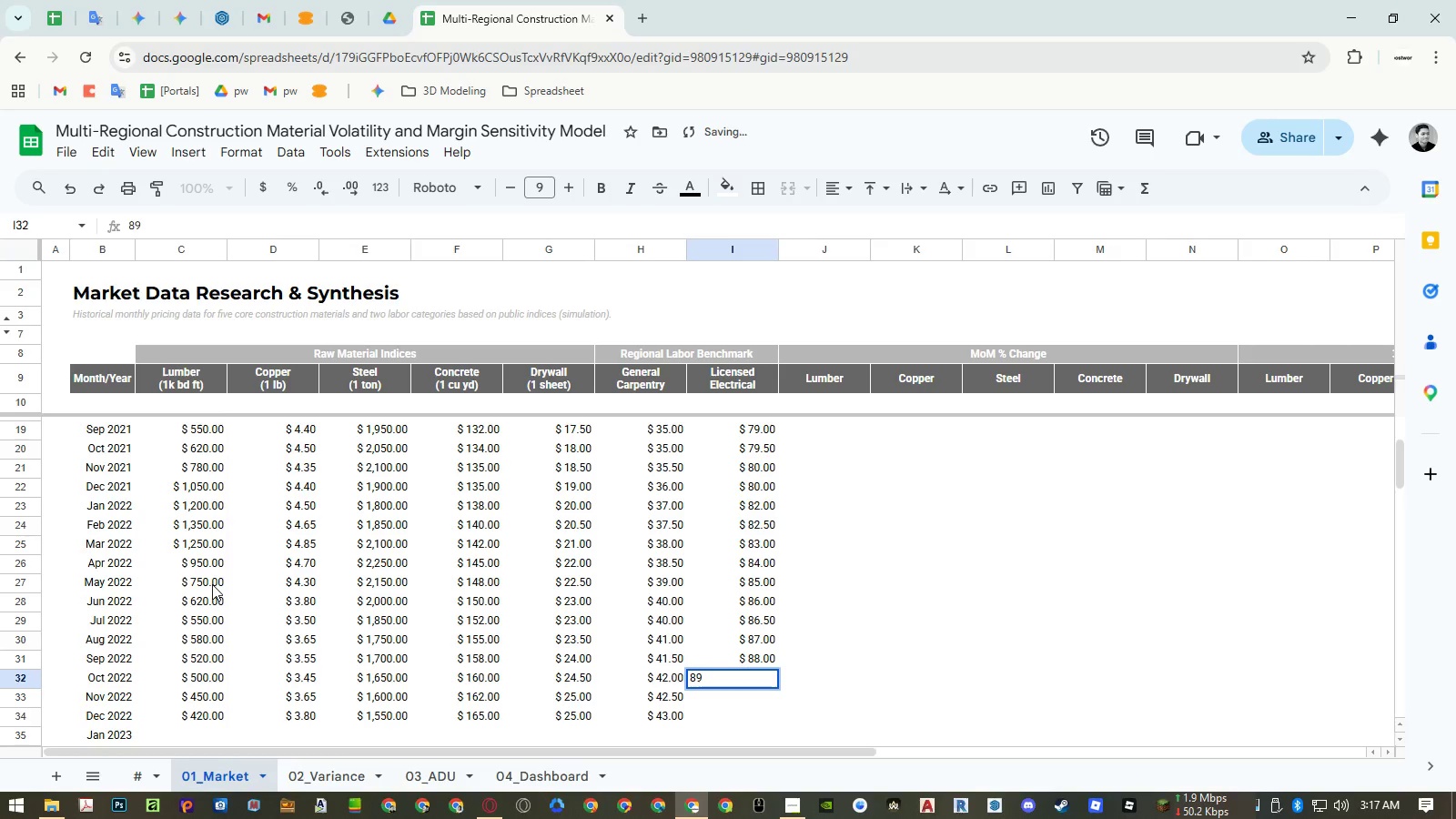 
key(NumpadEnter)
 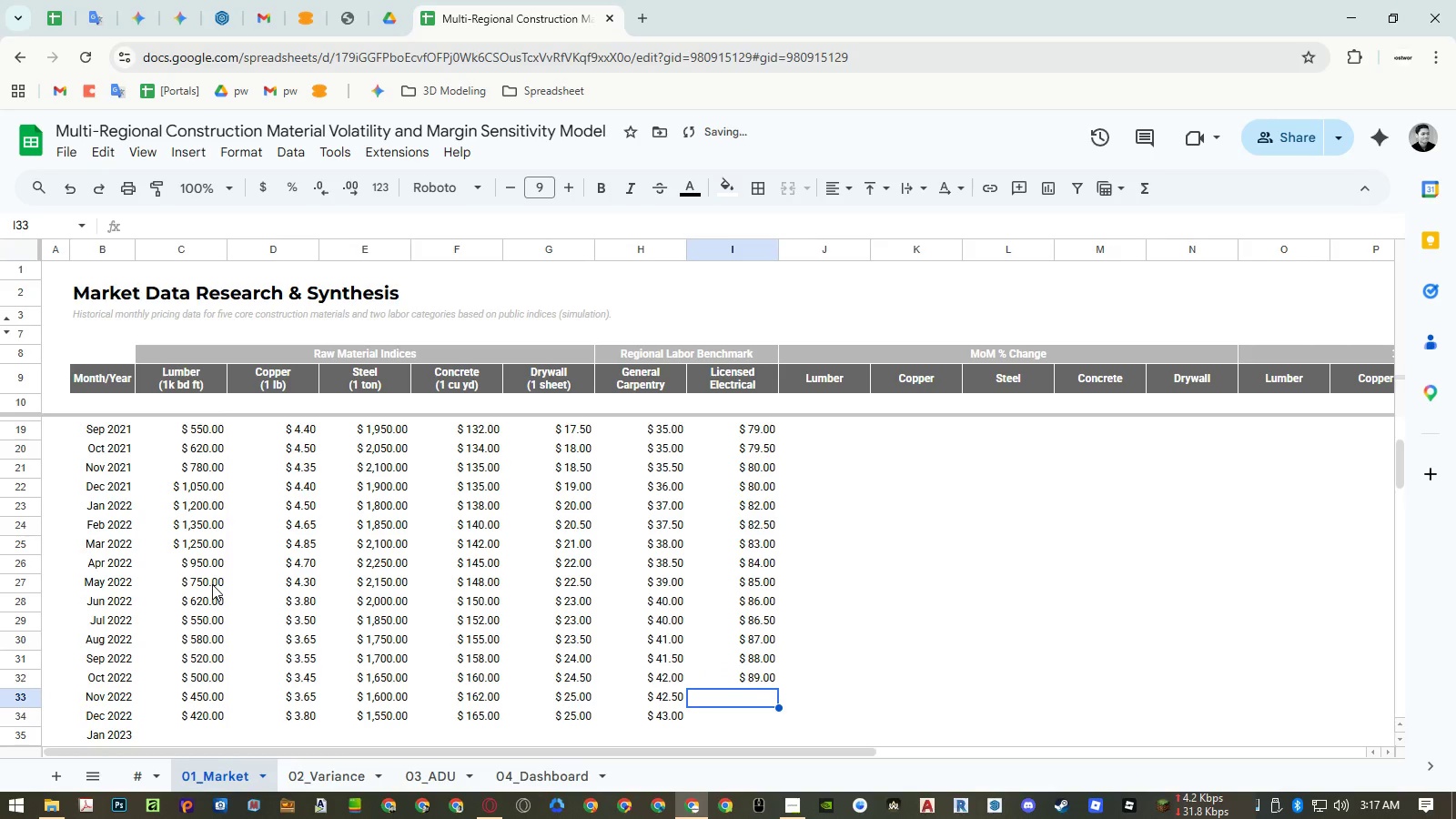 
key(Numpad8)
 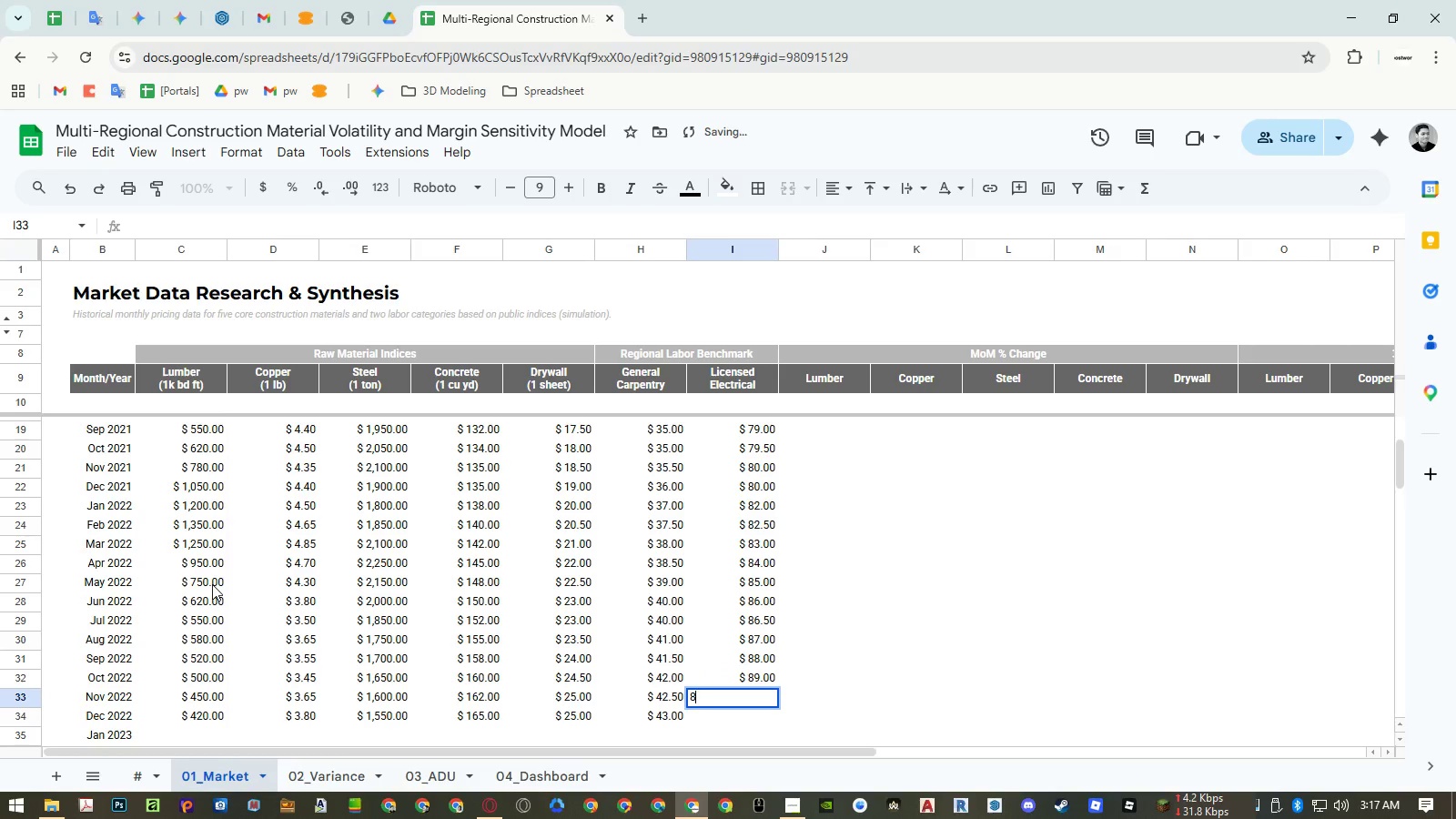 
key(Numpad9)
 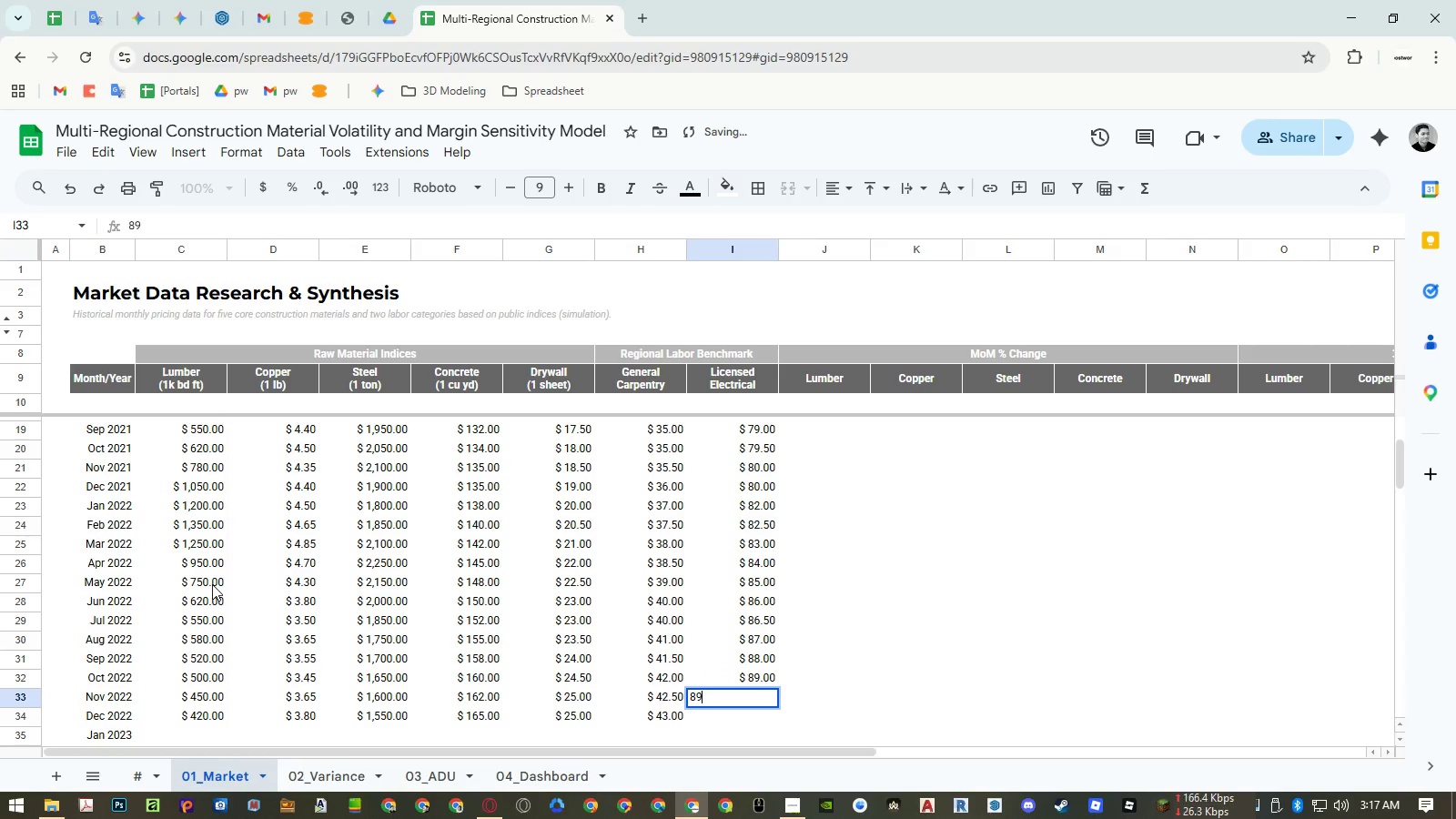 
key(NumpadDecimal)
 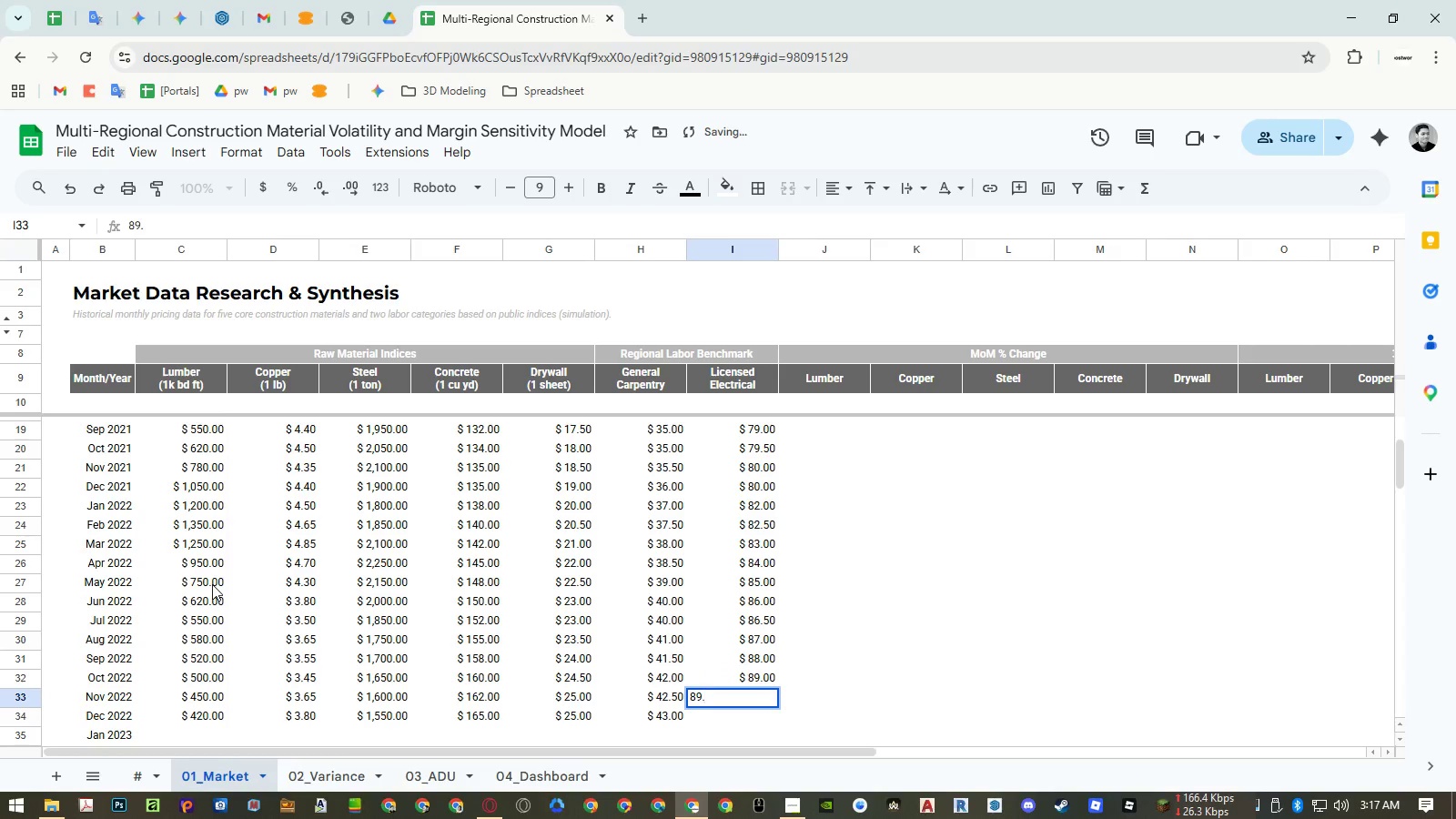 
key(Numpad5)
 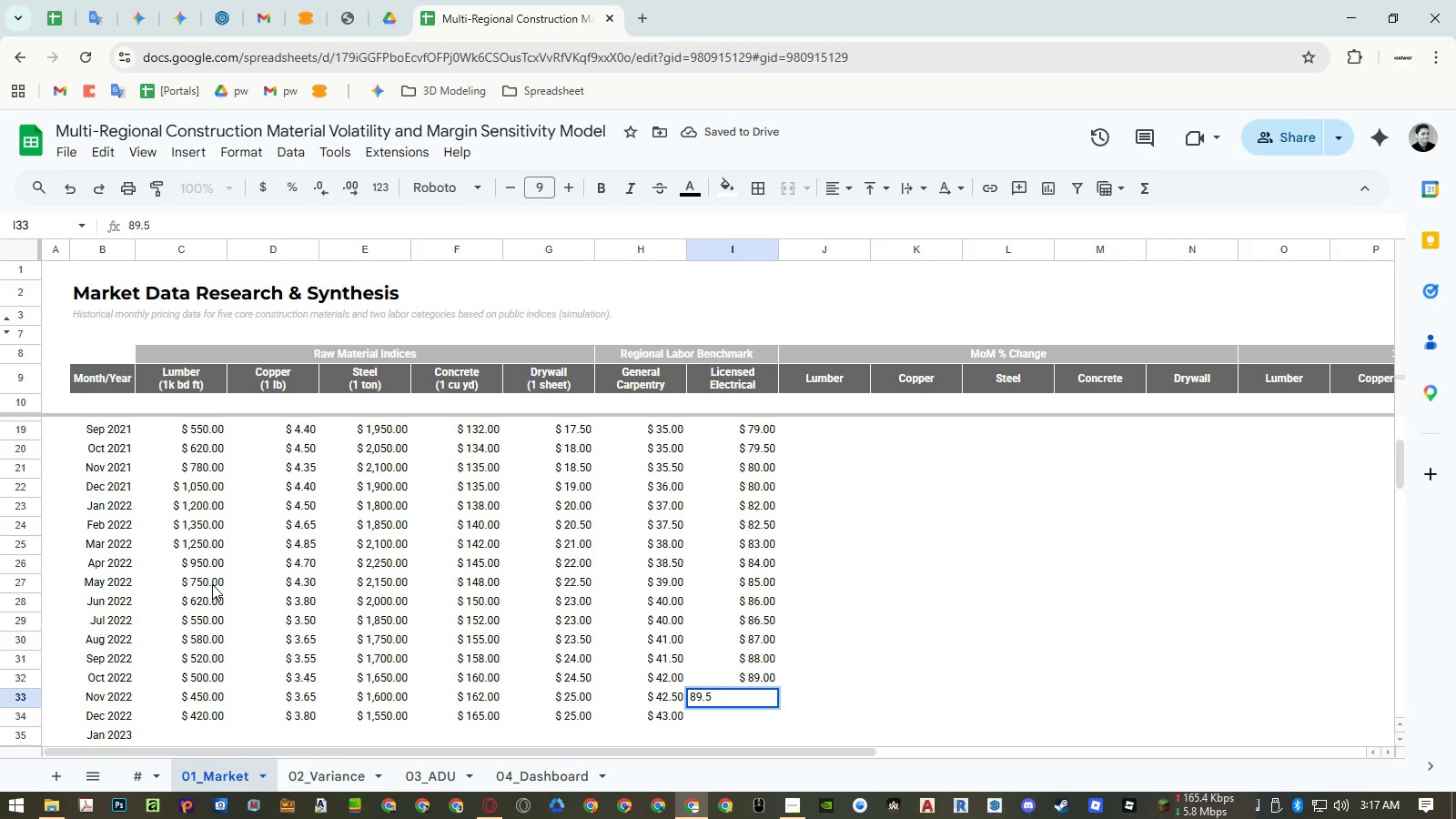 
key(NumpadEnter)
 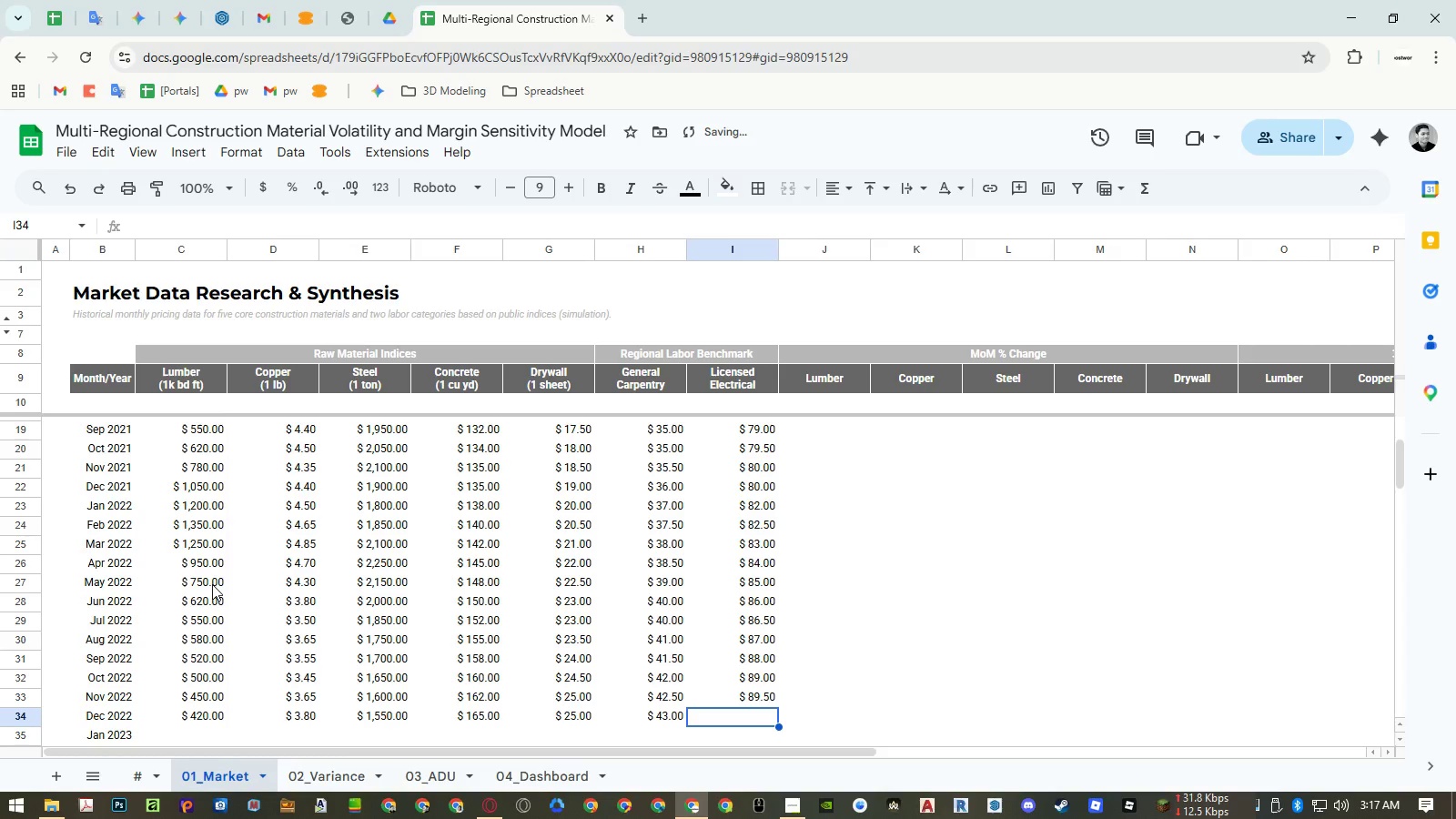 
key(Numpad9)
 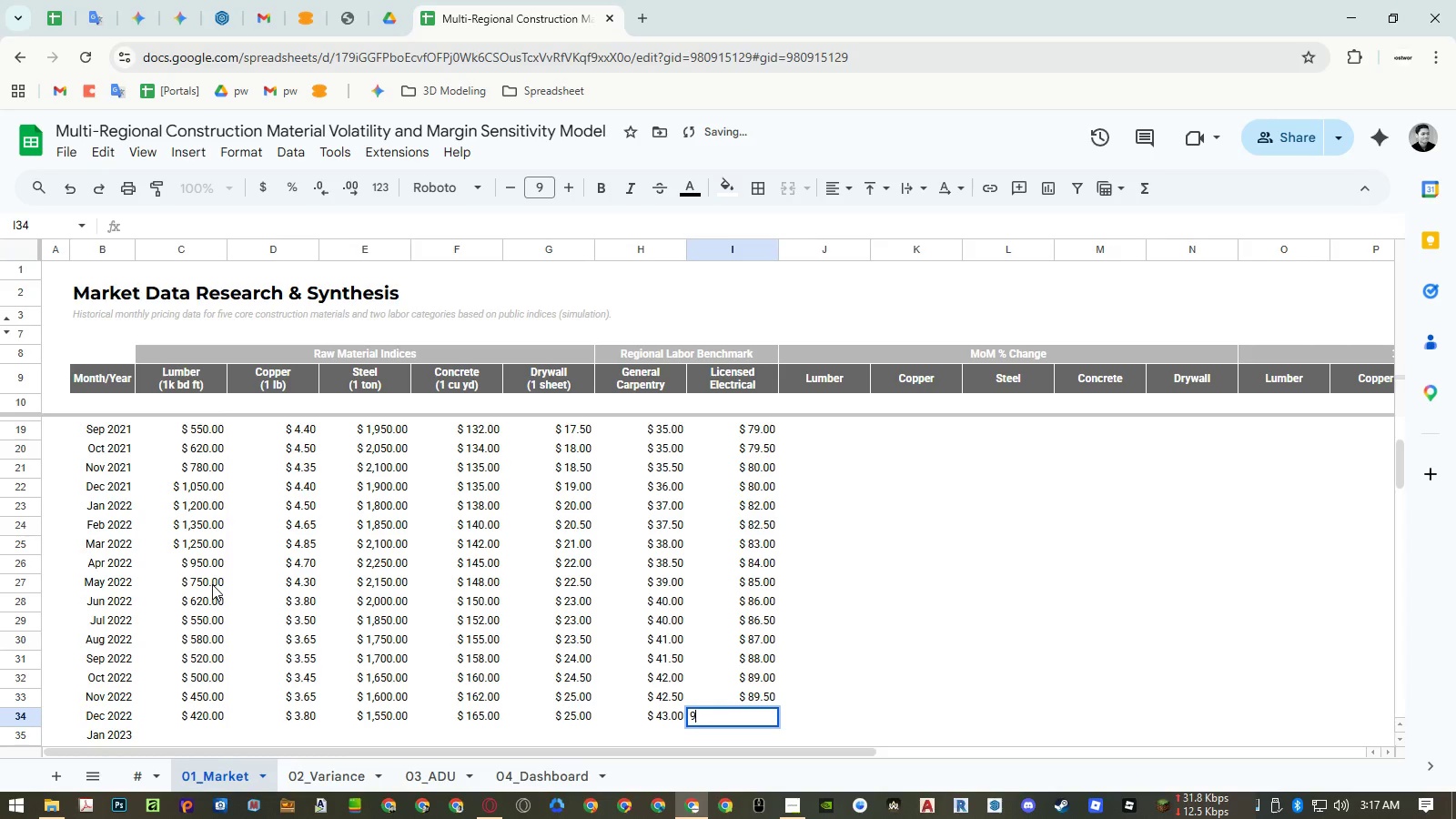 
key(Numpad0)
 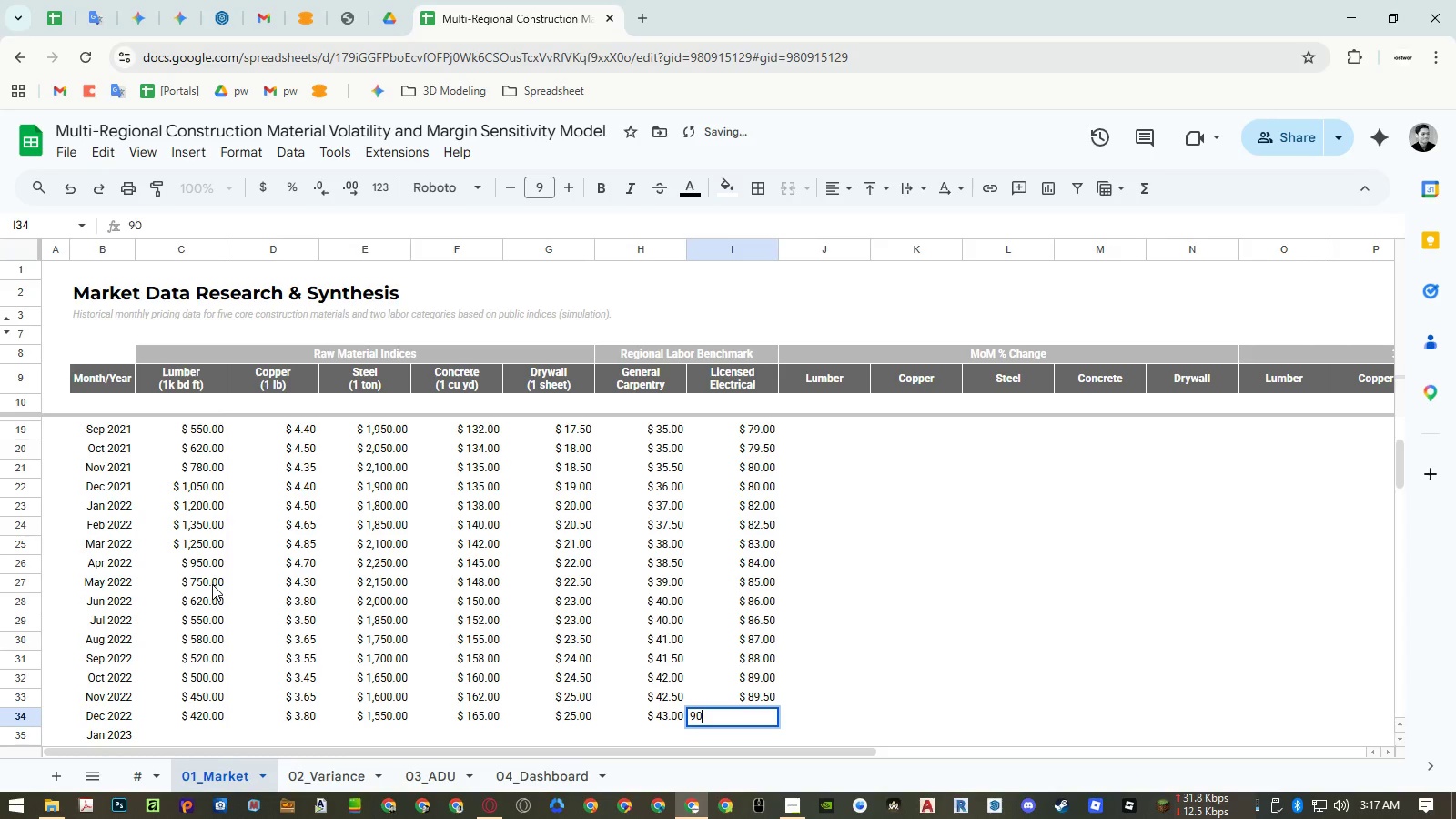 
key(NumpadEnter)
 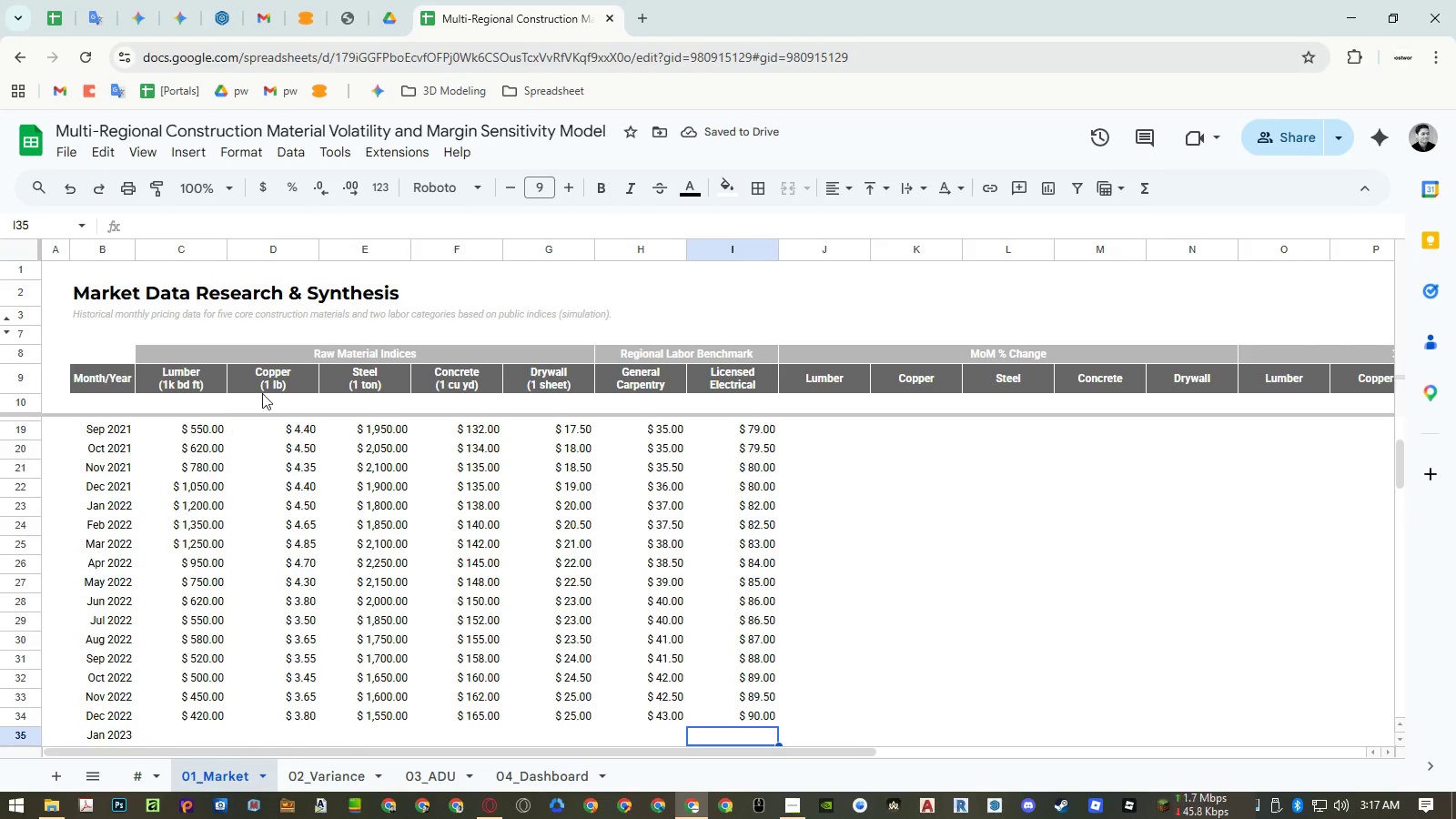 
left_click_drag(start_coordinate=[730, 250], to_coordinate=[210, 252])
 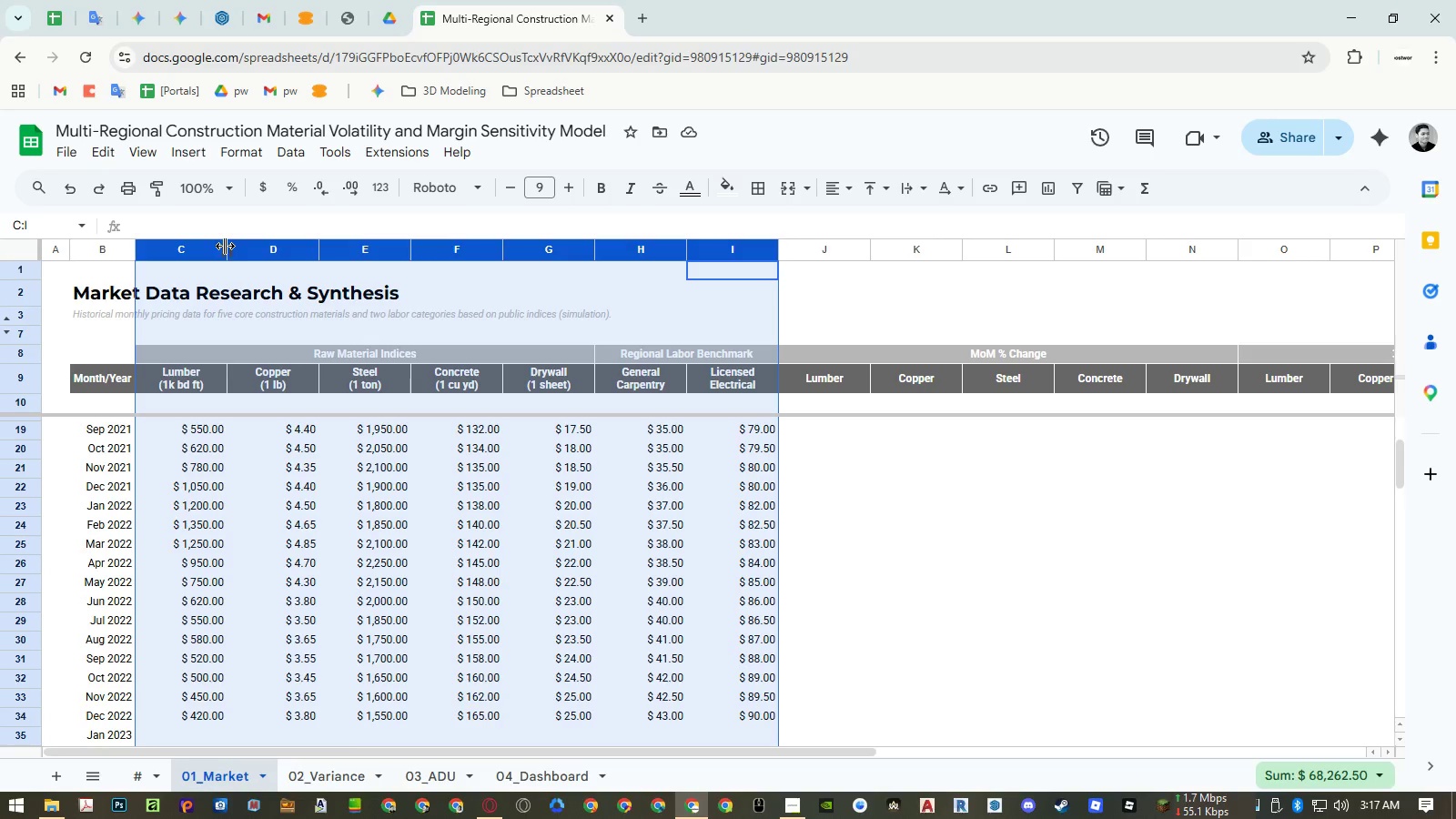 
double_click([225, 246])
 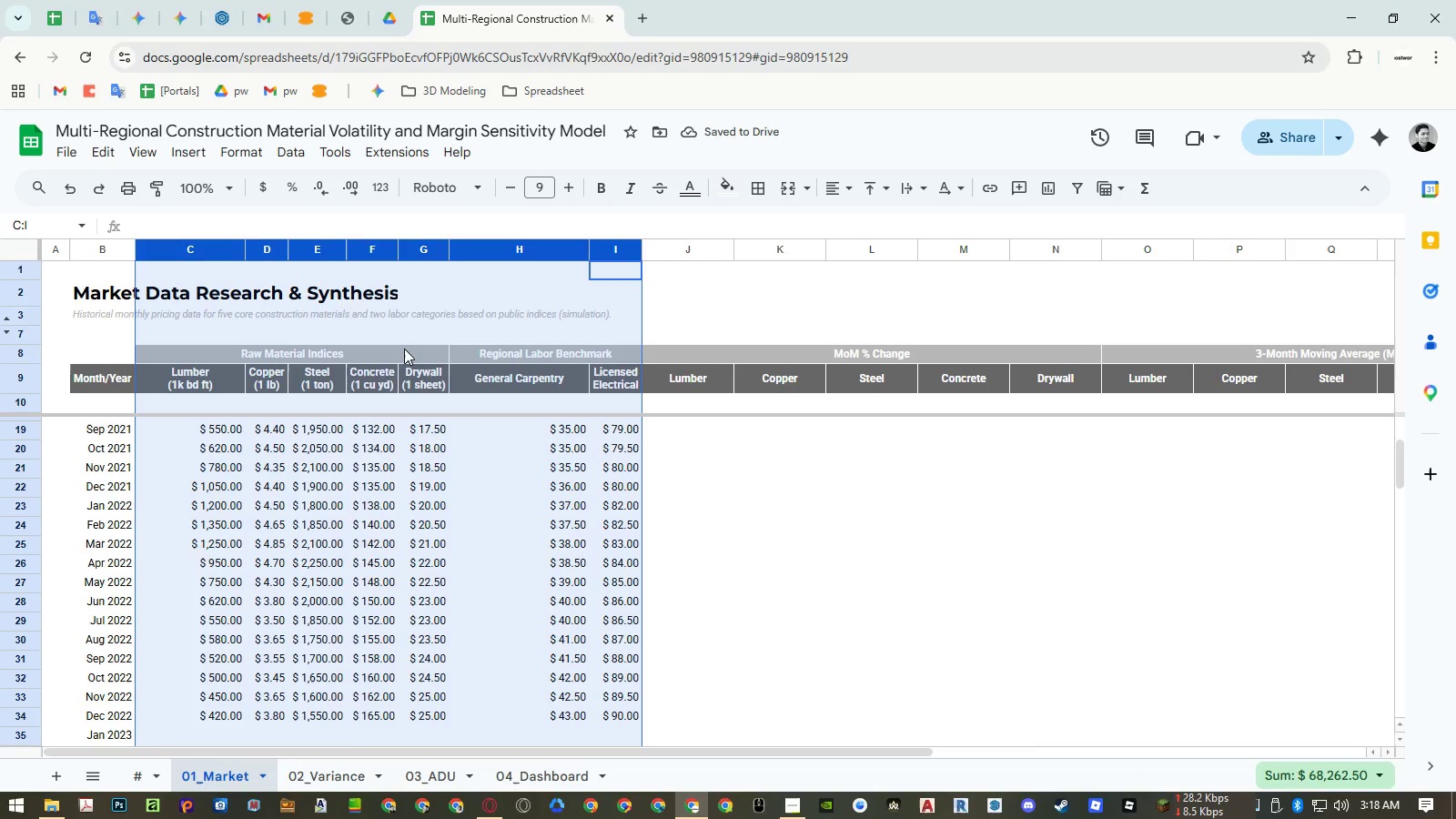 
wait(10.56)
 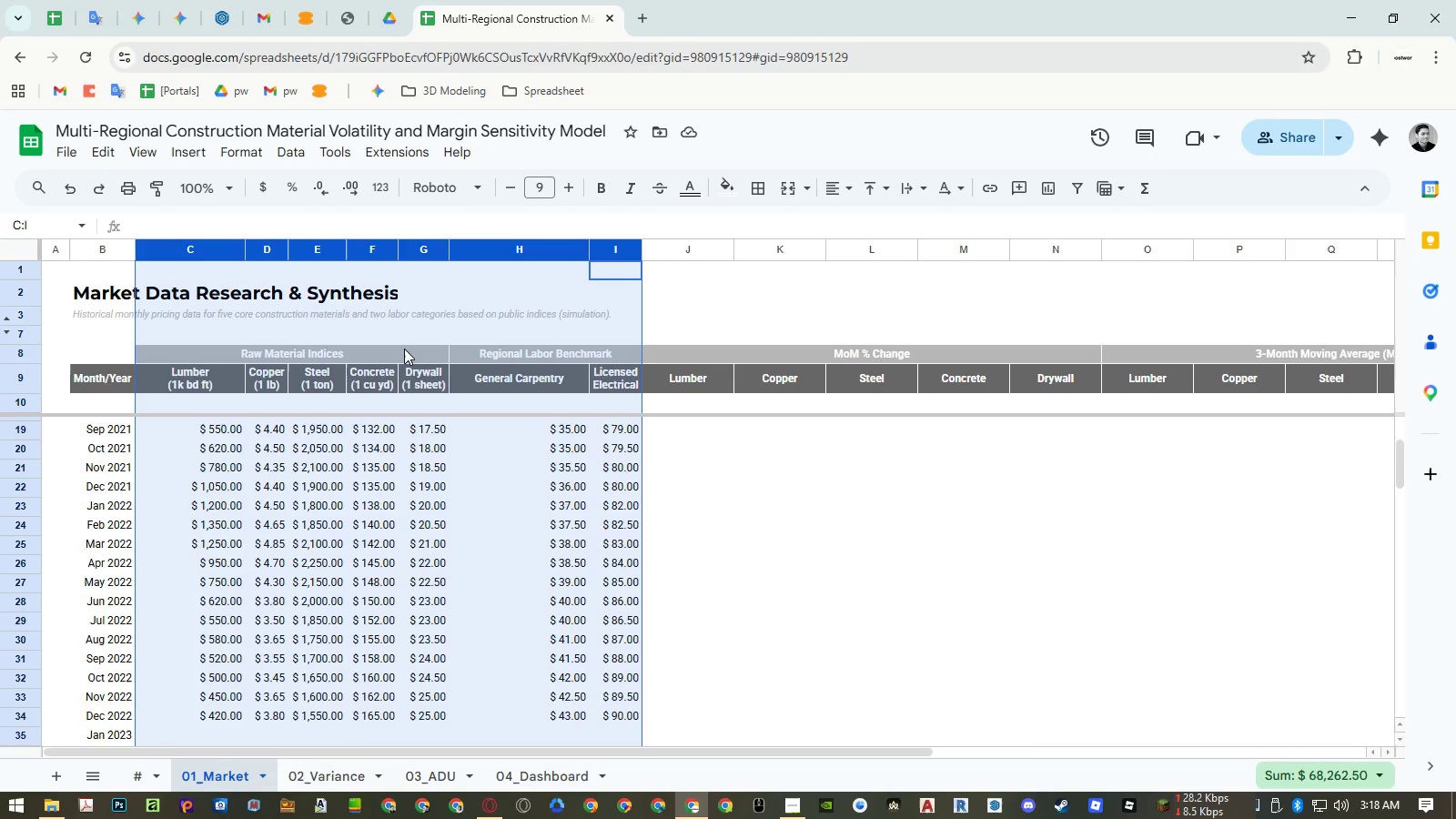 
key(Control+Z)
 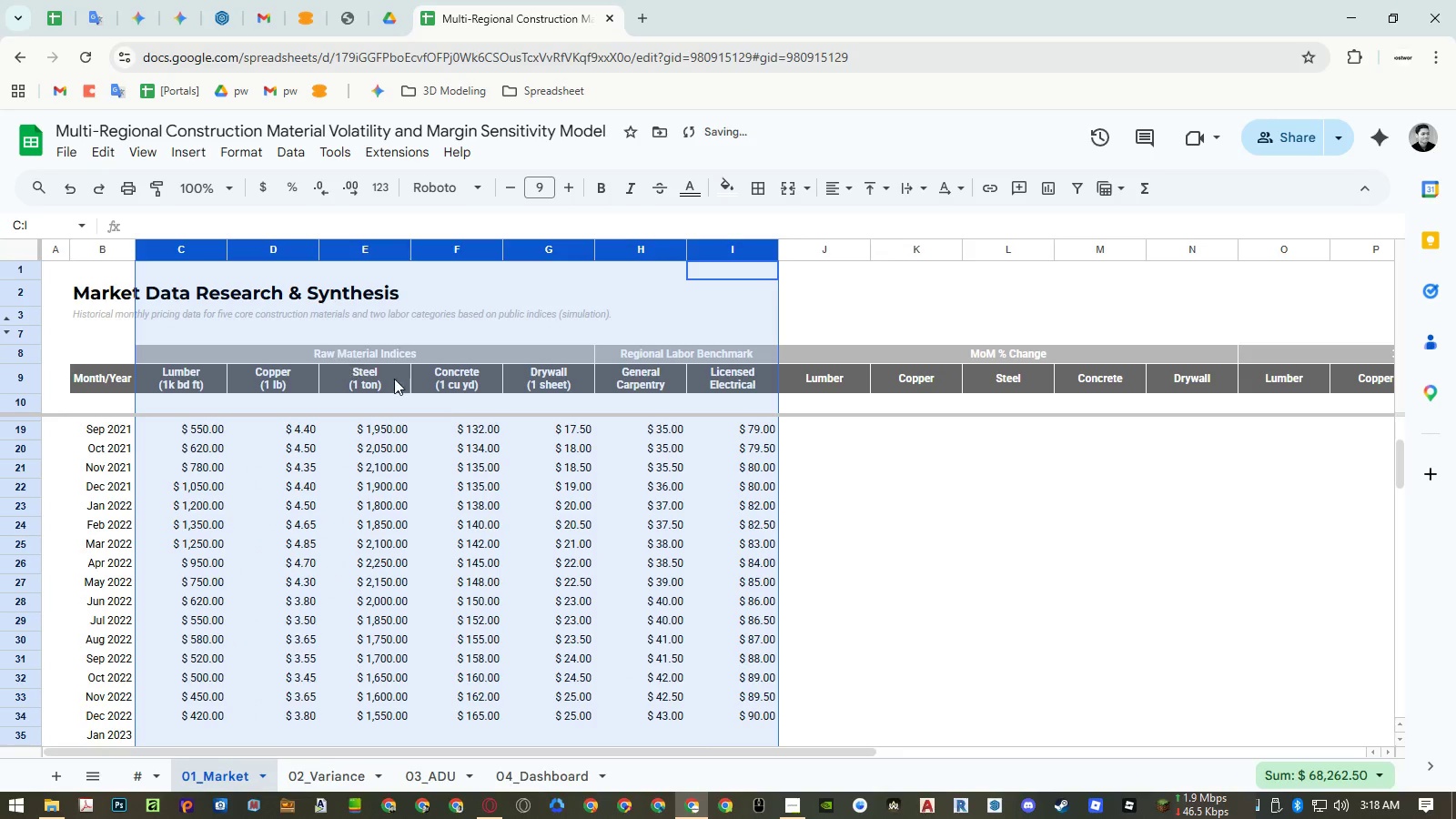 
left_click([511, 450])
 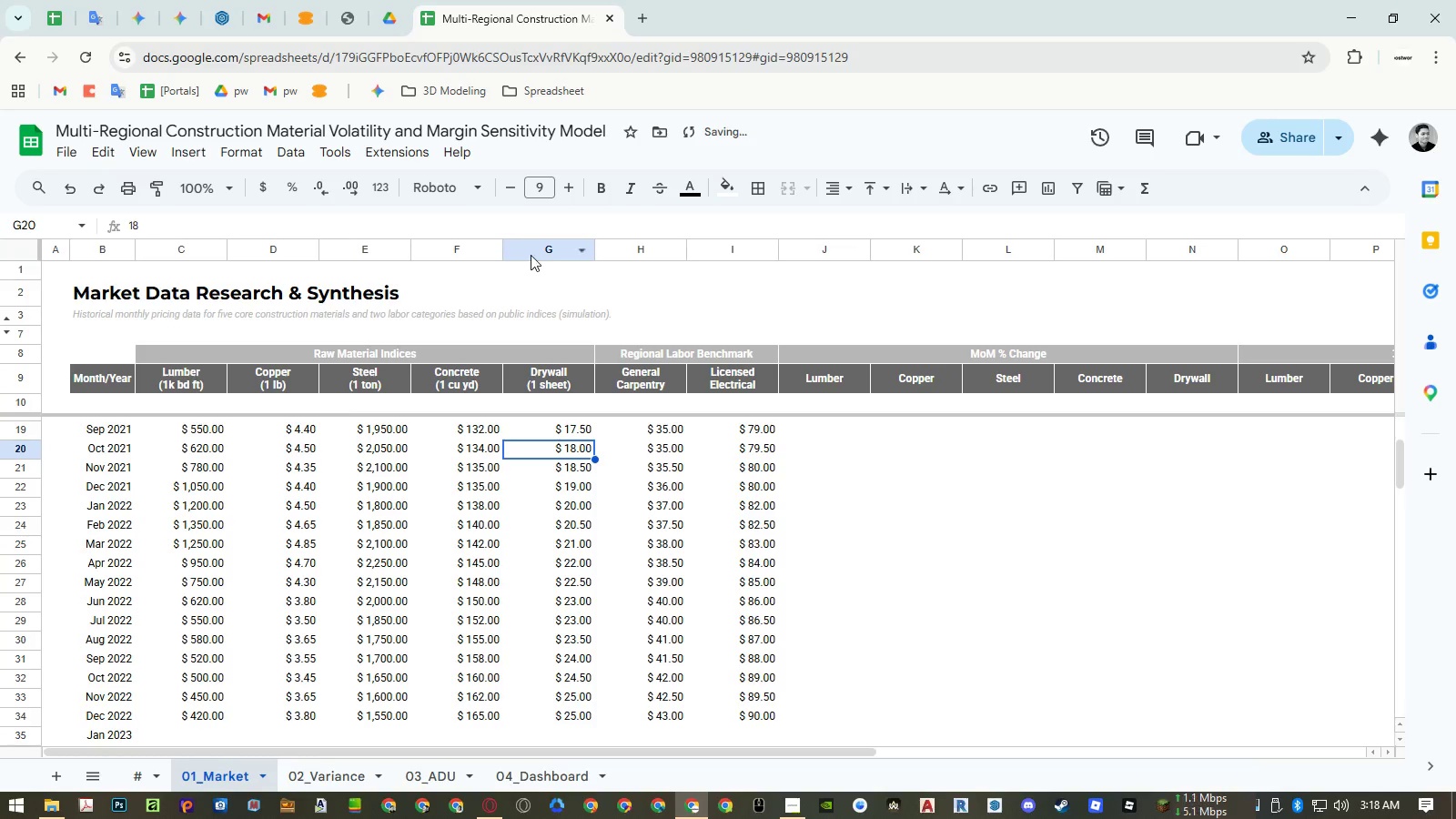 
left_click_drag(start_coordinate=[531, 255], to_coordinate=[189, 261])
 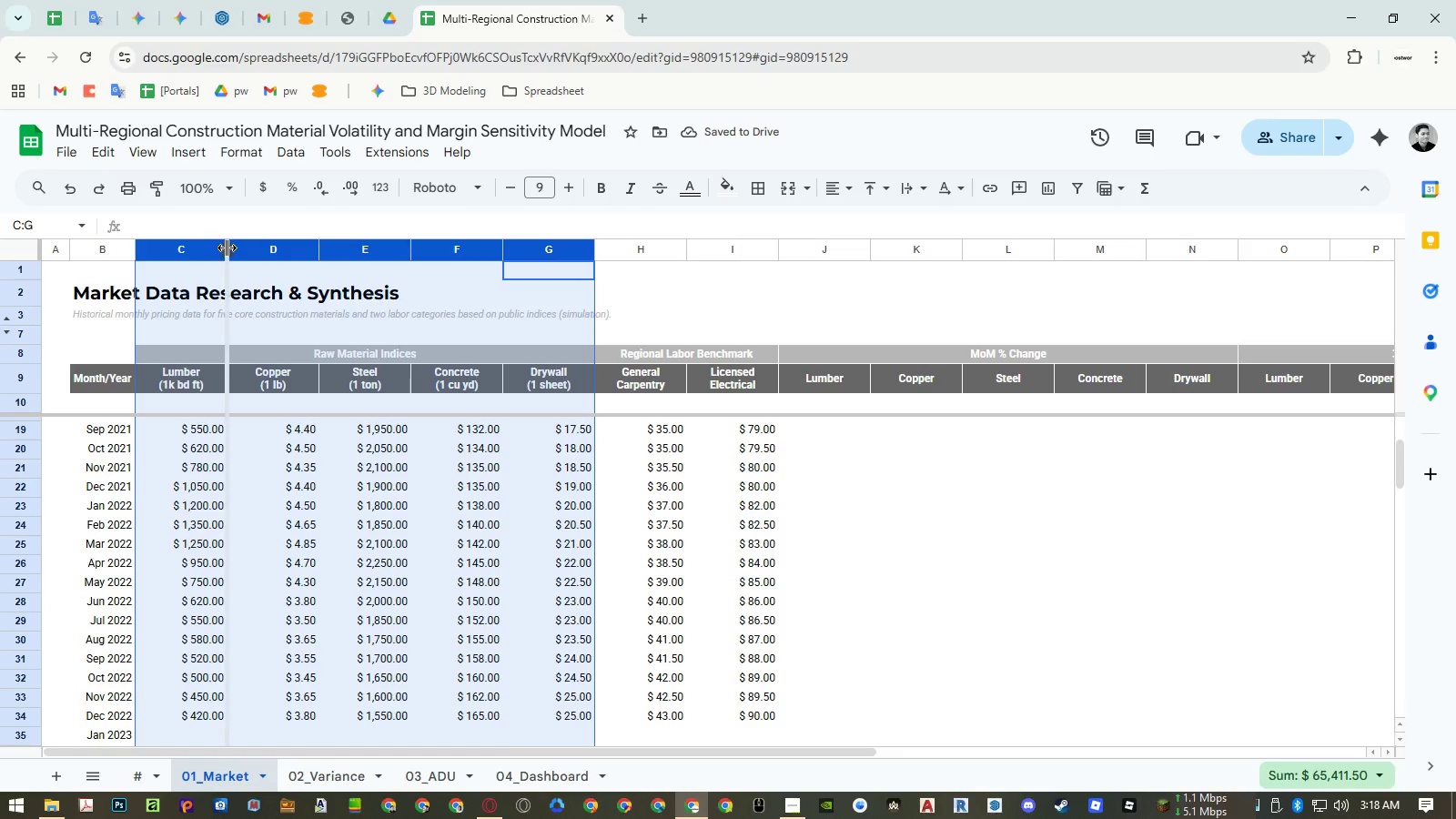 
double_click([227, 248])
 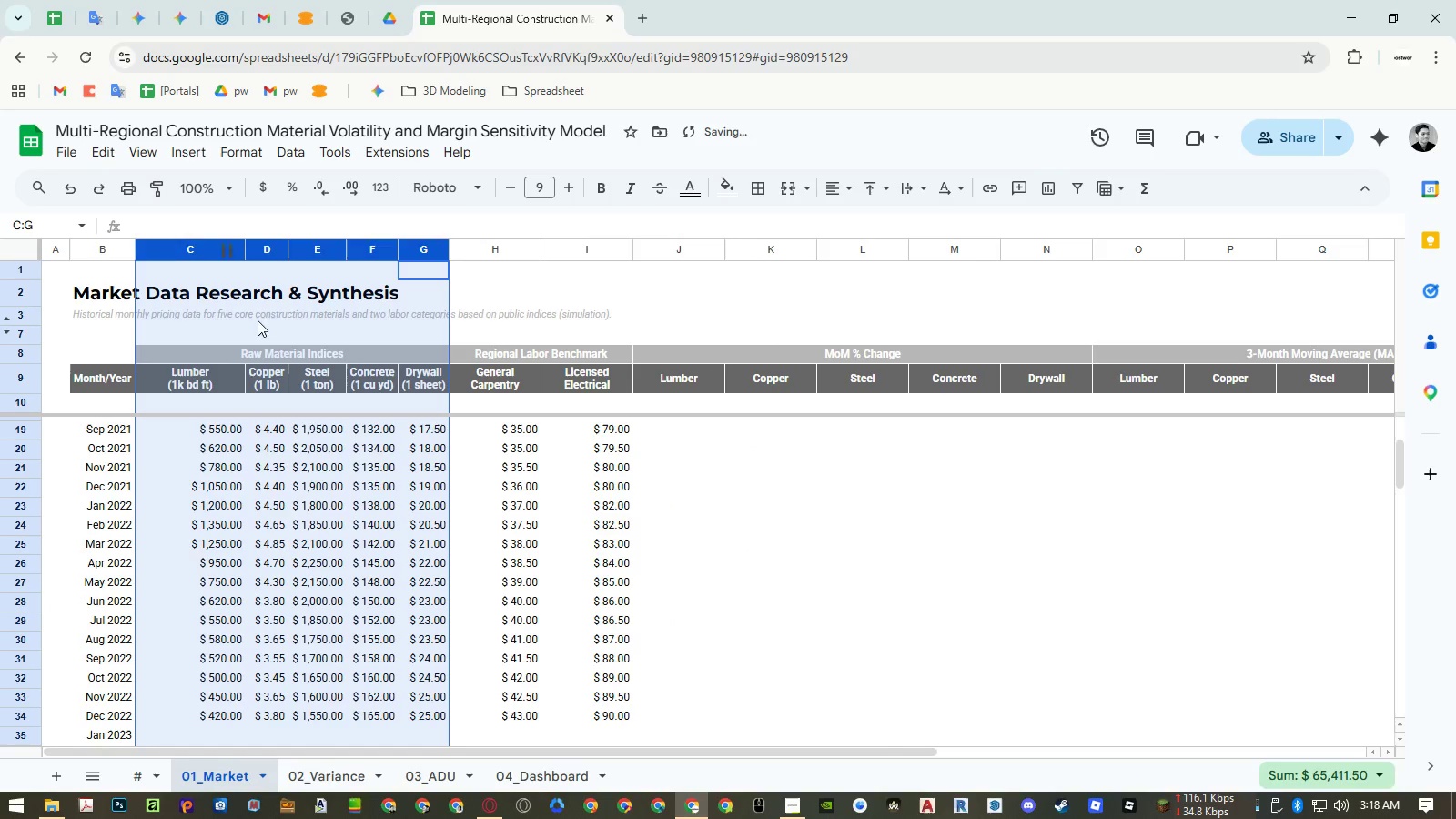 
key(Control+ControlLeft)
 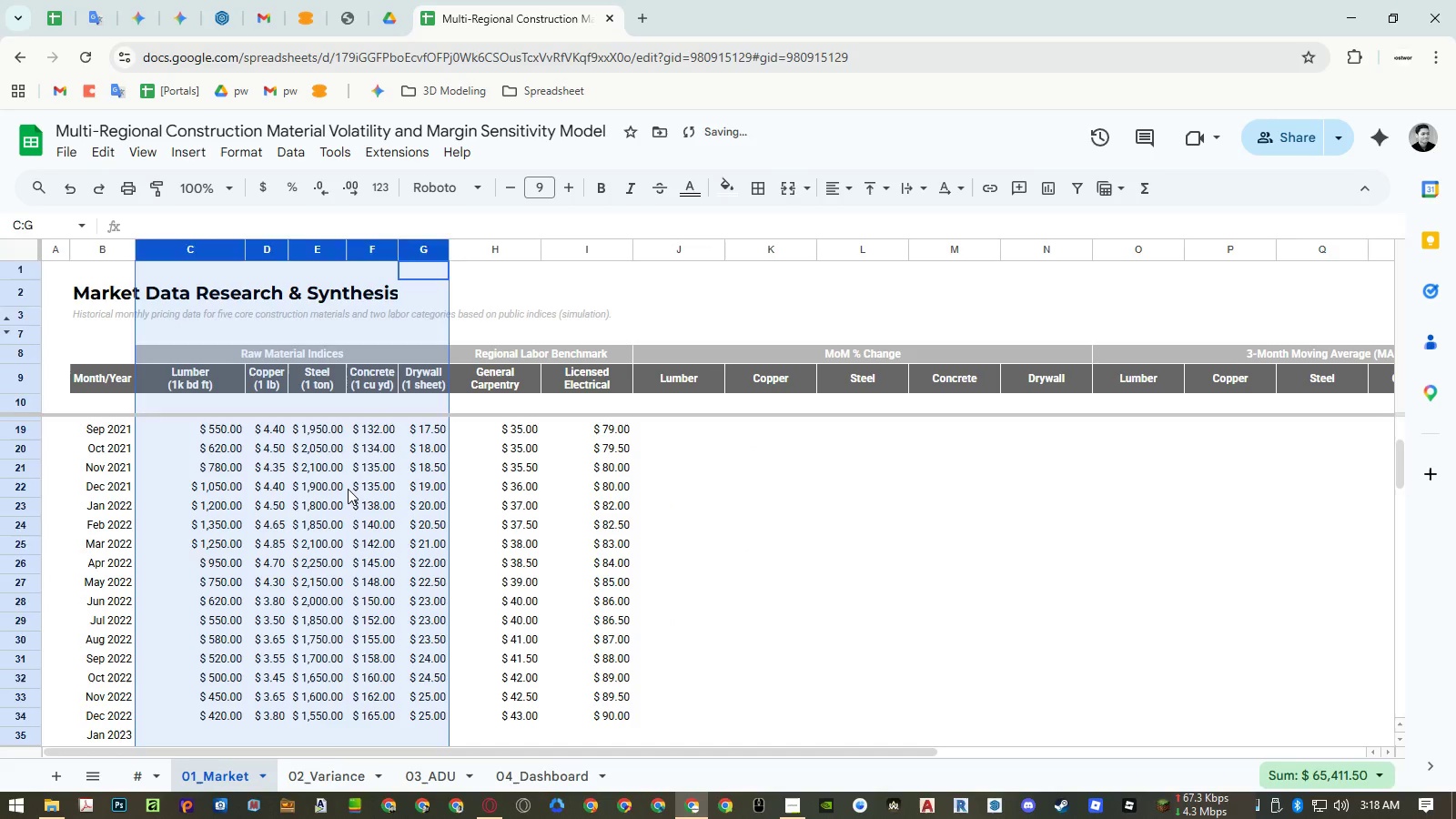 
left_click([348, 489])
 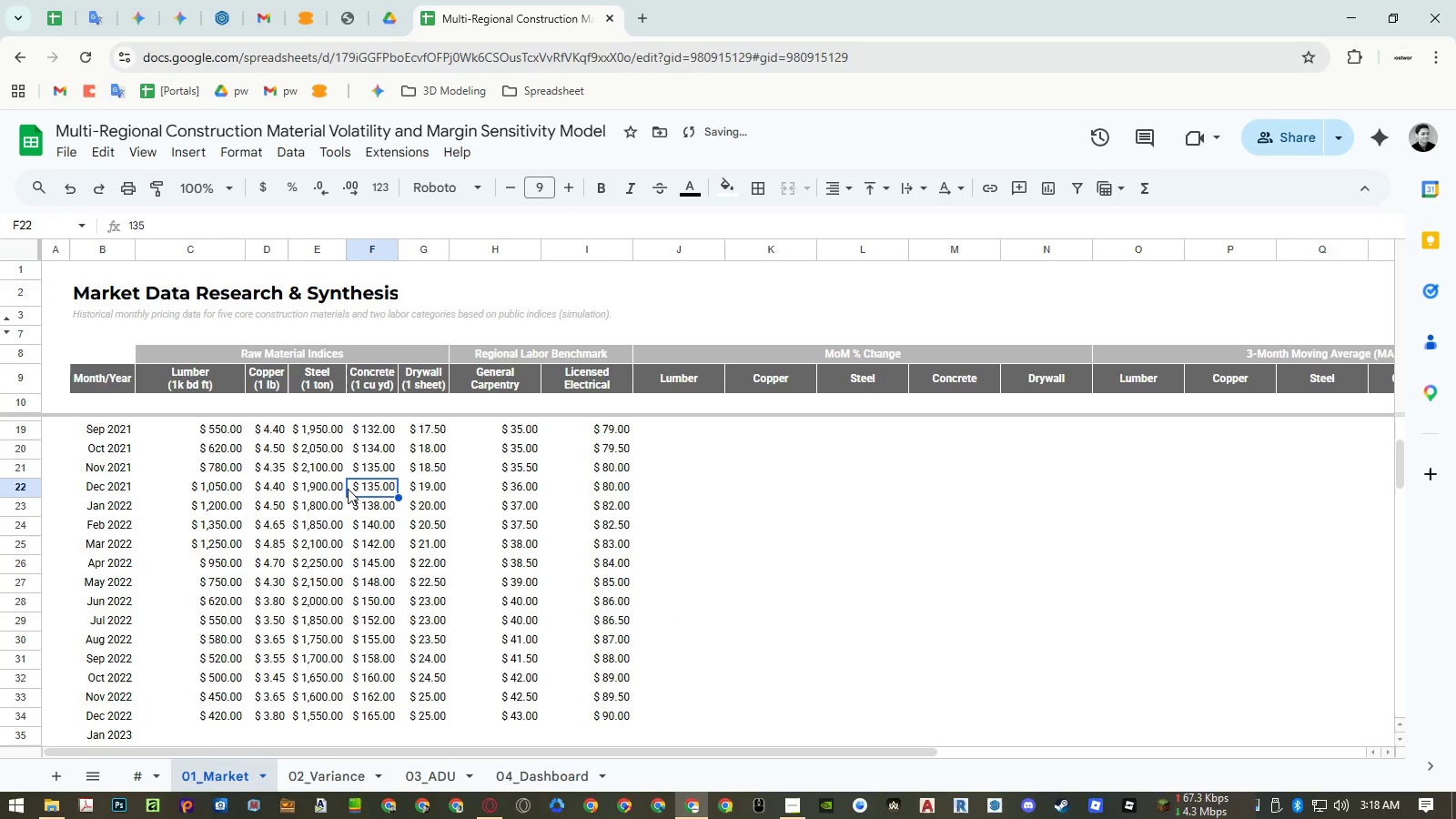 
key(Control+Z)
 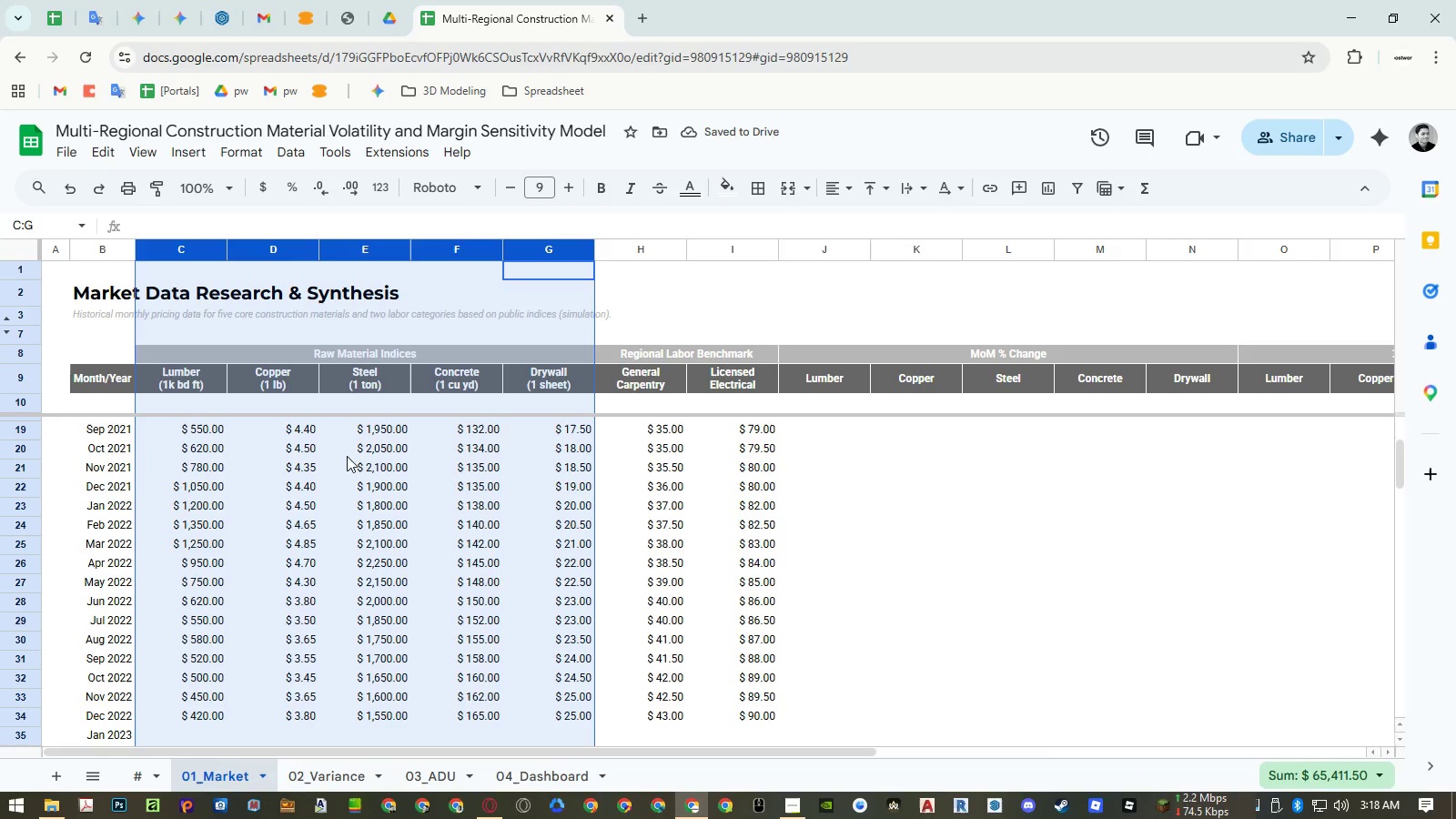 
wait(8.91)
 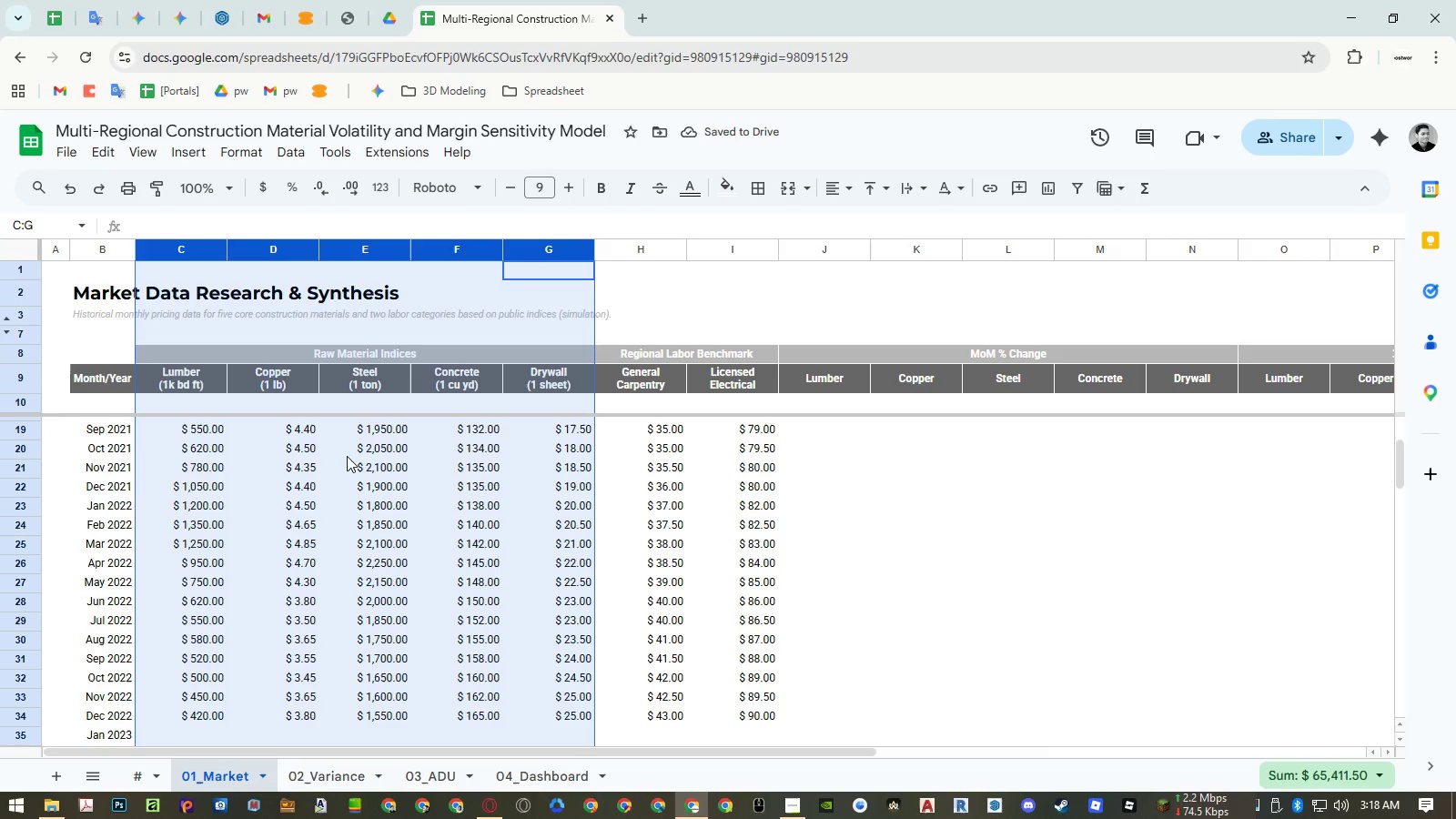 
right_click([526, 247])
 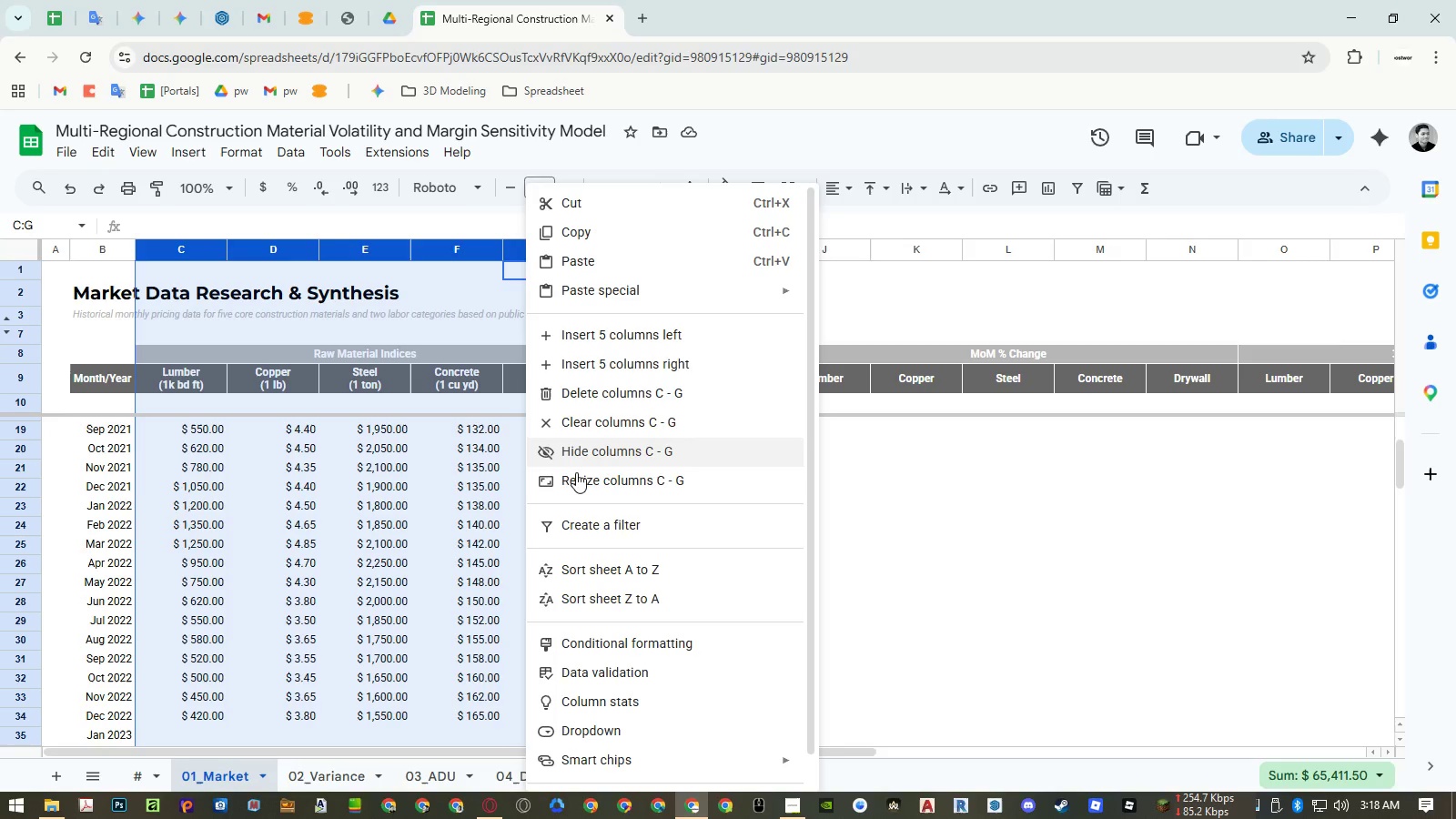 
left_click([577, 475])
 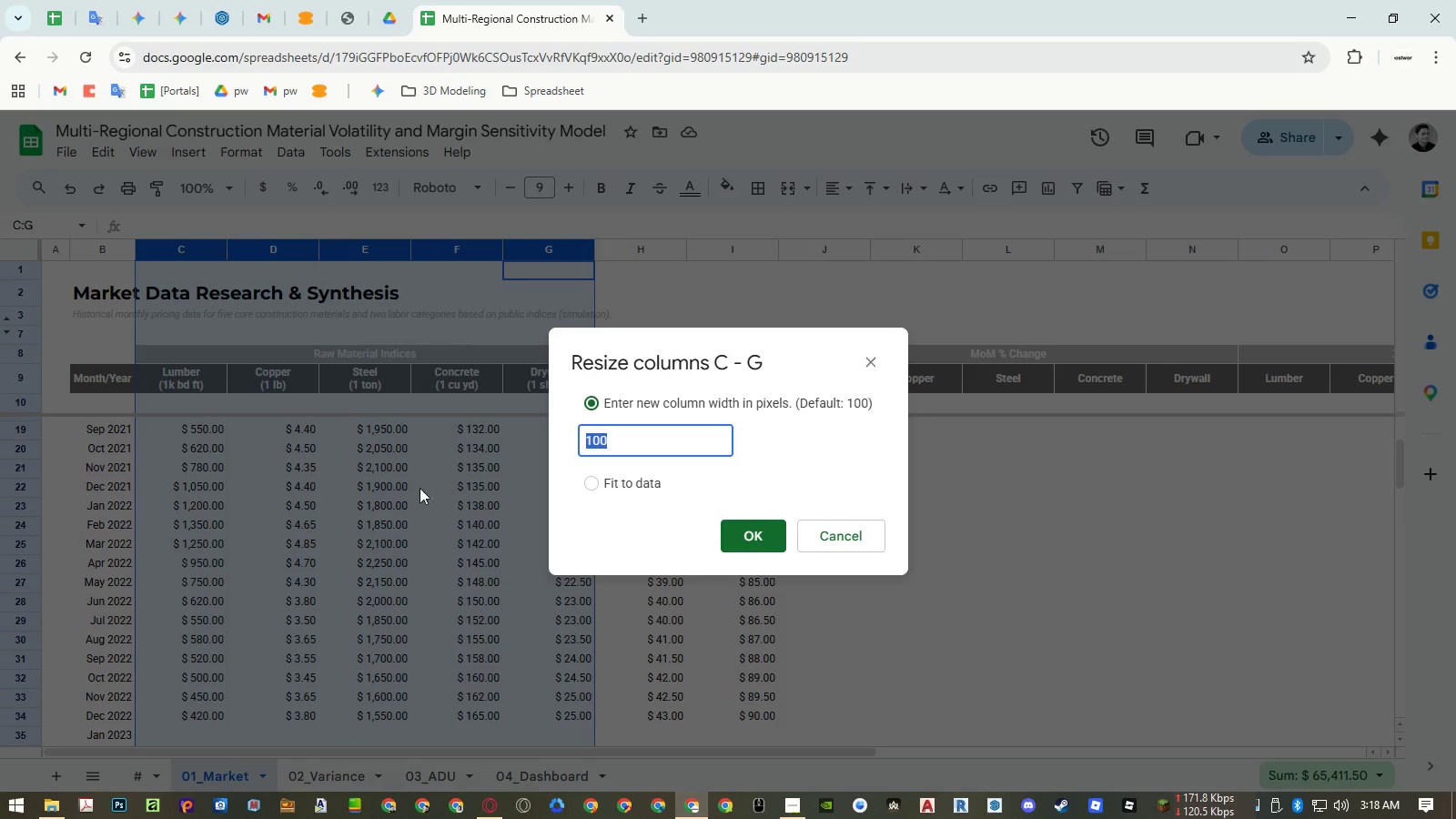 
key(Escape)
 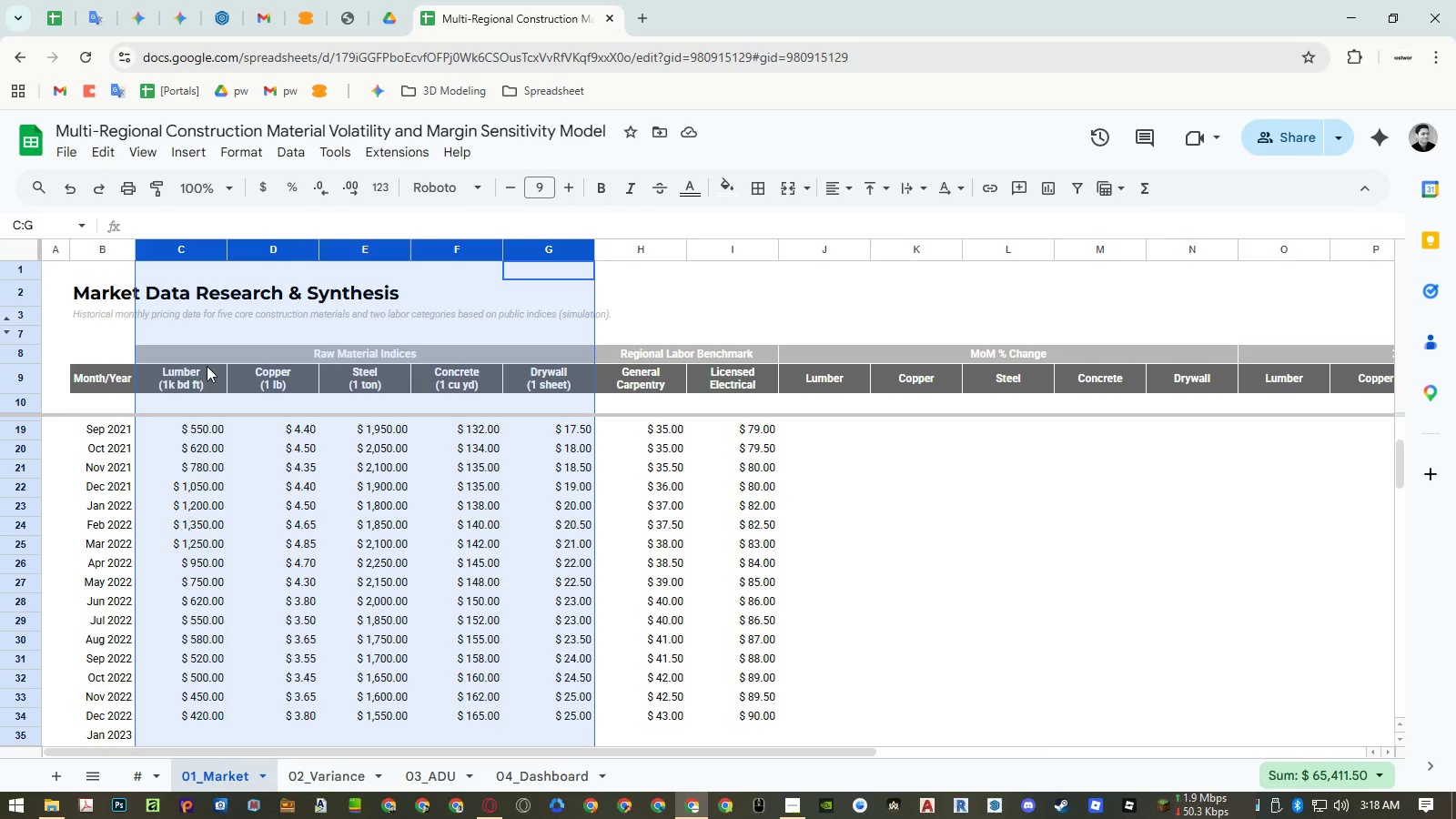 
left_click([205, 359])
 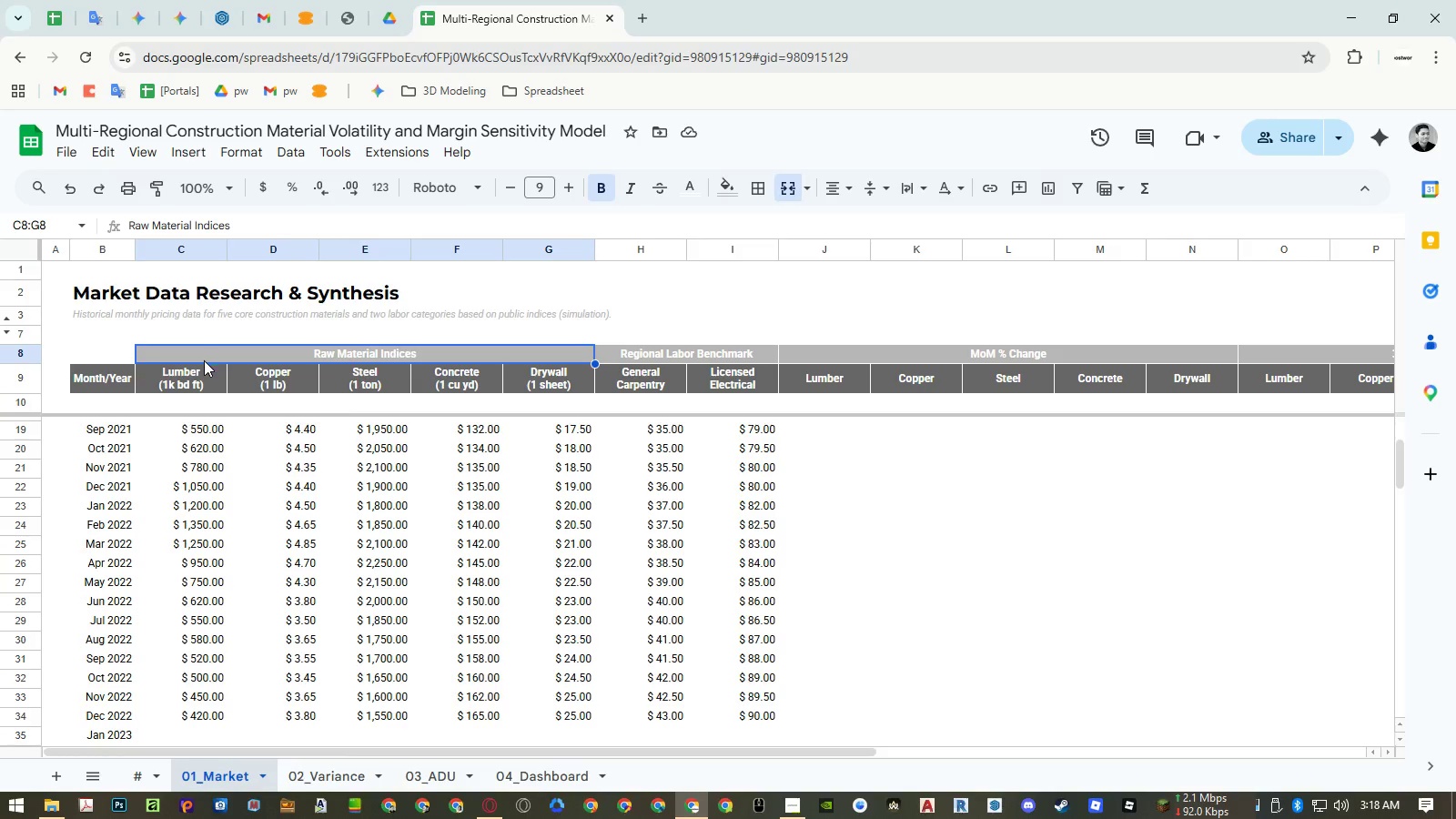 
key(Control+ControlLeft)
 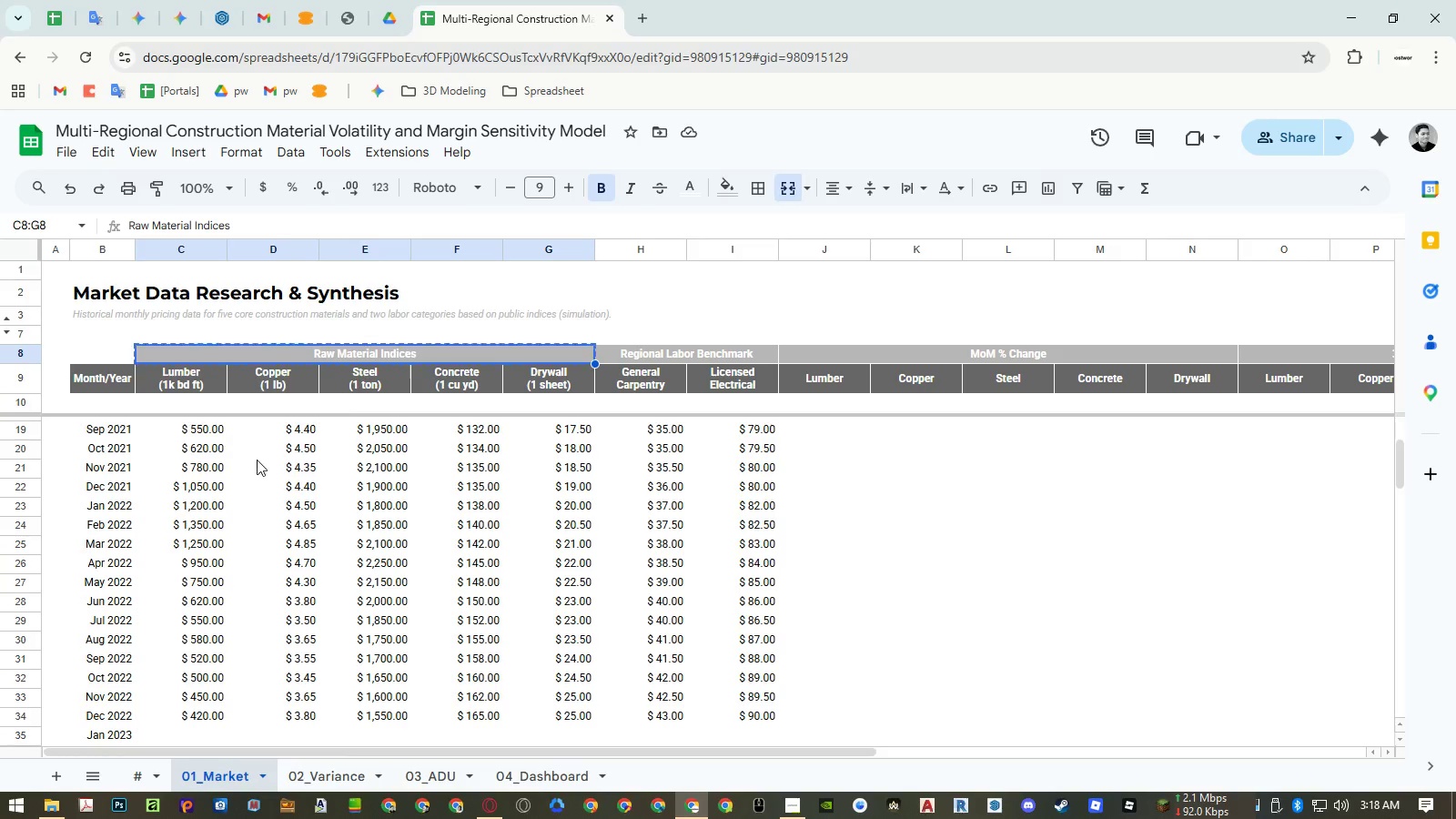 
key(Control+C)
 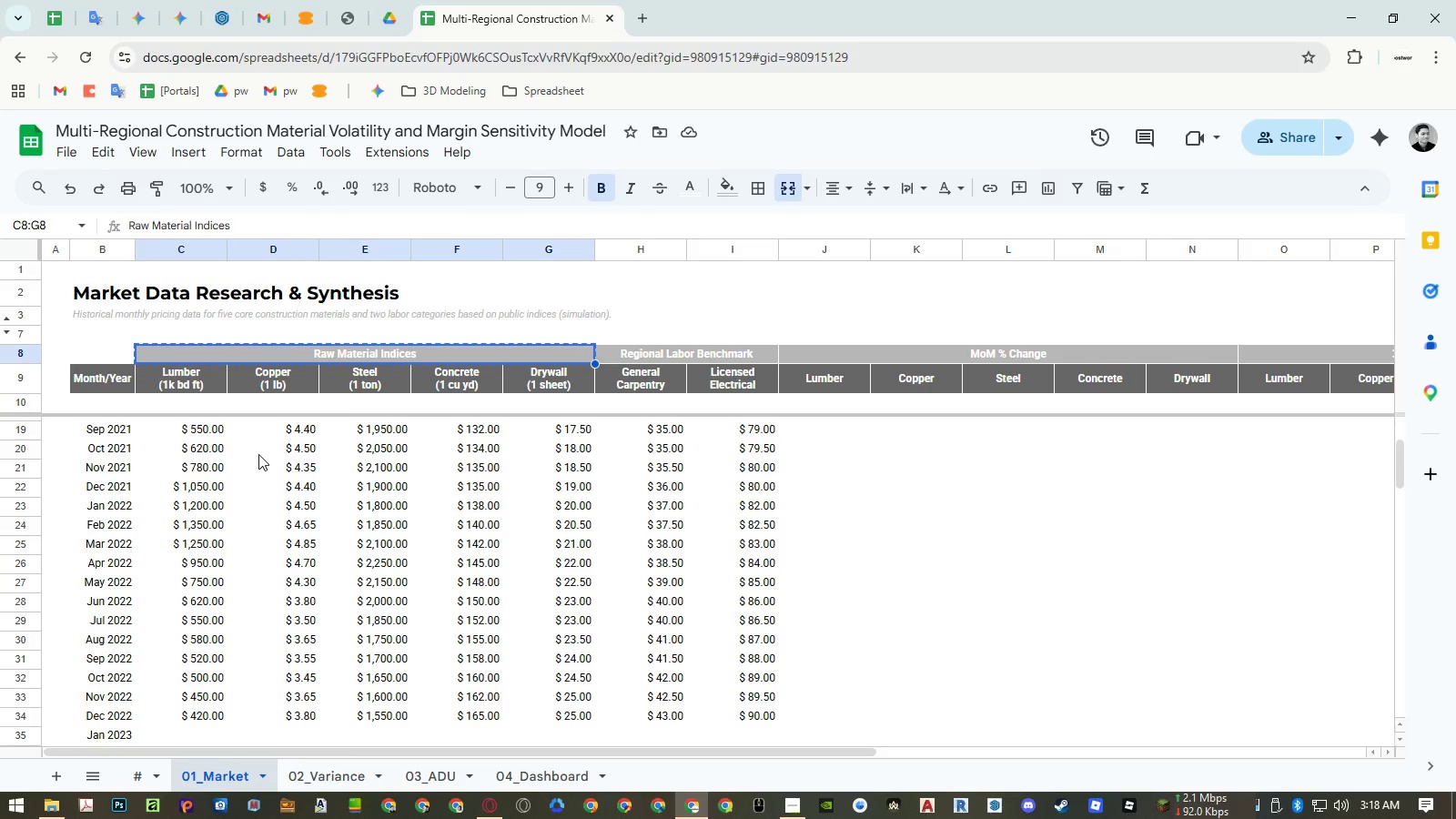 
key(Delete)
 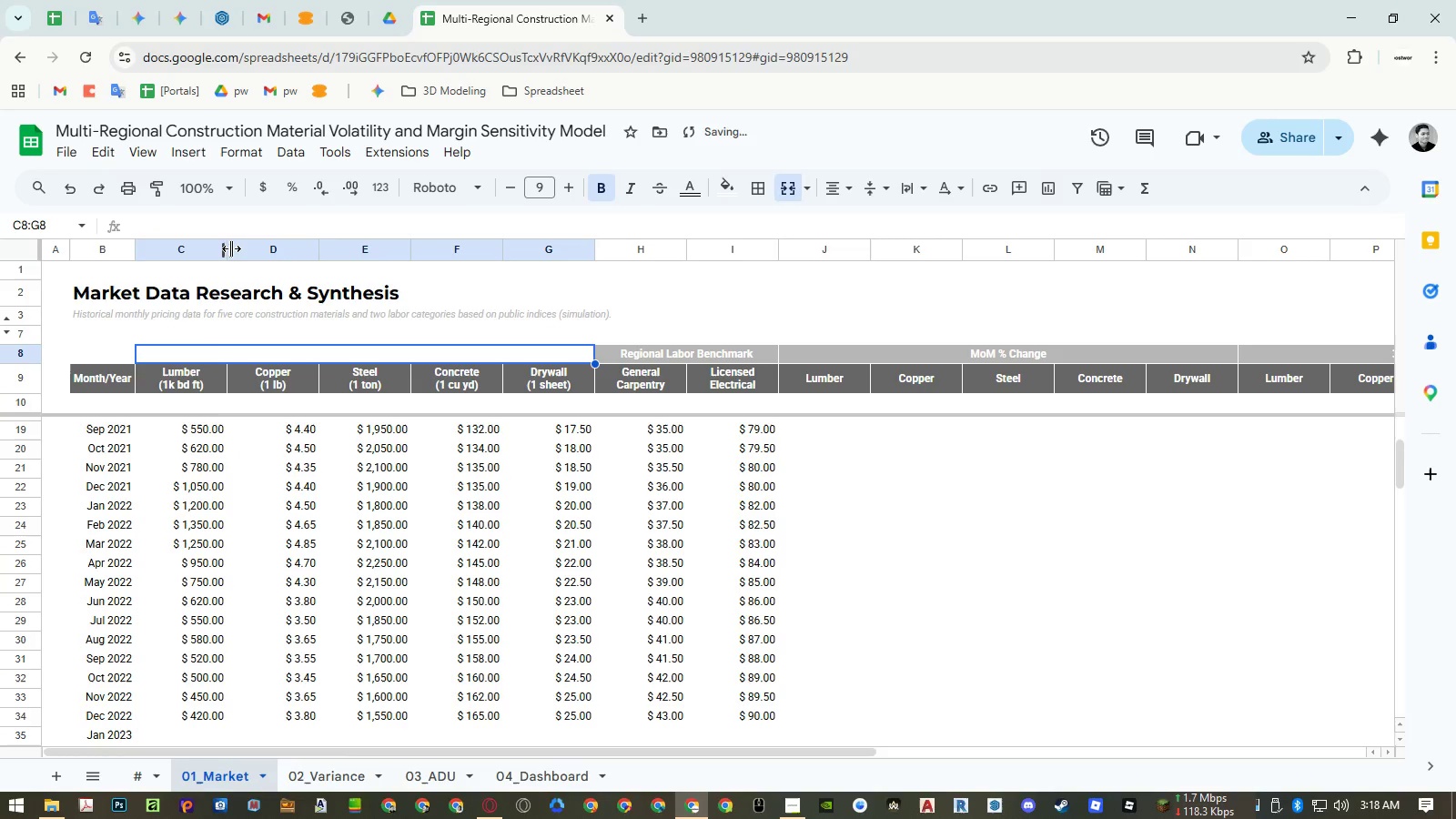 
double_click([230, 248])
 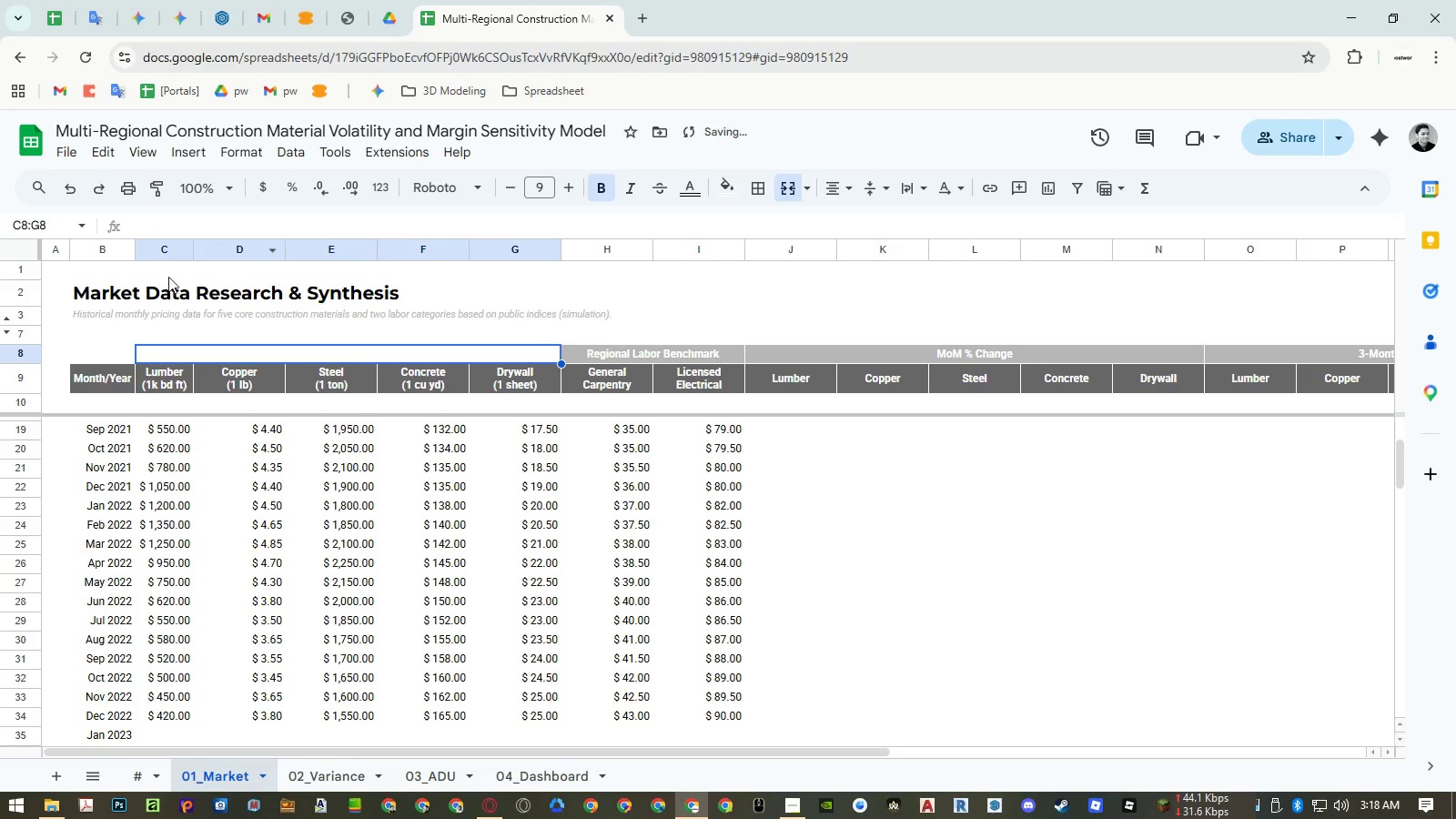 
right_click([166, 255])
 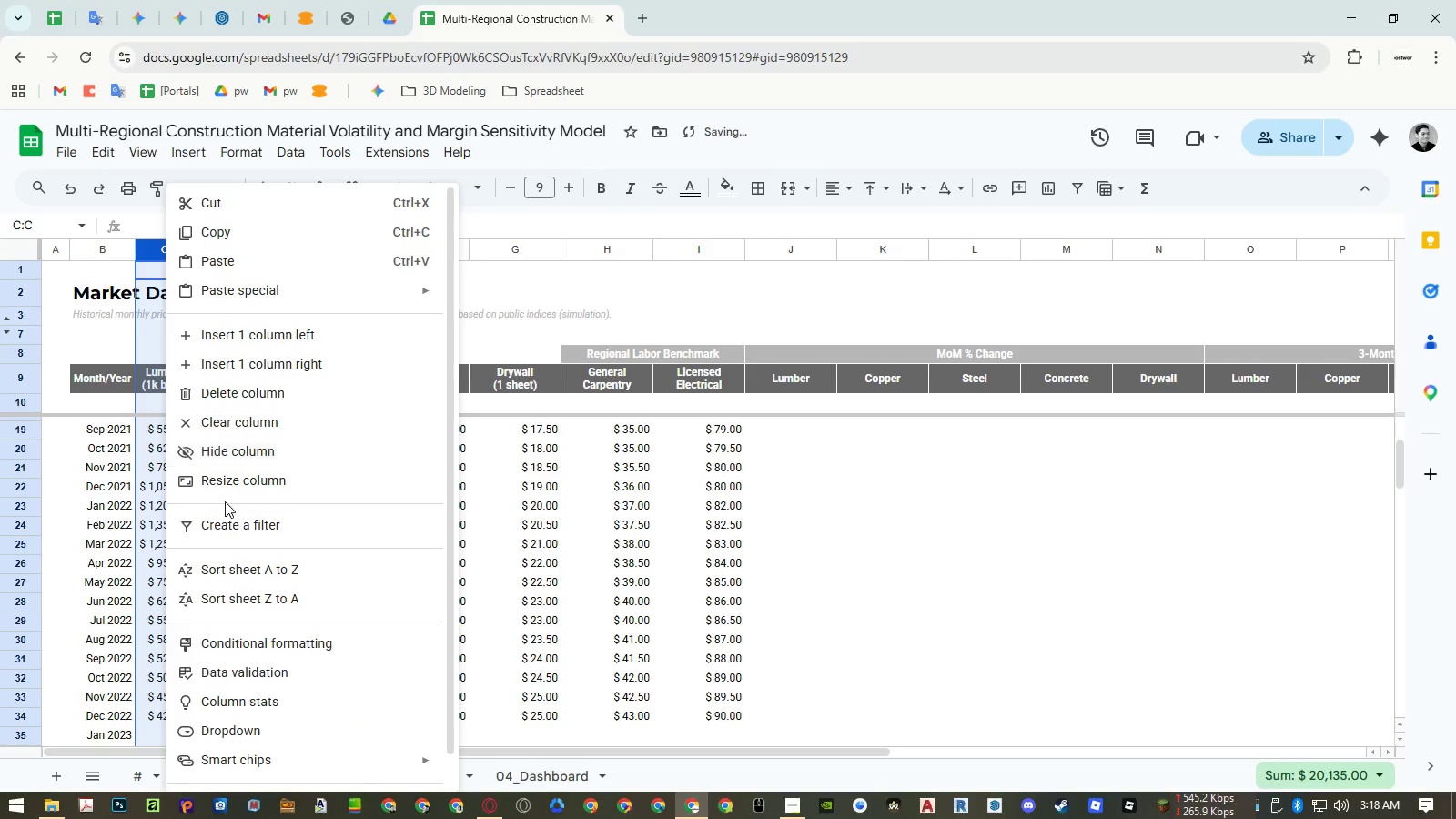 
left_click([228, 484])
 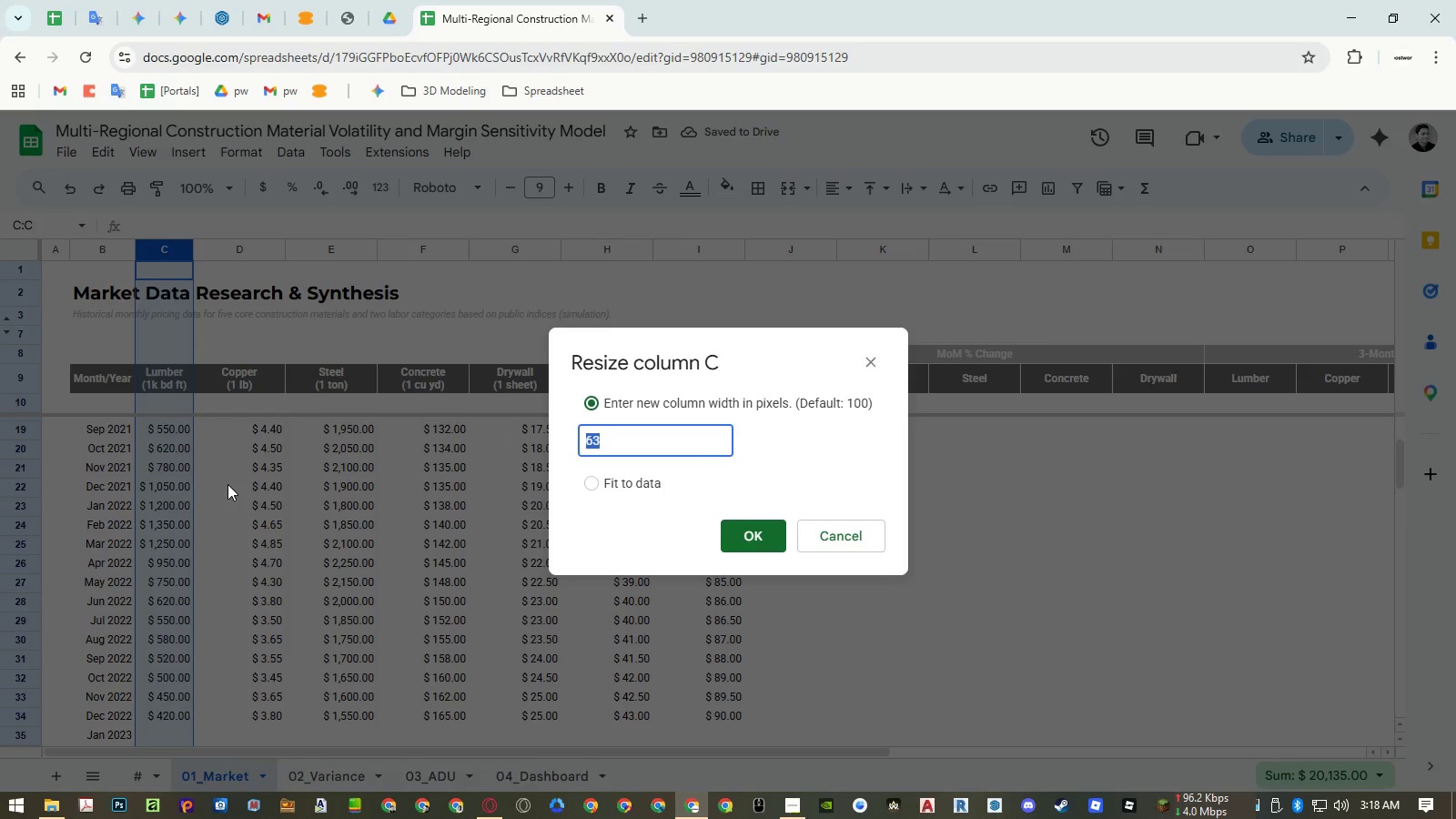 
key(Escape)
 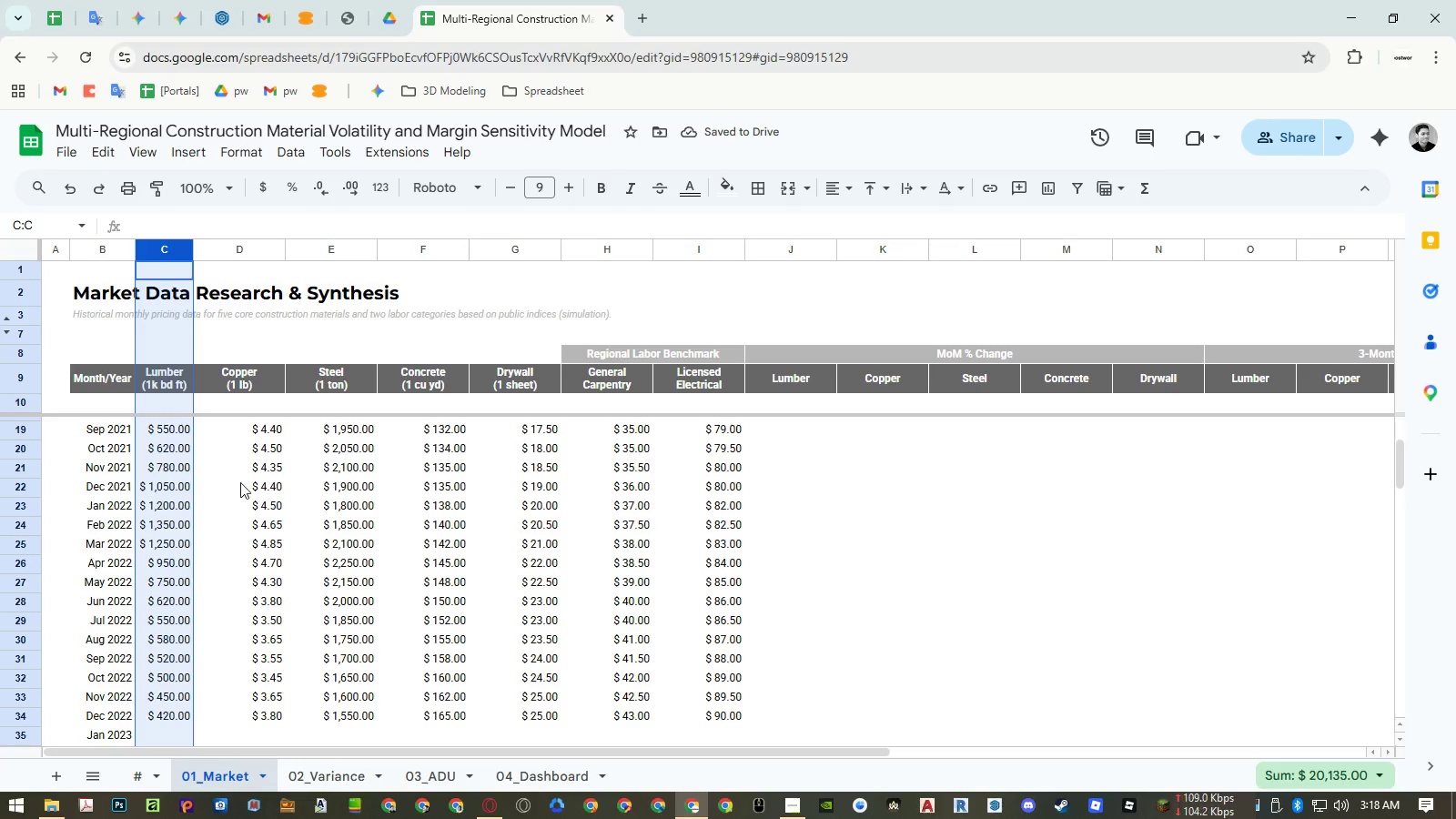 
hold_key(key=ControlLeft, duration=0.53)
 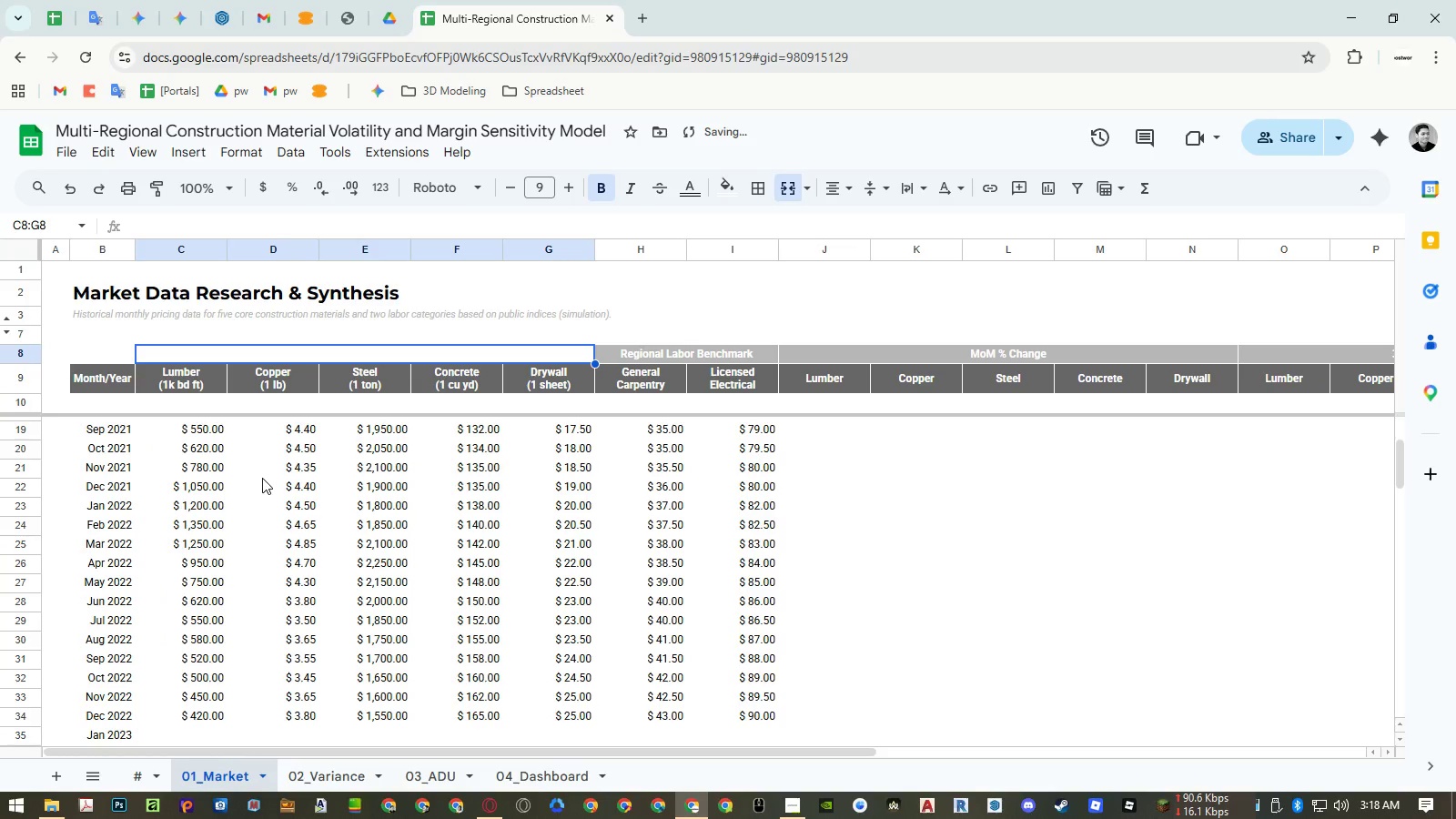 
key(Z)
 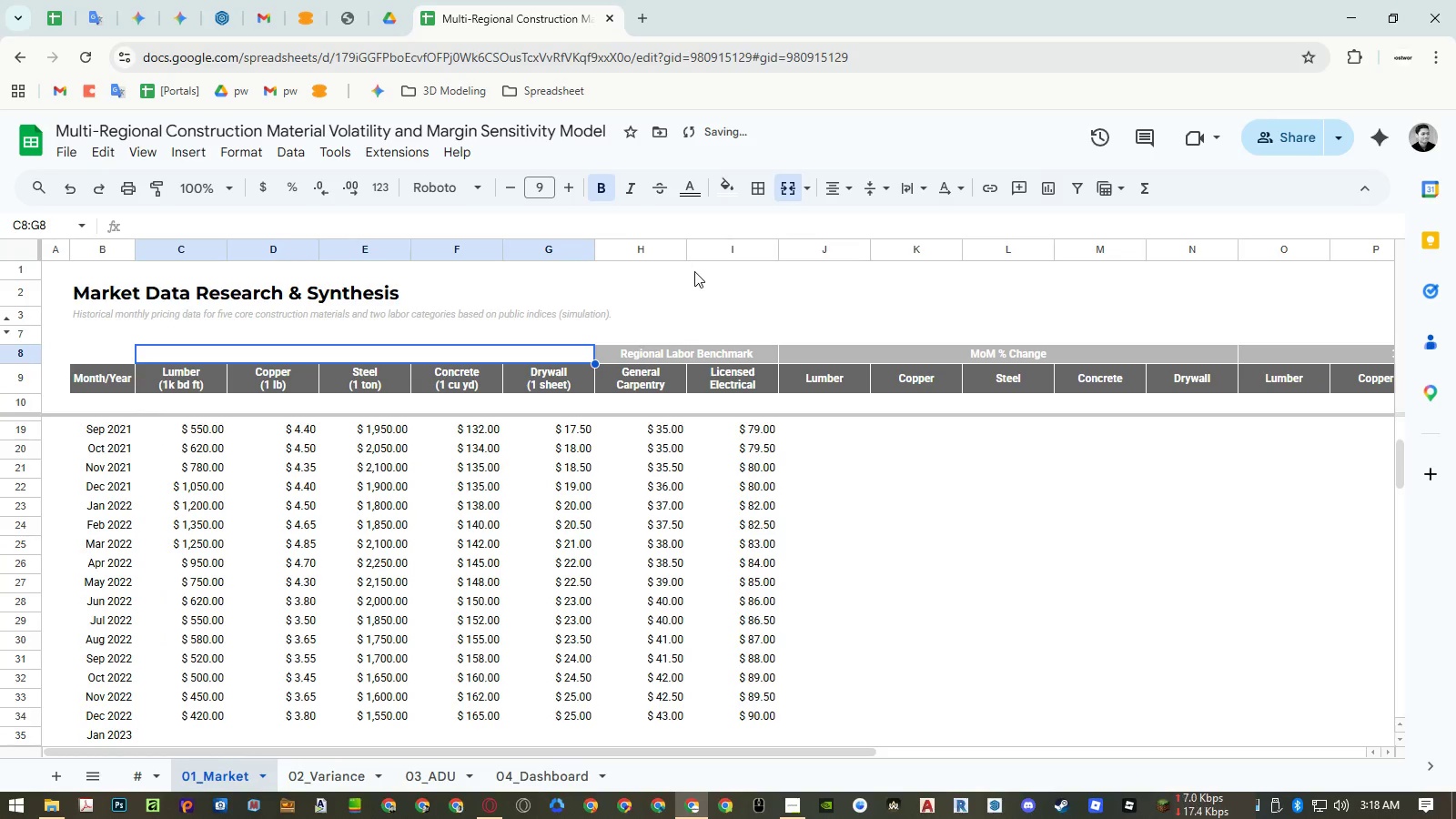 
key(Control+Z)
 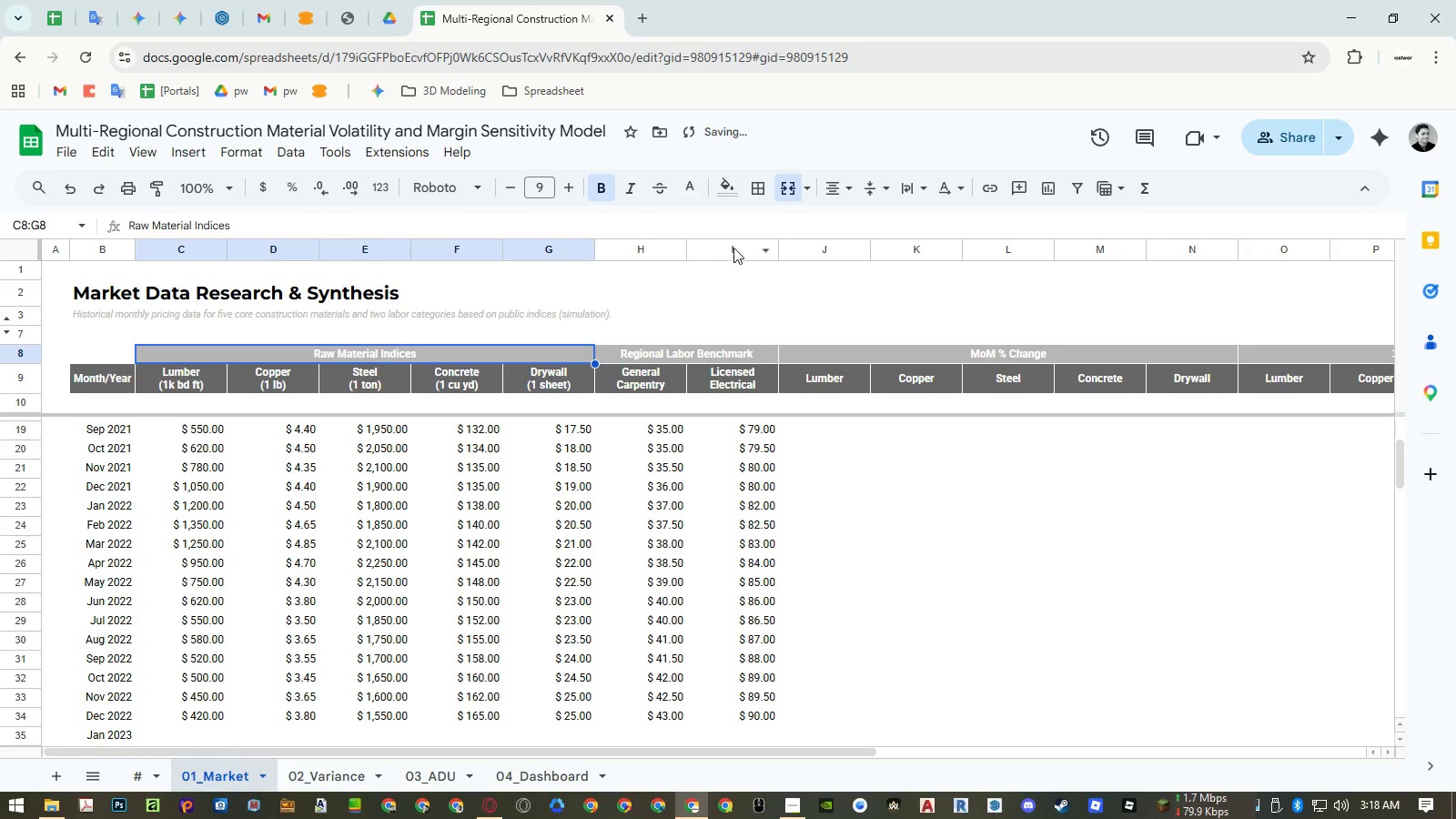 
left_click_drag(start_coordinate=[734, 247], to_coordinate=[196, 244])
 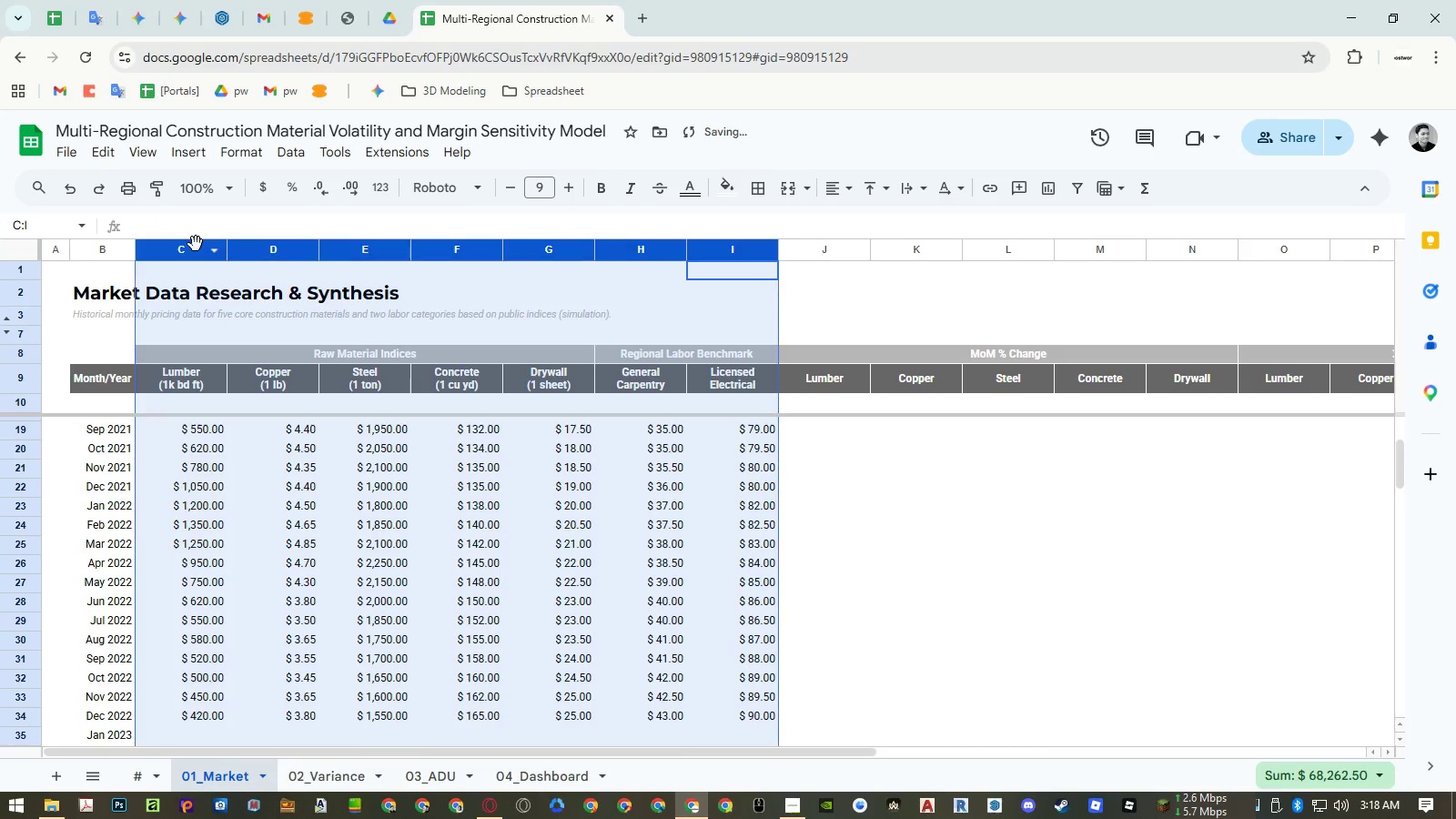 
right_click([196, 244])
 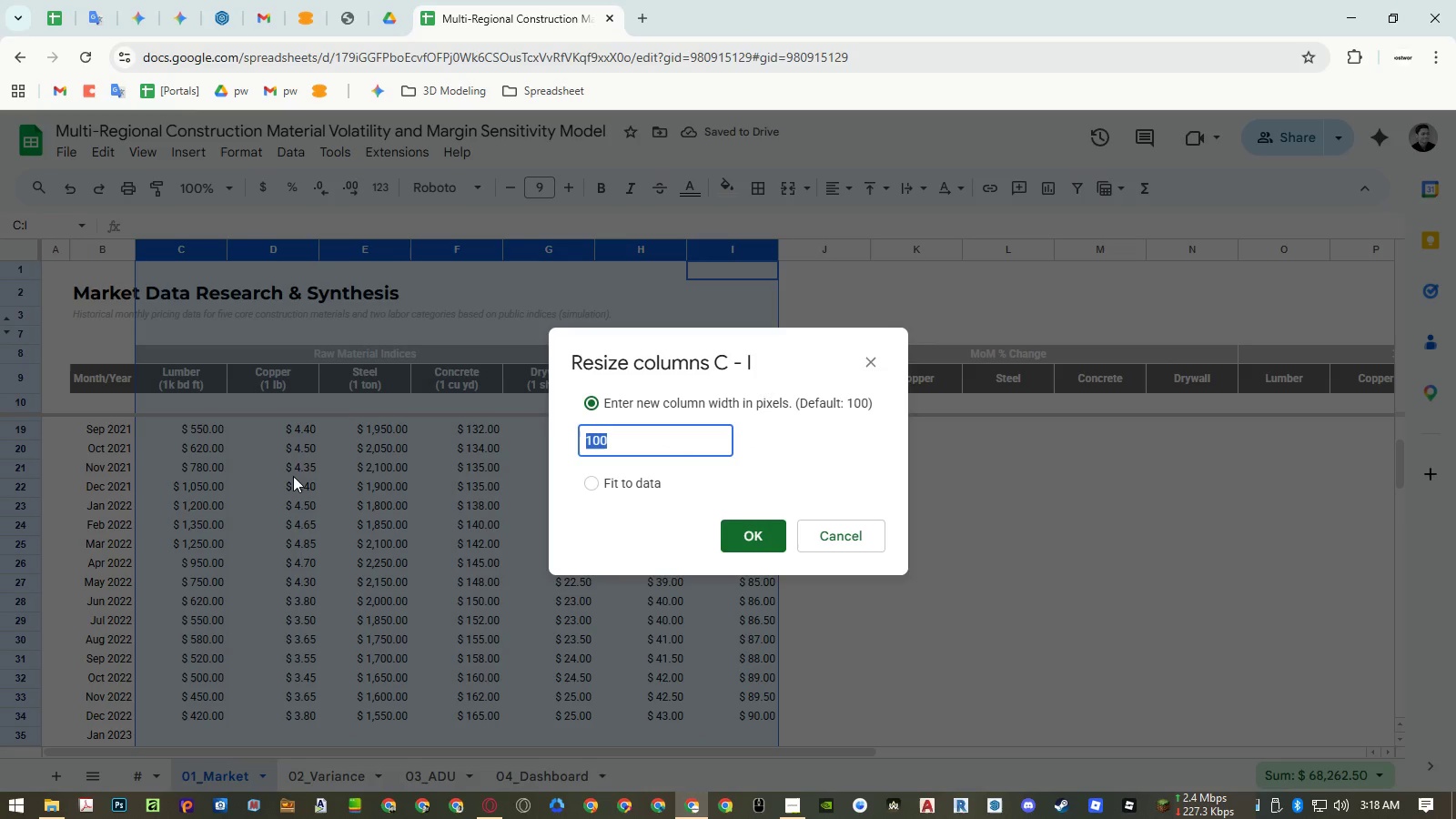 
key(Numpad6)
 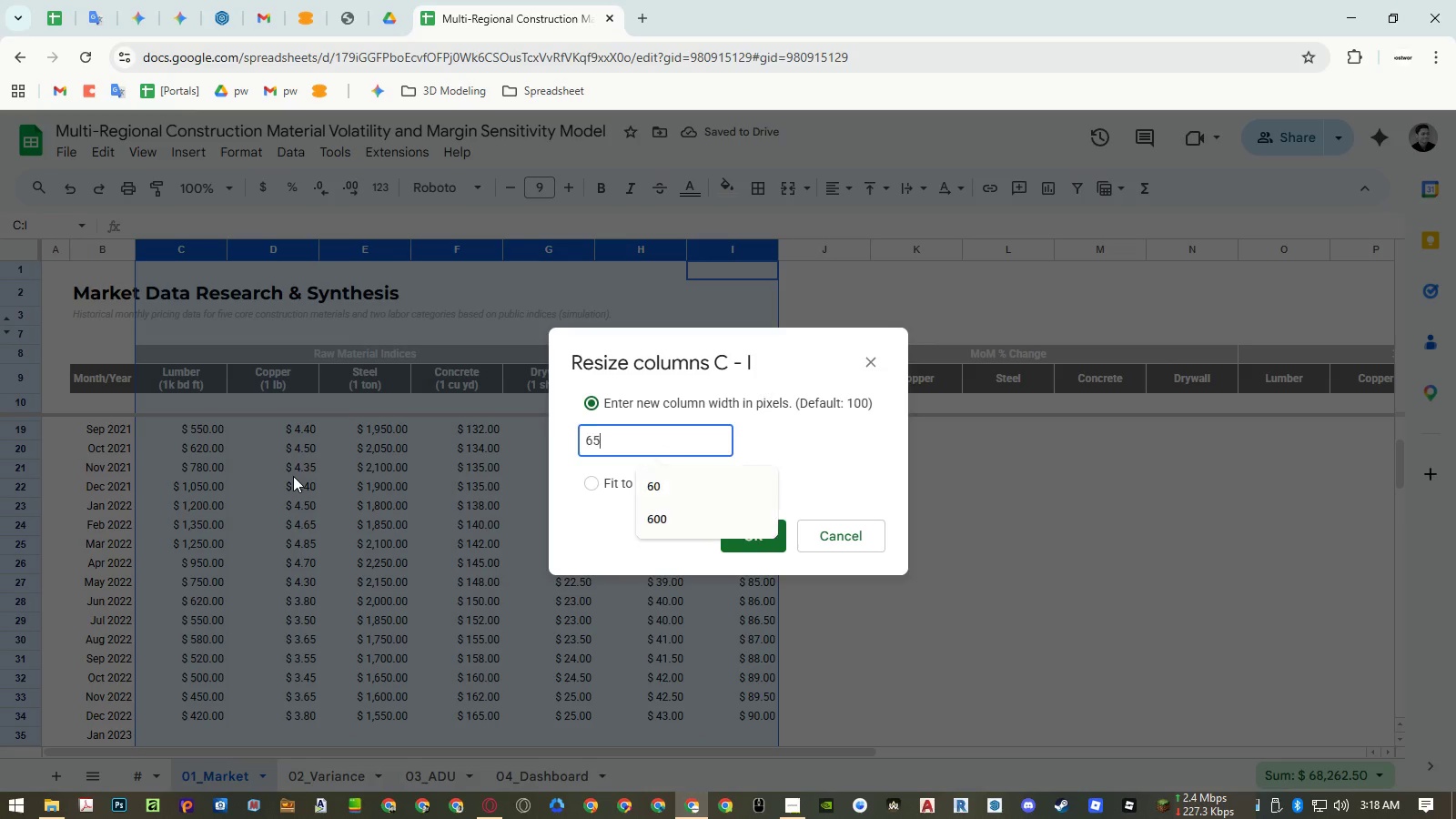 
key(Numpad5)
 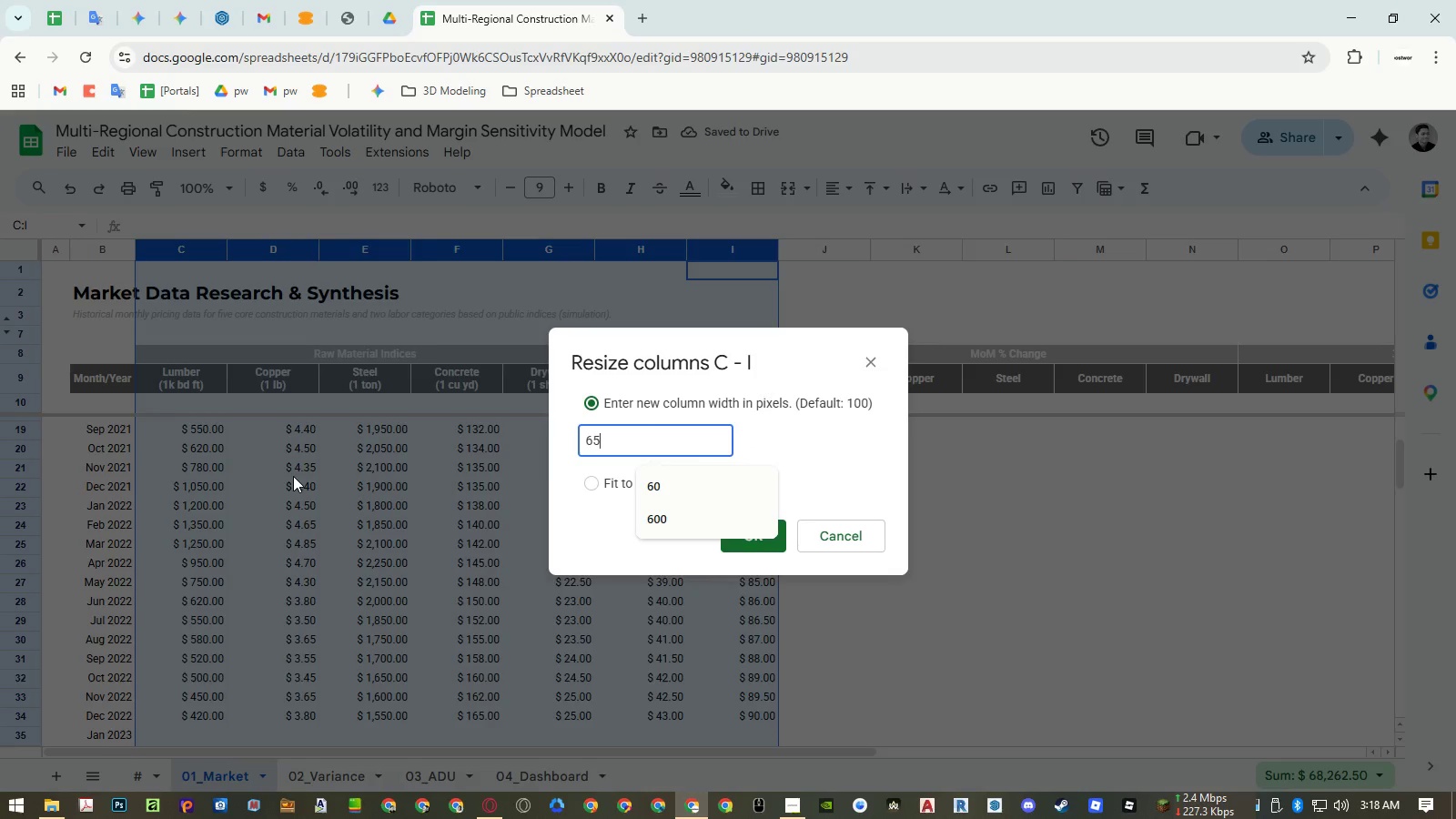 
key(NumpadEnter)
 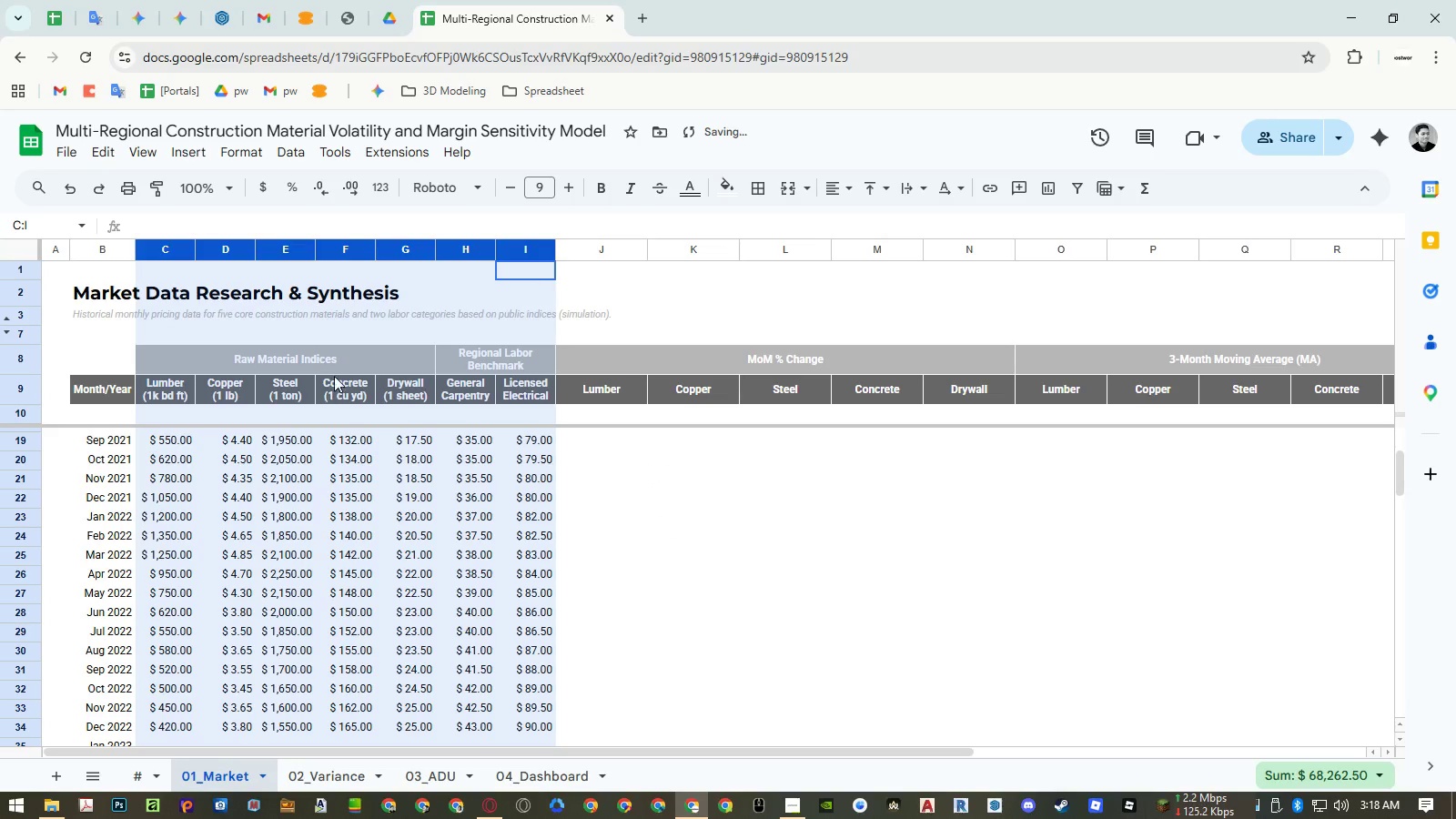 
right_click([340, 246])
 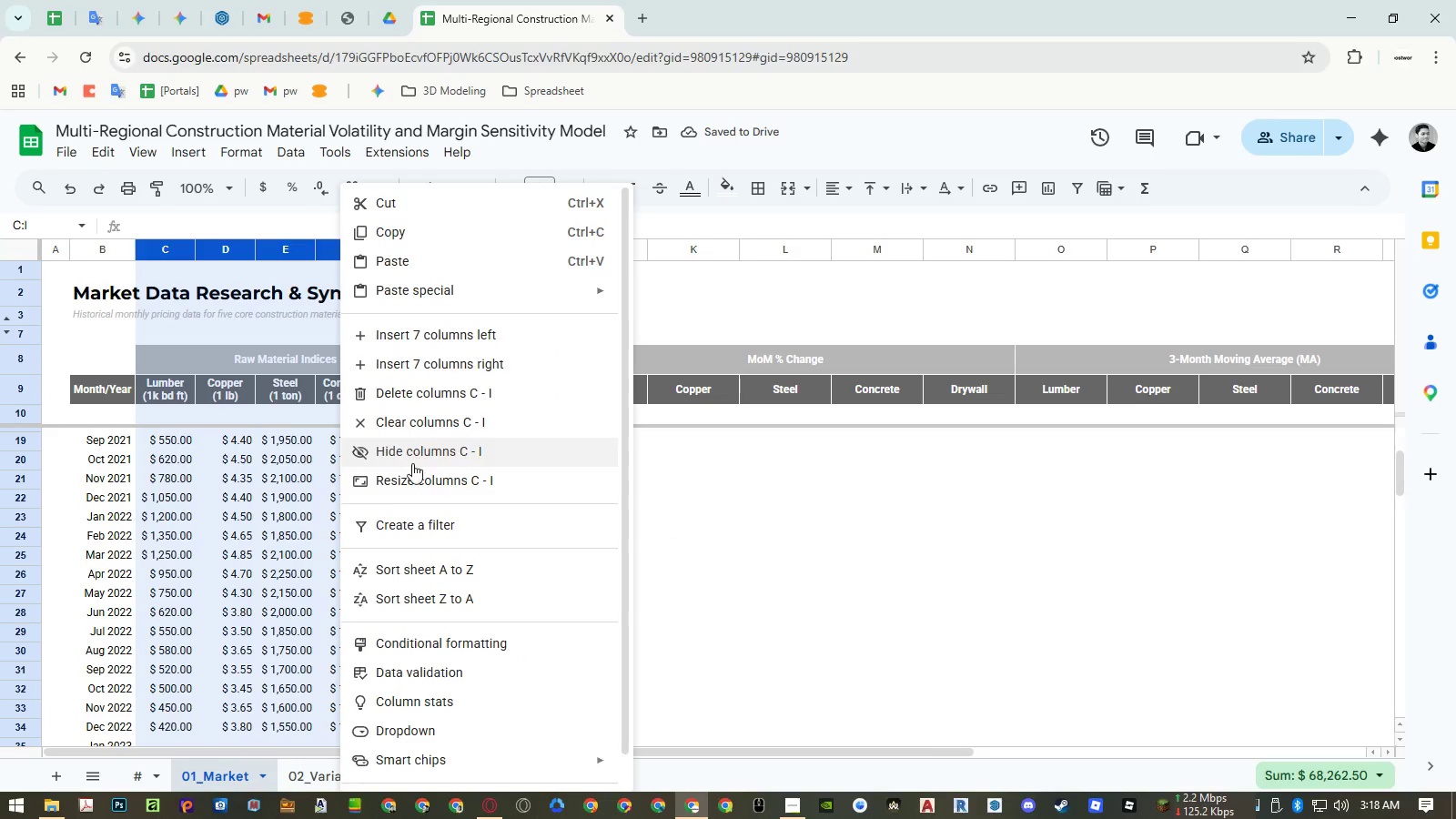 
left_click([413, 472])
 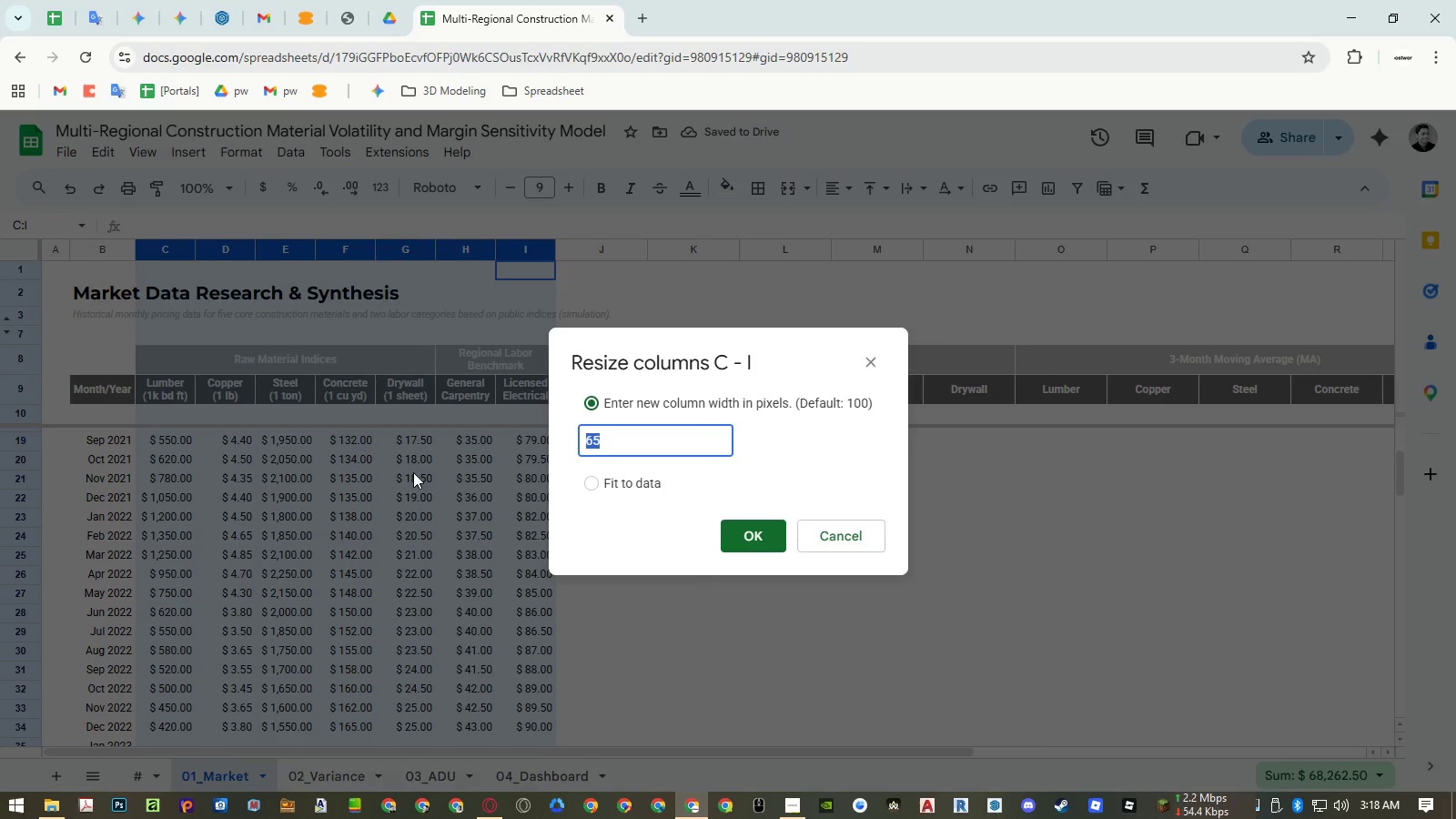 
key(Numpad7)
 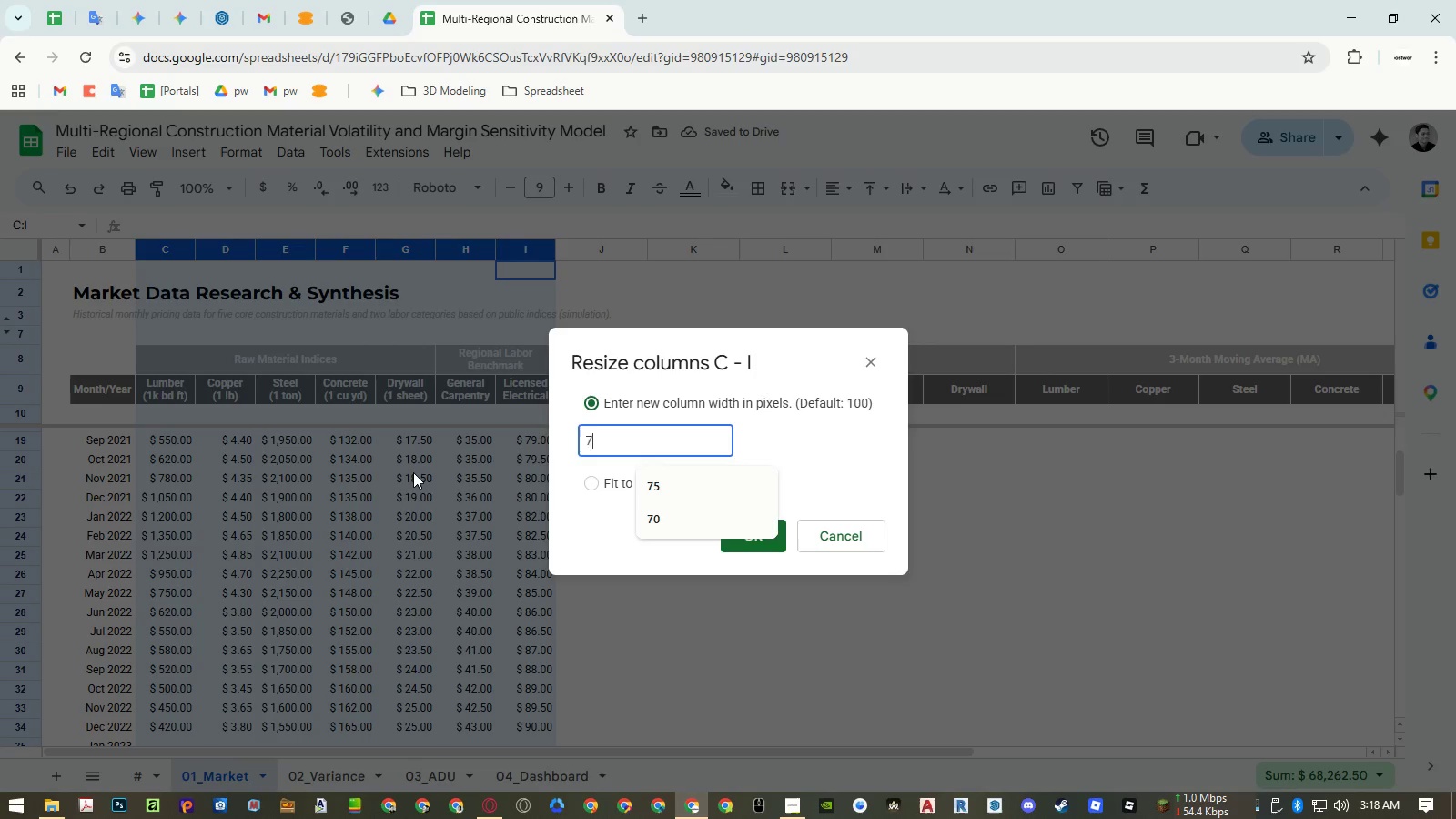 
key(Numpad0)
 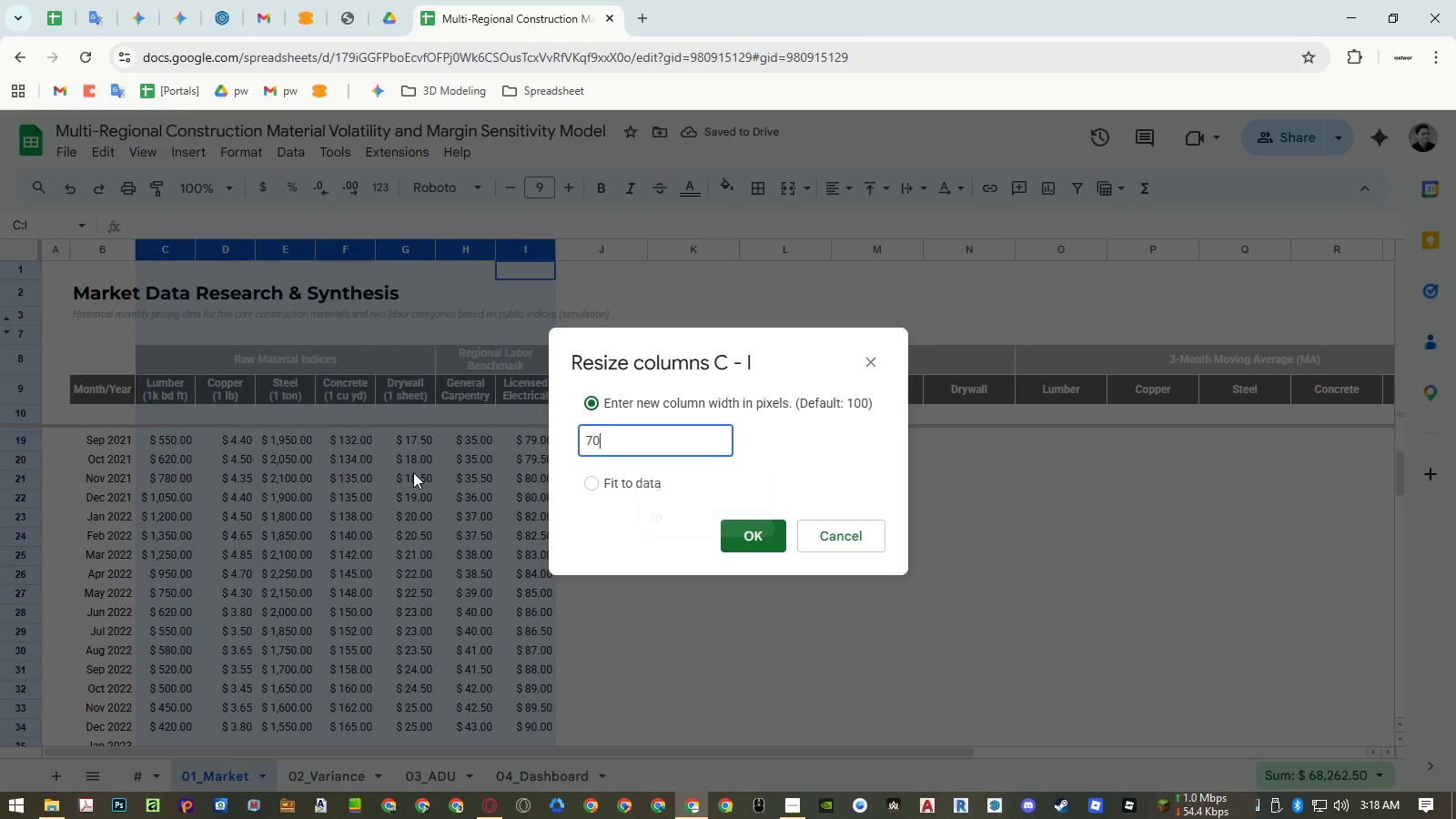 
key(NumpadEnter)
 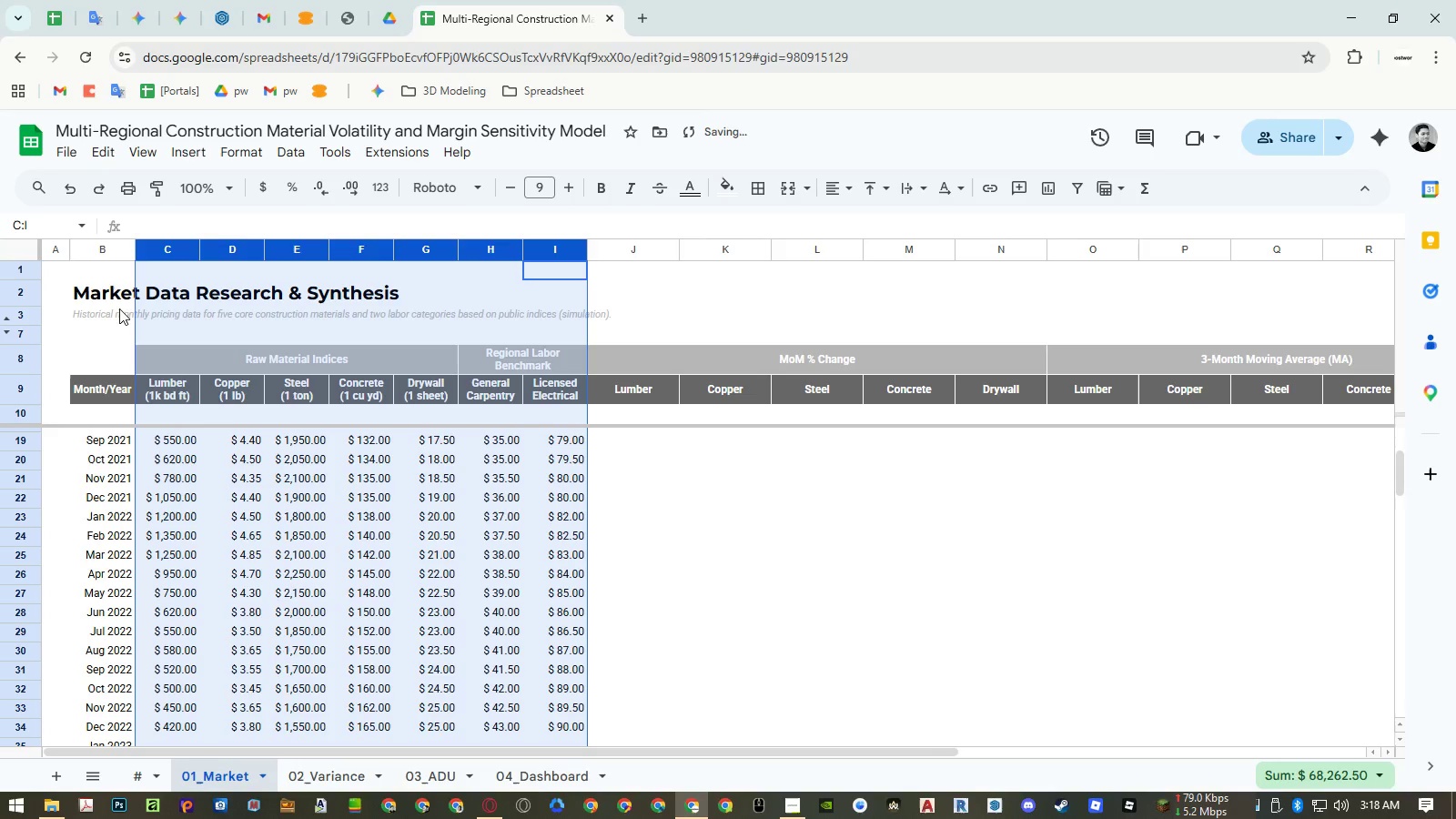 
right_click([96, 250])
 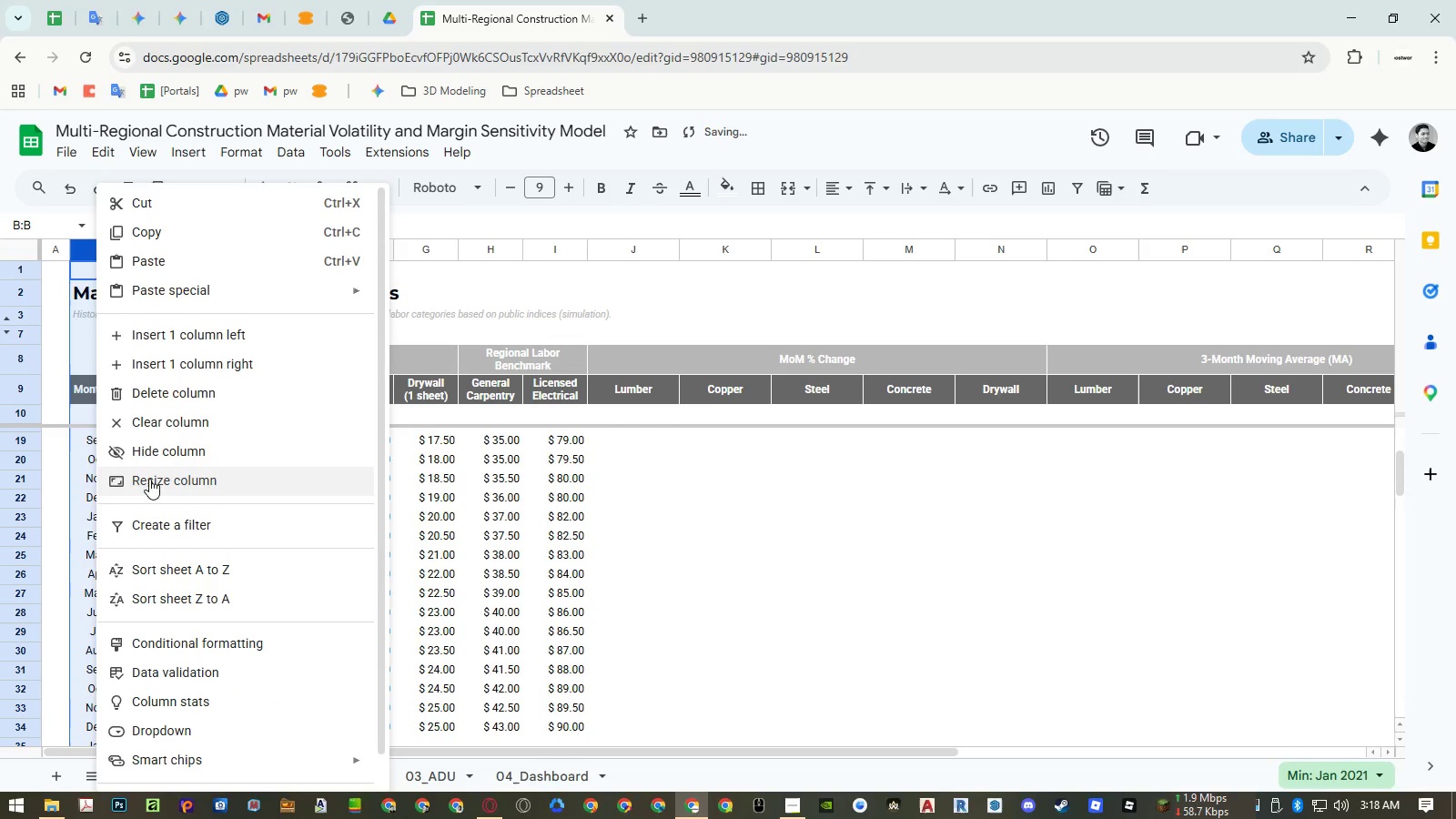 
left_click([151, 490])
 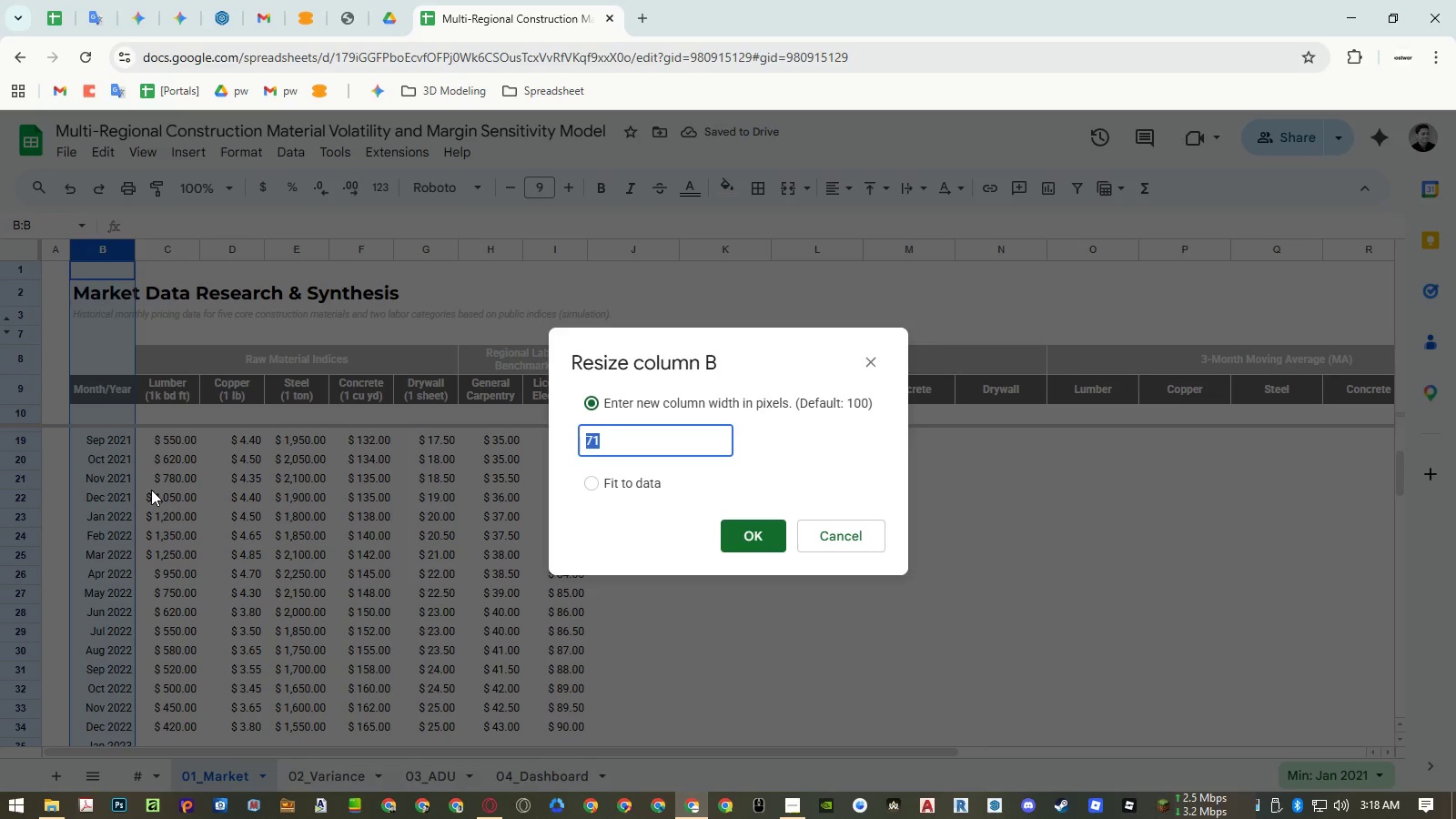 
key(Numpad7)
 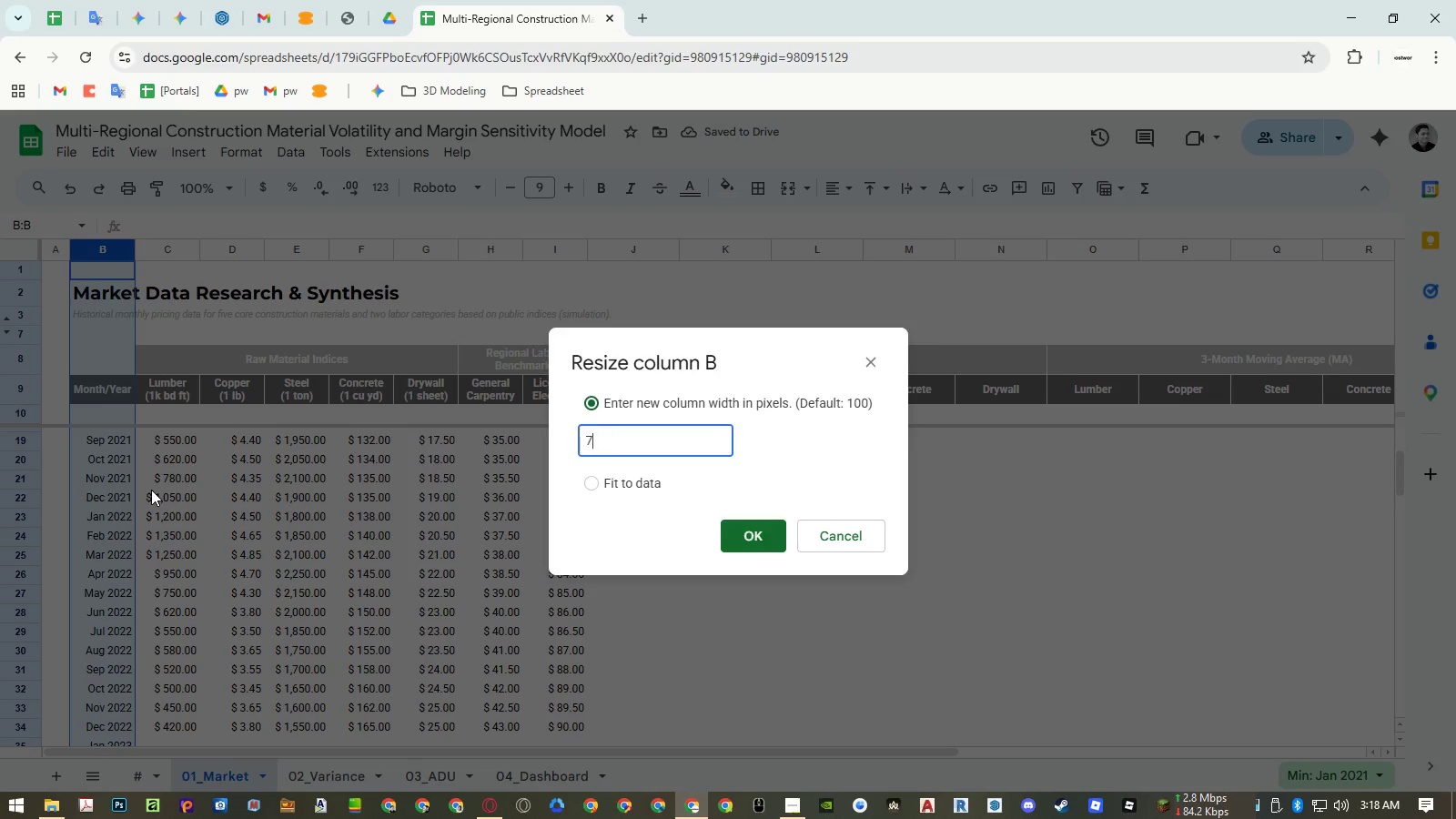 
key(Numpad5)
 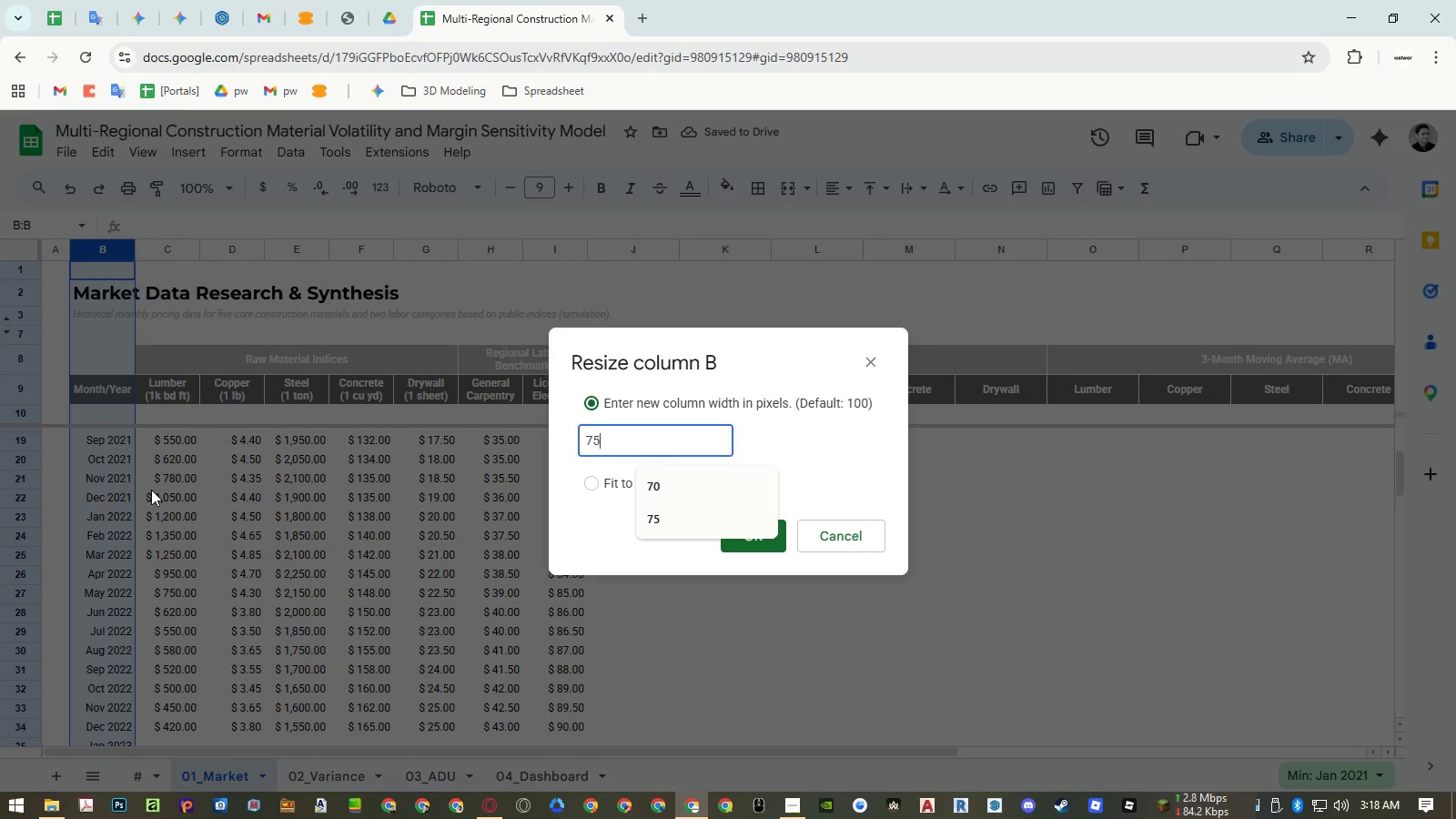 
key(NumpadEnter)
 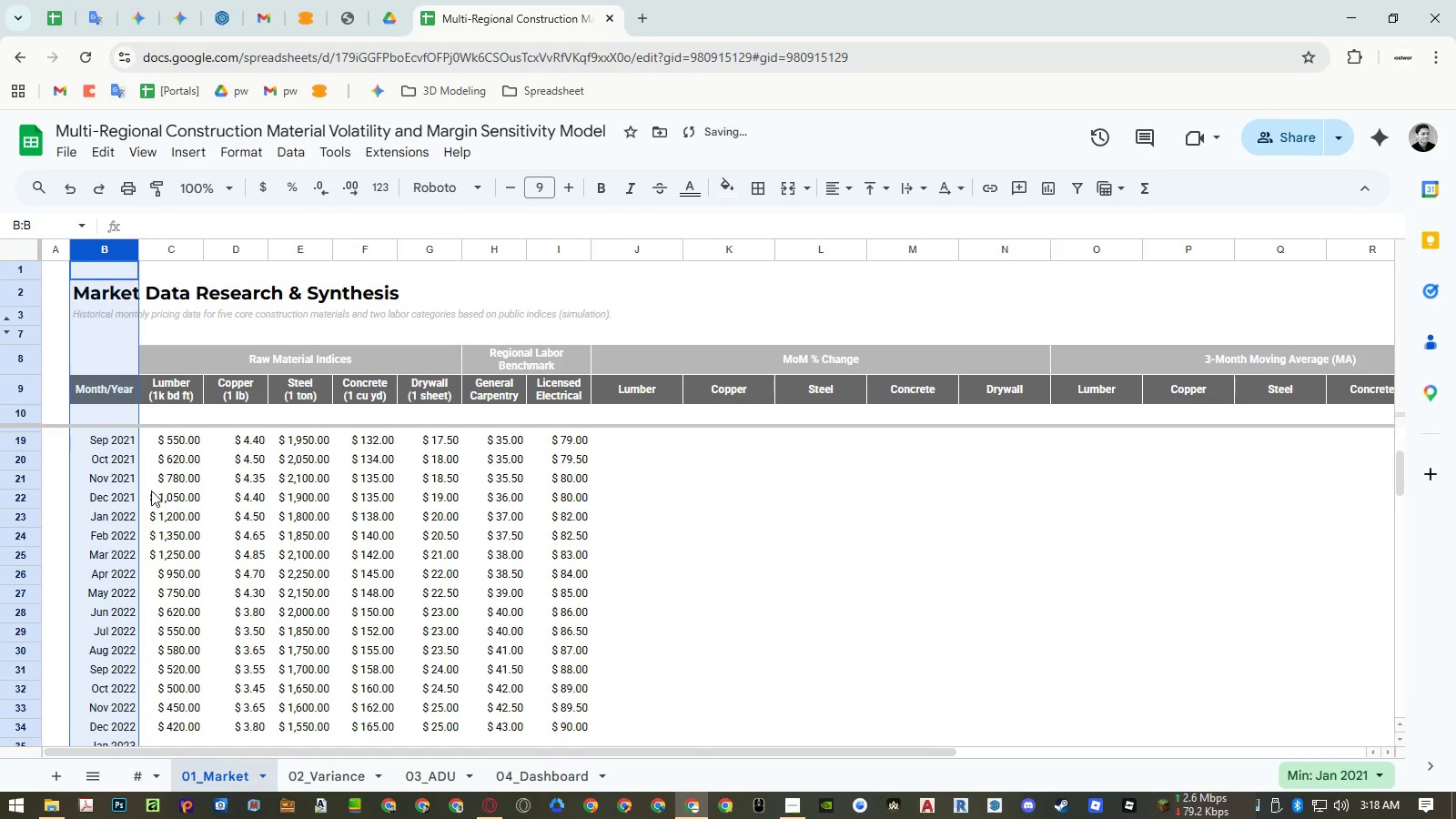 
left_click([187, 498])
 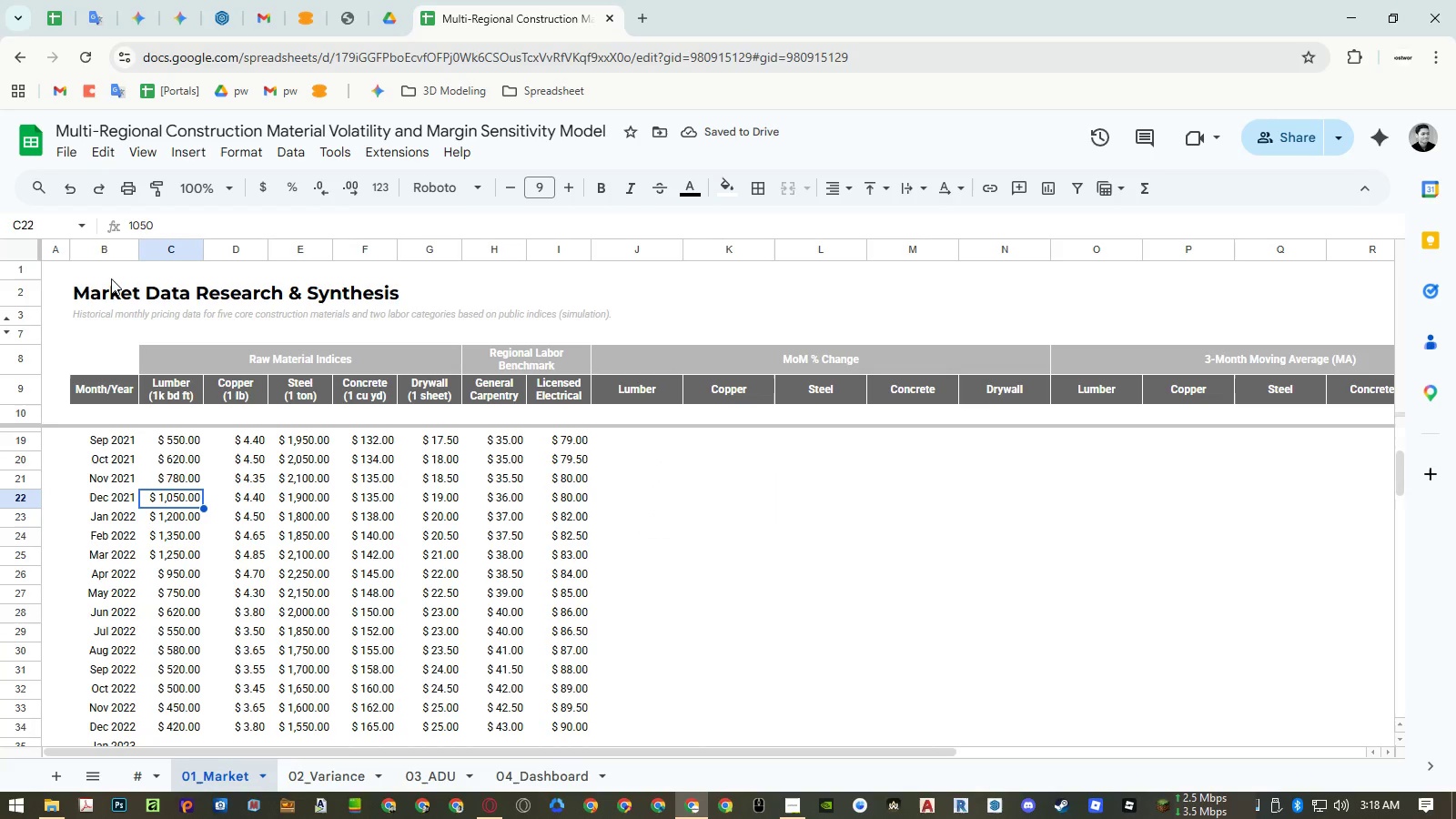 
right_click([97, 249])
 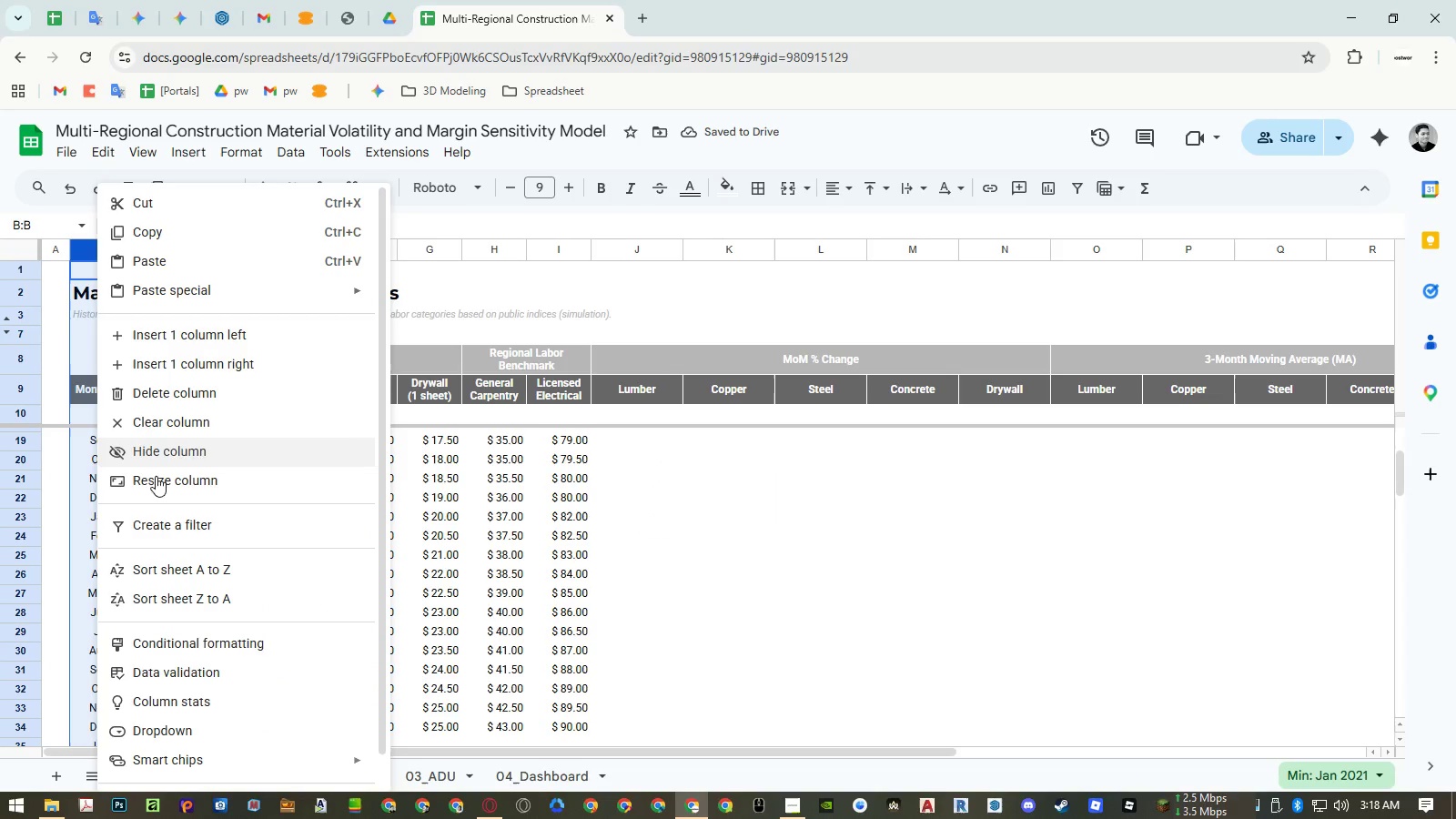 
left_click([156, 481])
 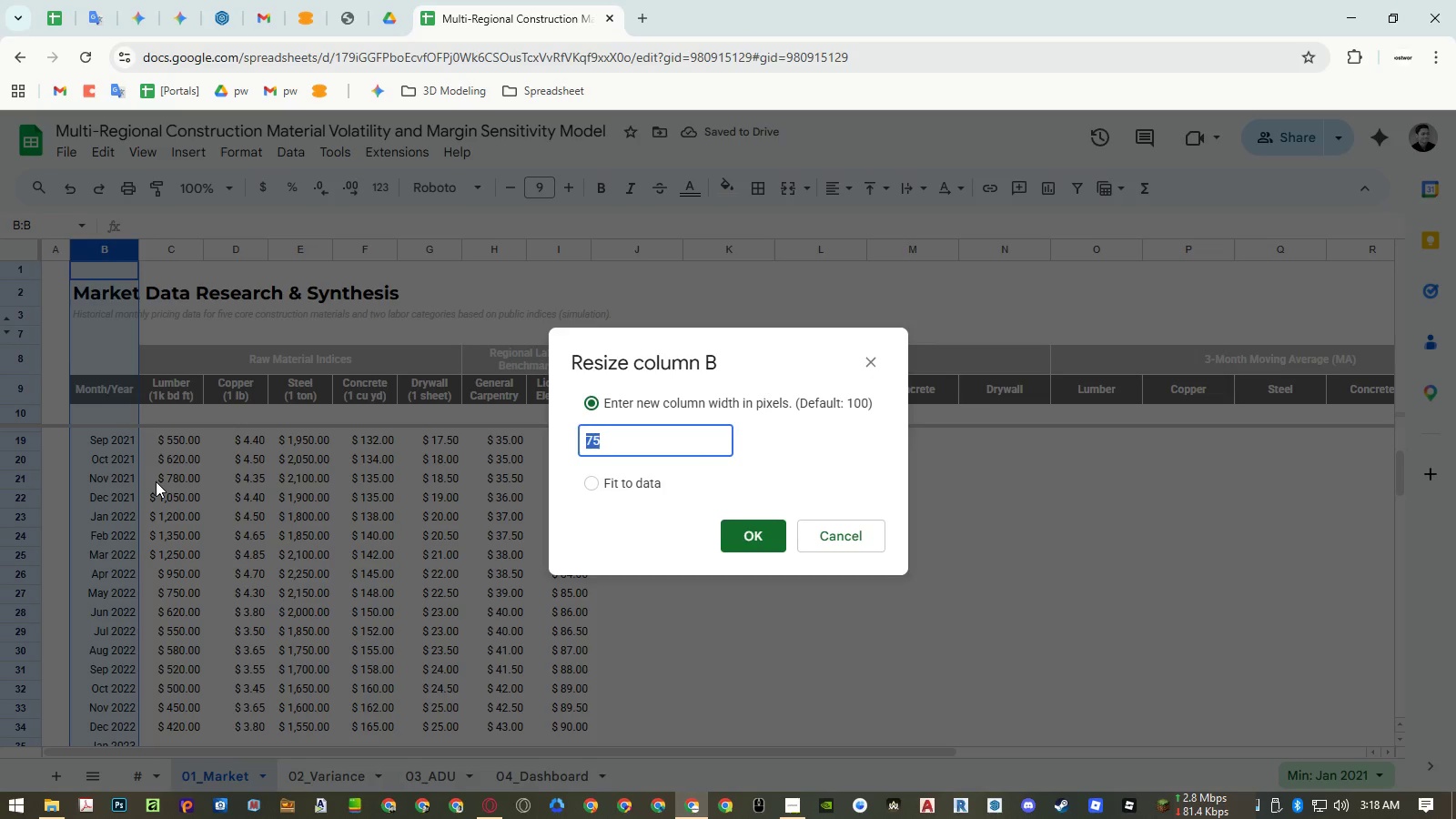 
key(Numpad8)
 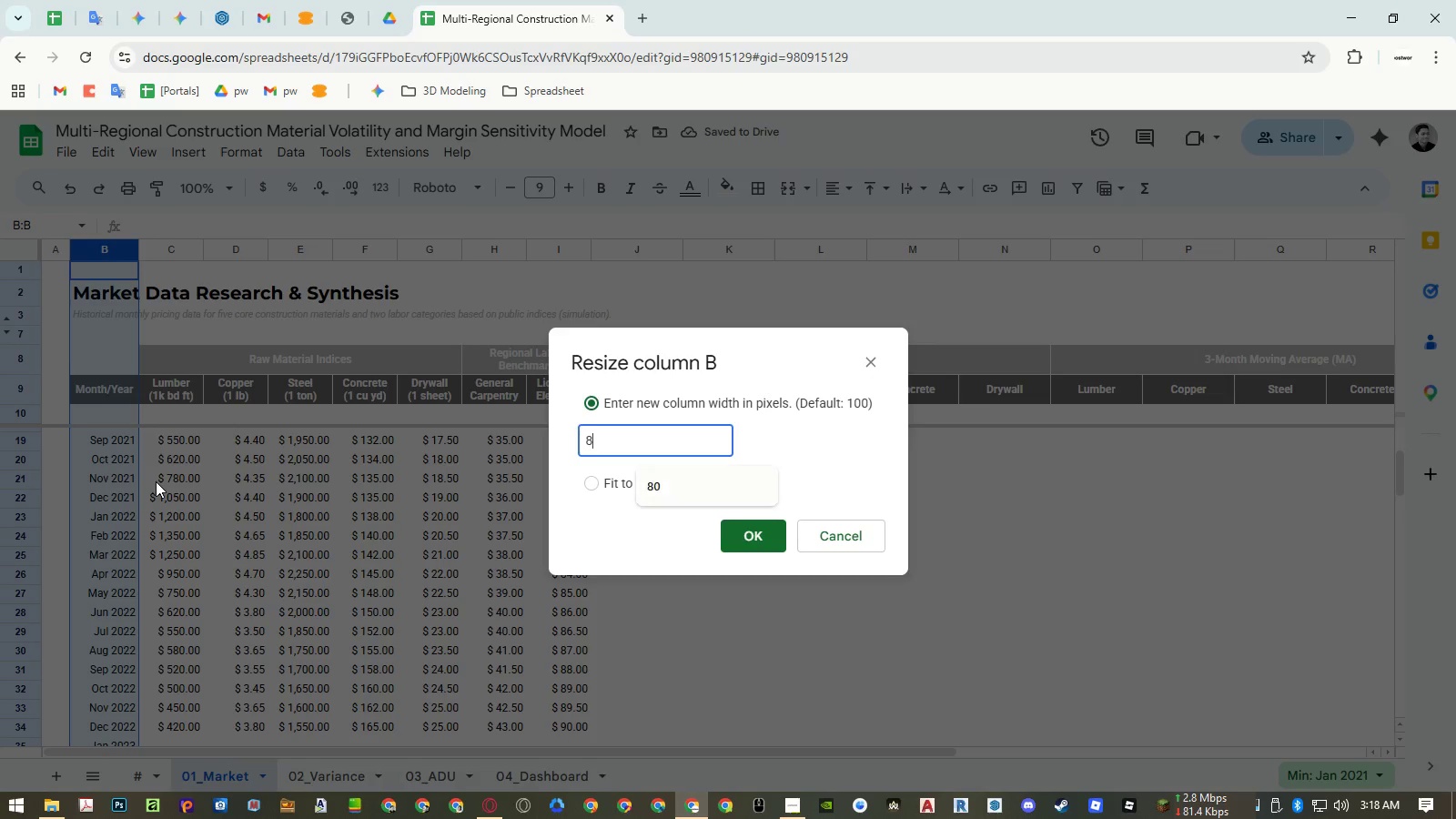 
key(Numpad0)
 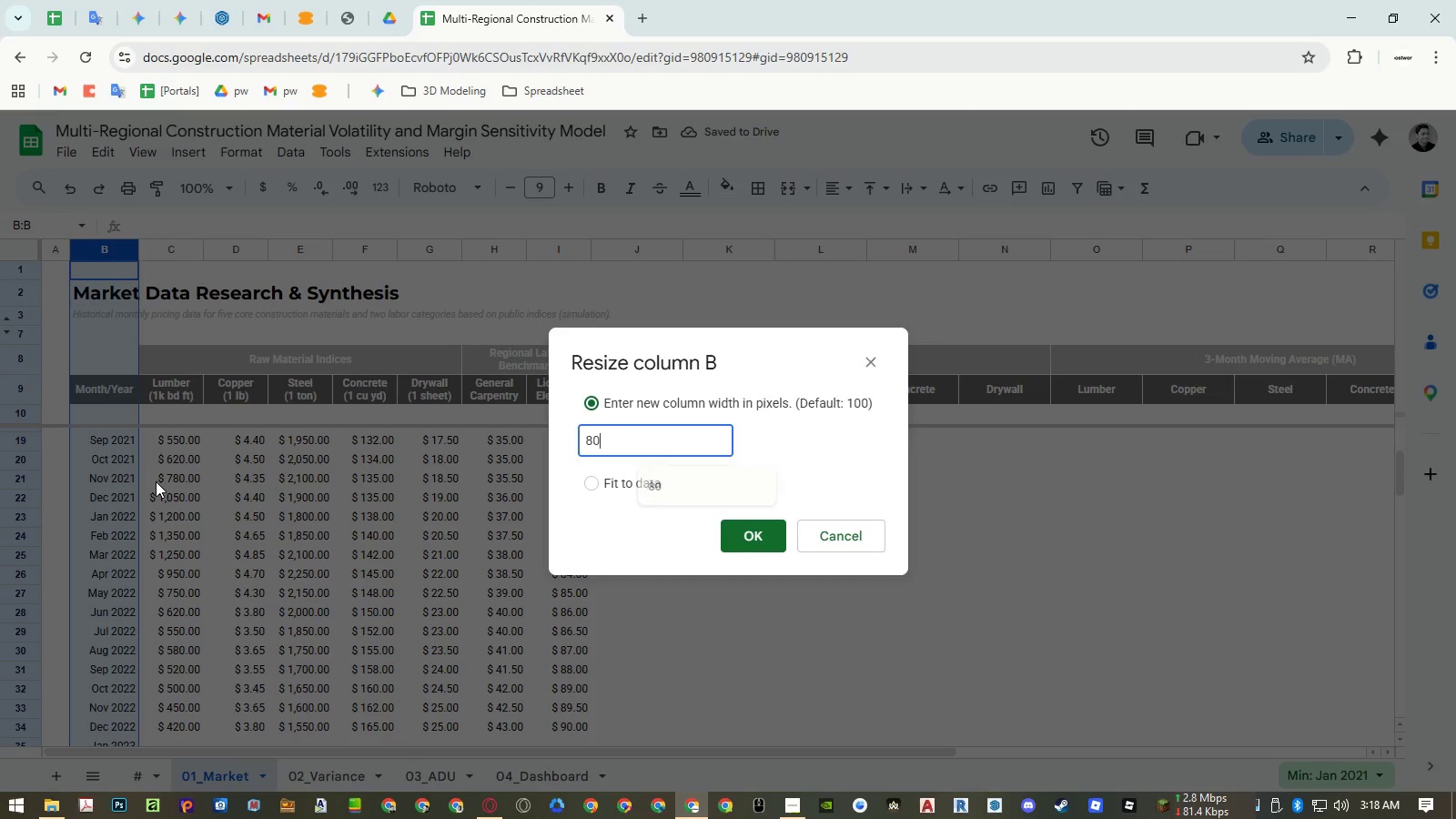 
key(NumpadEnter)
 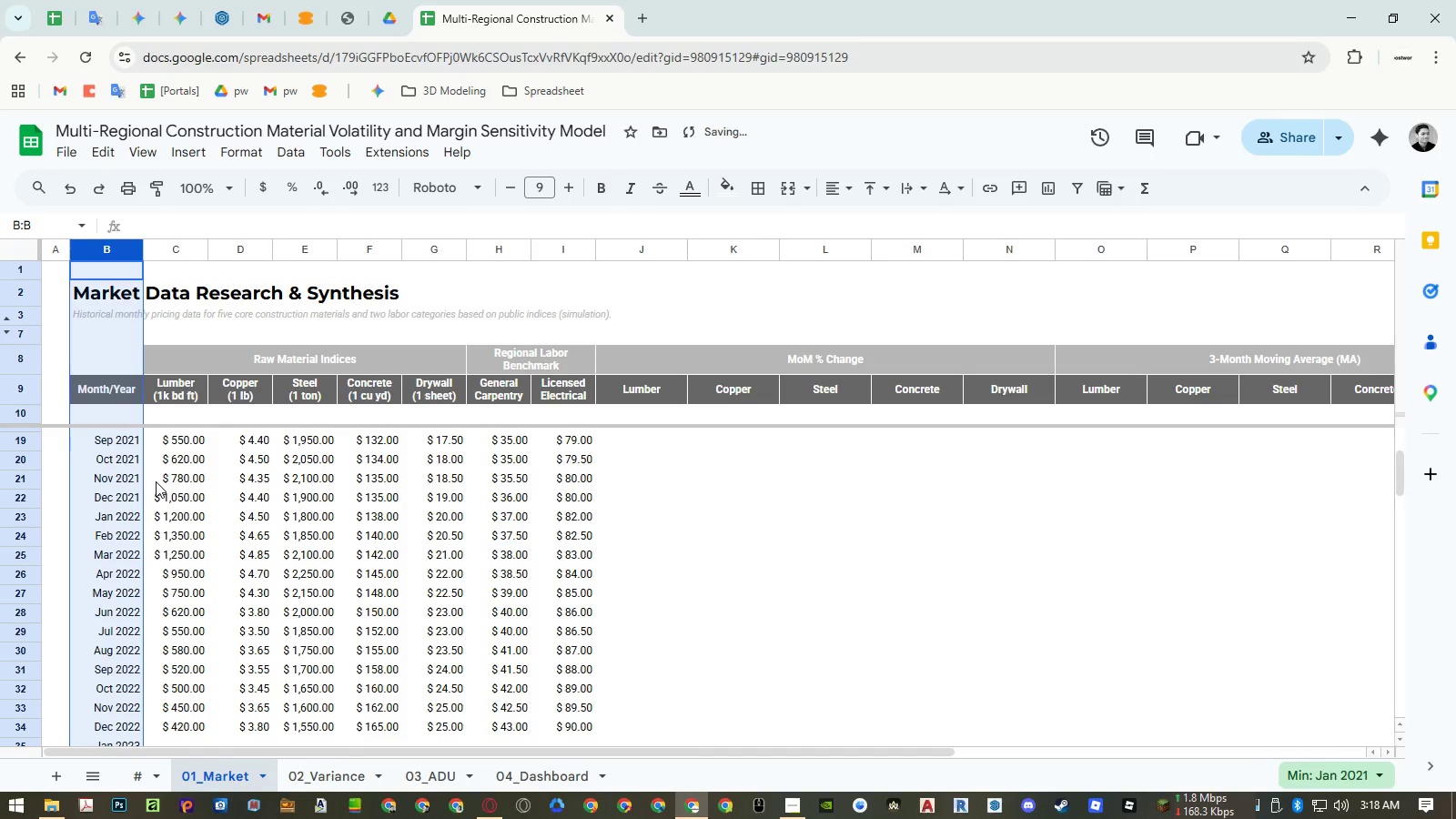 
left_click([156, 481])
 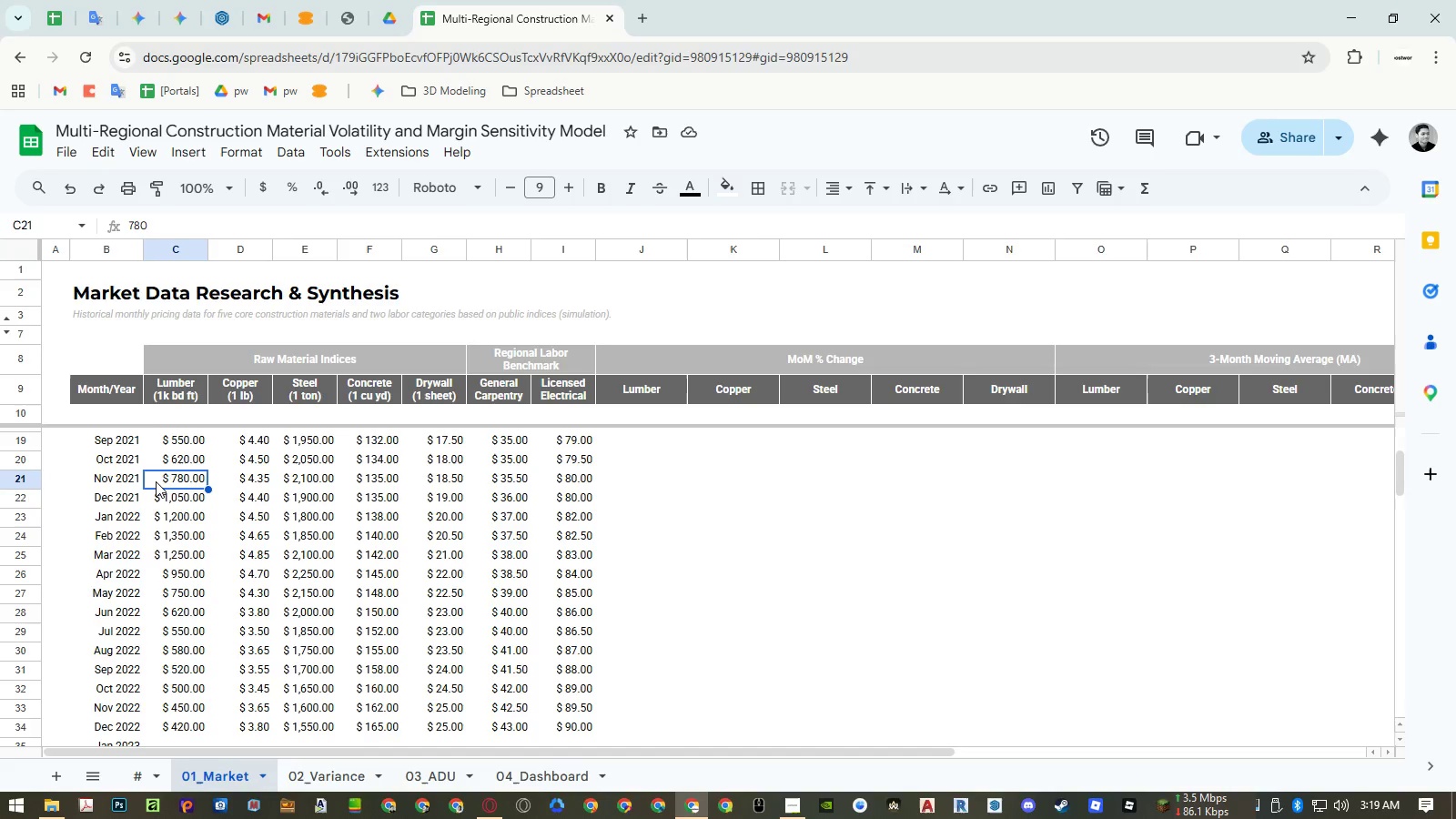 
wait(11.23)
 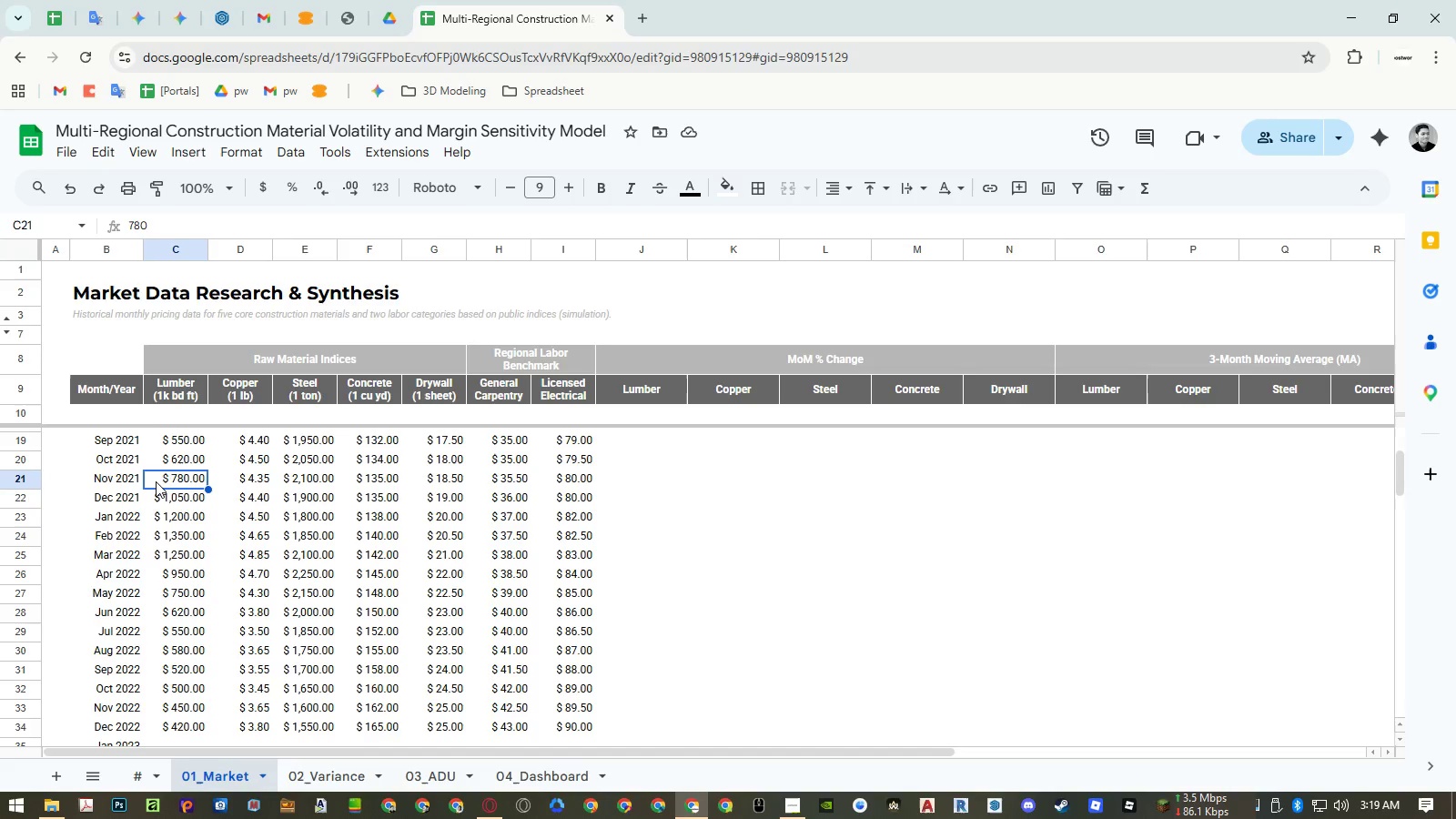 
scroll: coordinate [423, 541], scroll_direction: down, amount: 2.0
 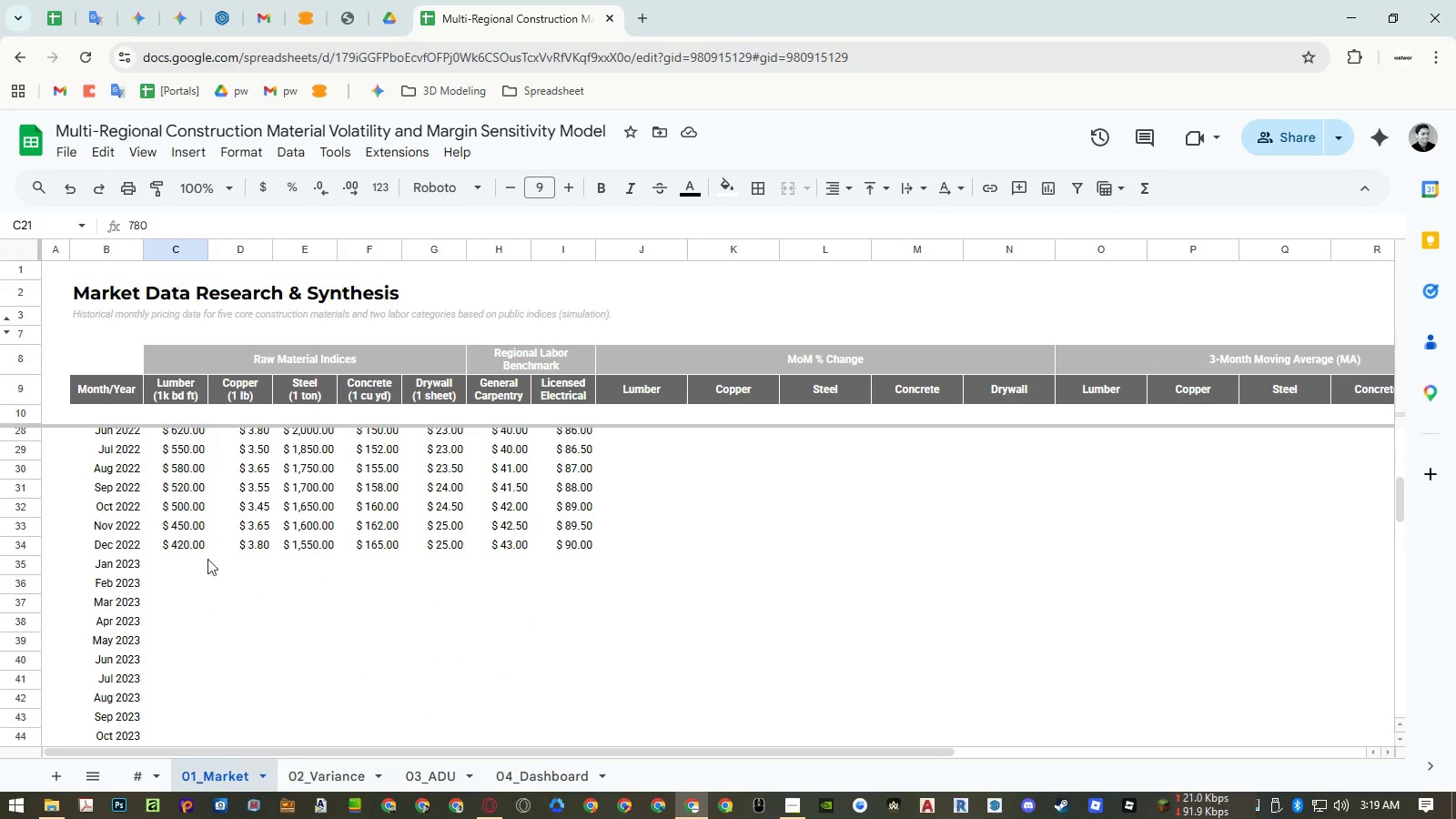 
left_click([185, 563])
 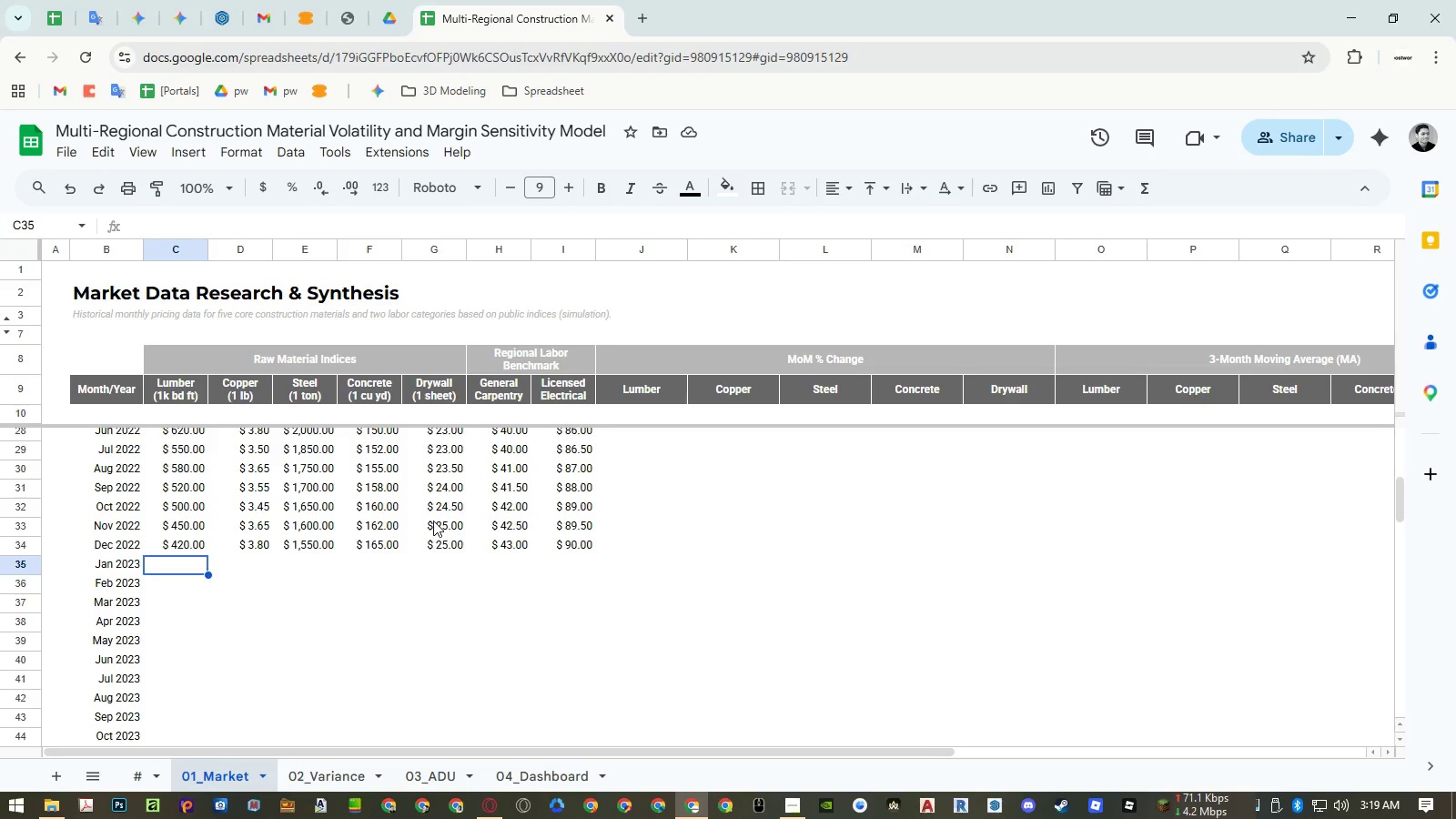 
wait(10.09)
 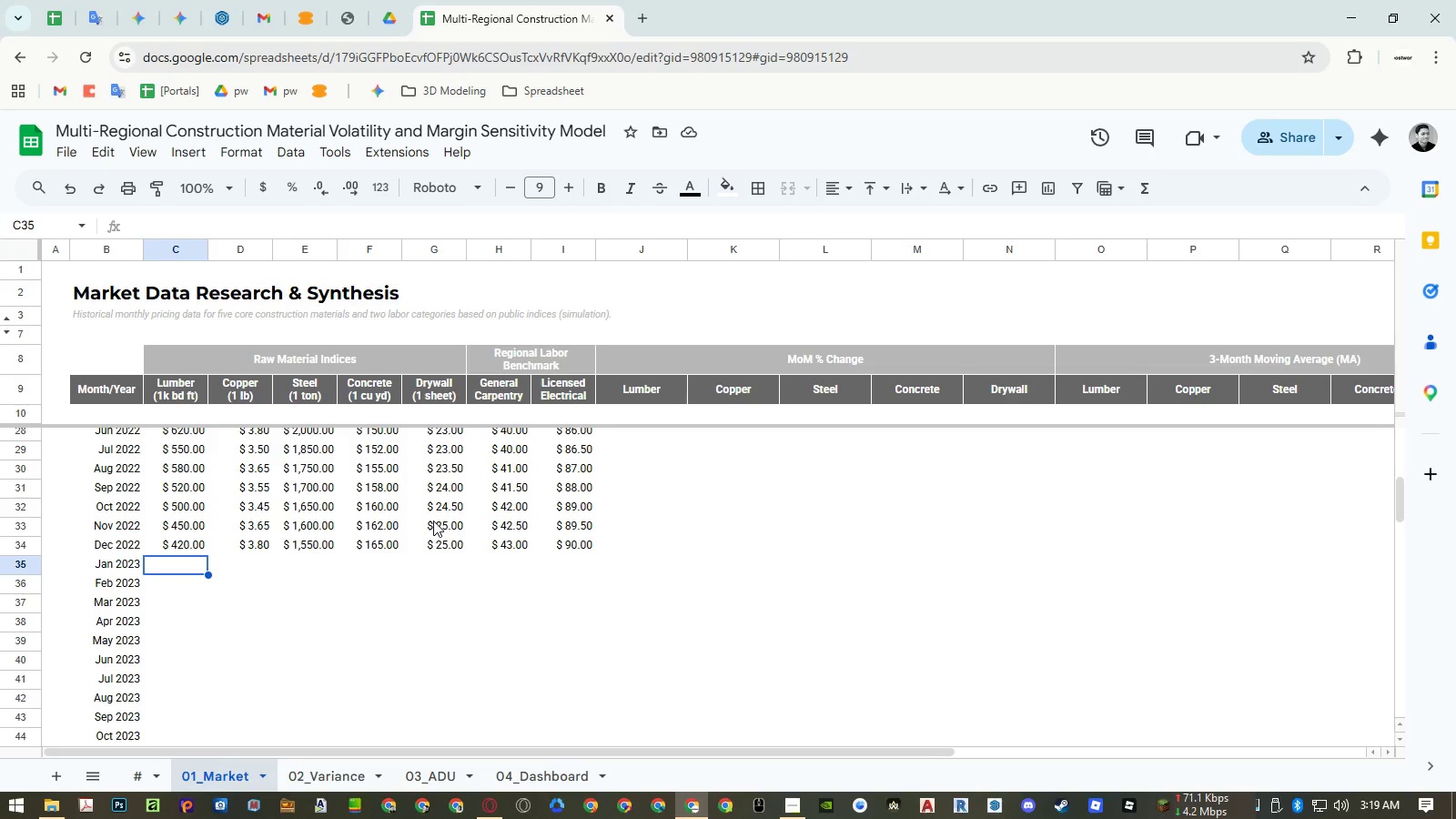 
key(Numpad4)
 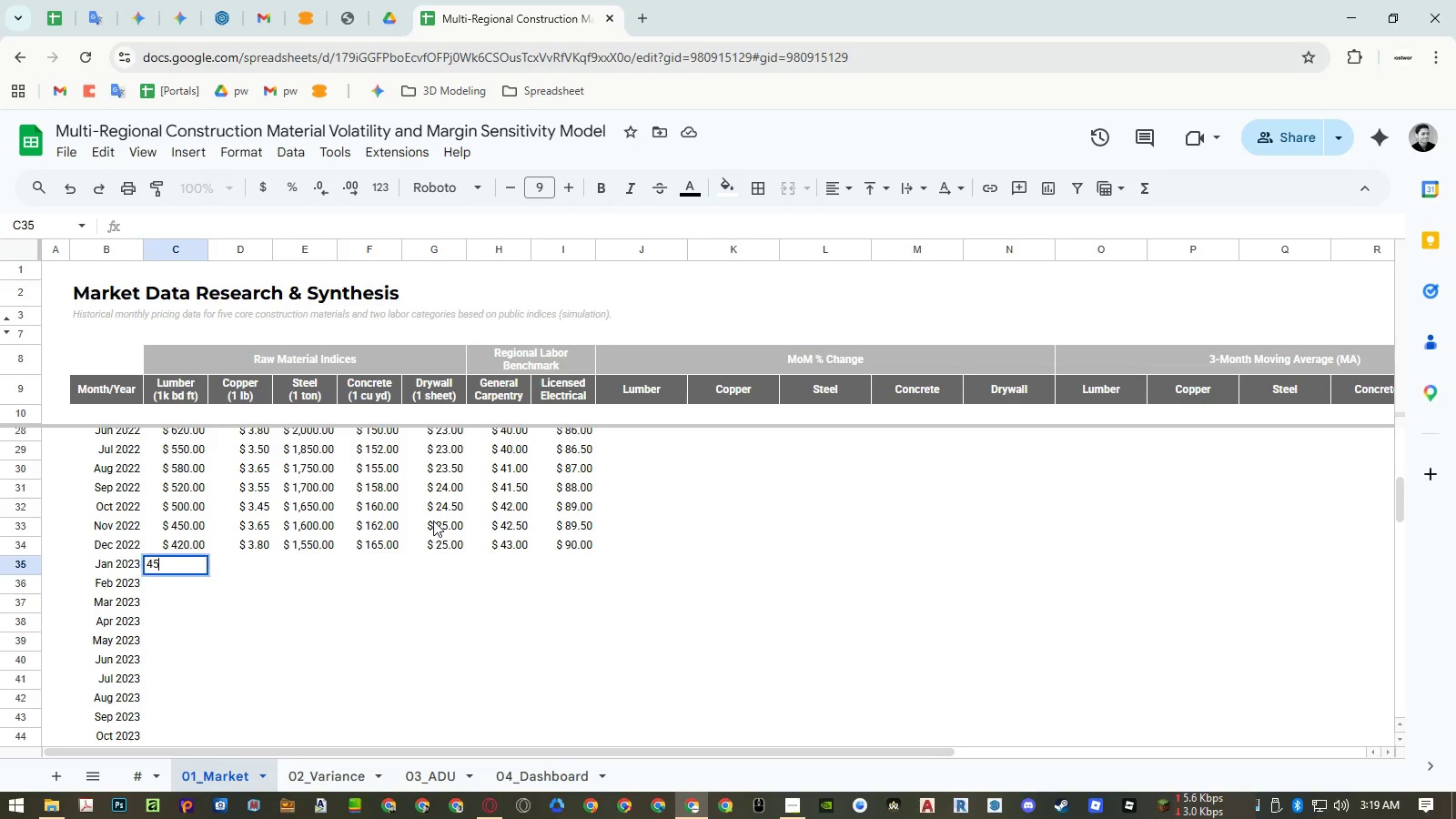 
key(Numpad5)
 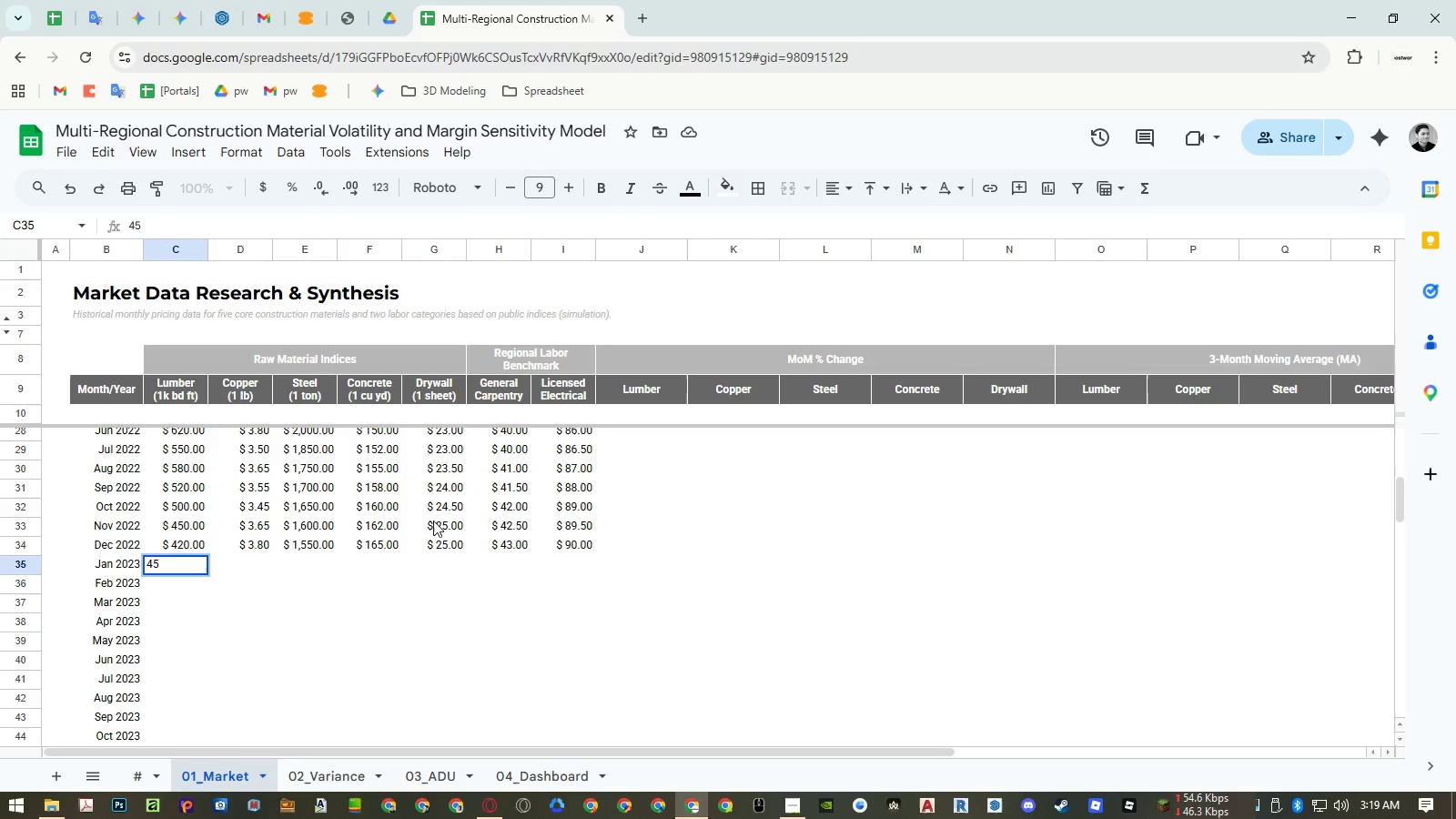 
key(Escape)
 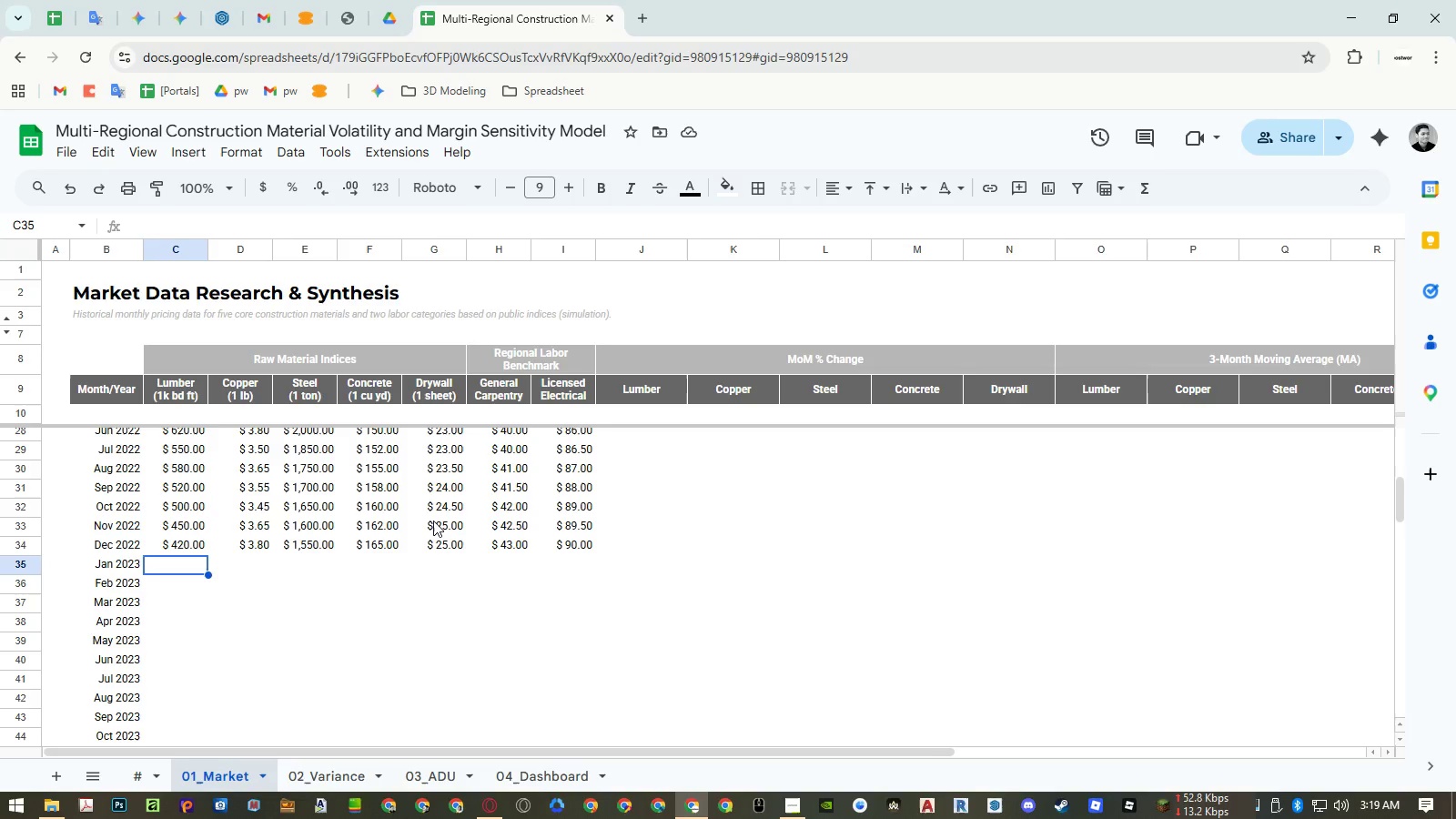 
wait(8.33)
 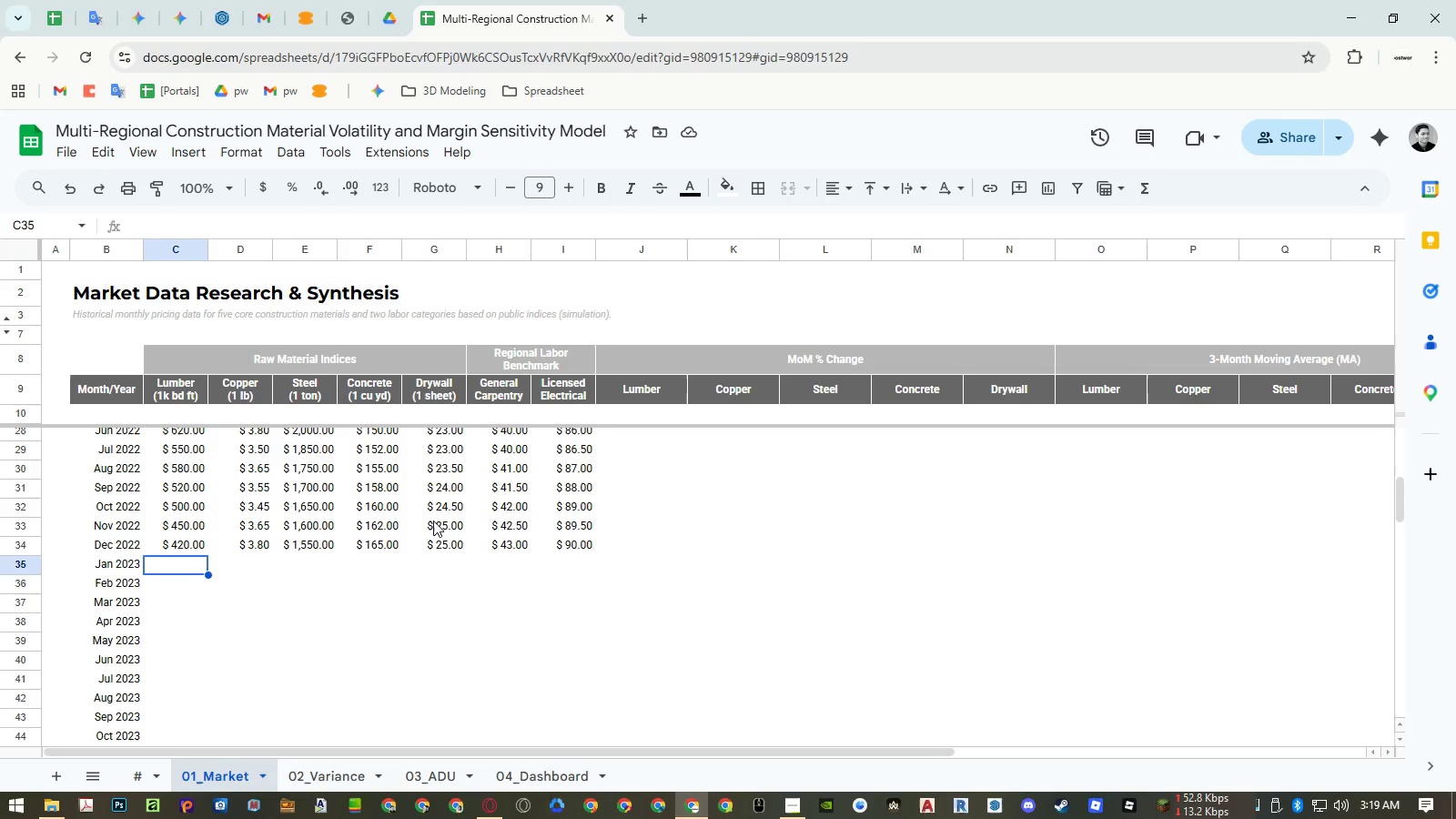 
key(Numpad4)
 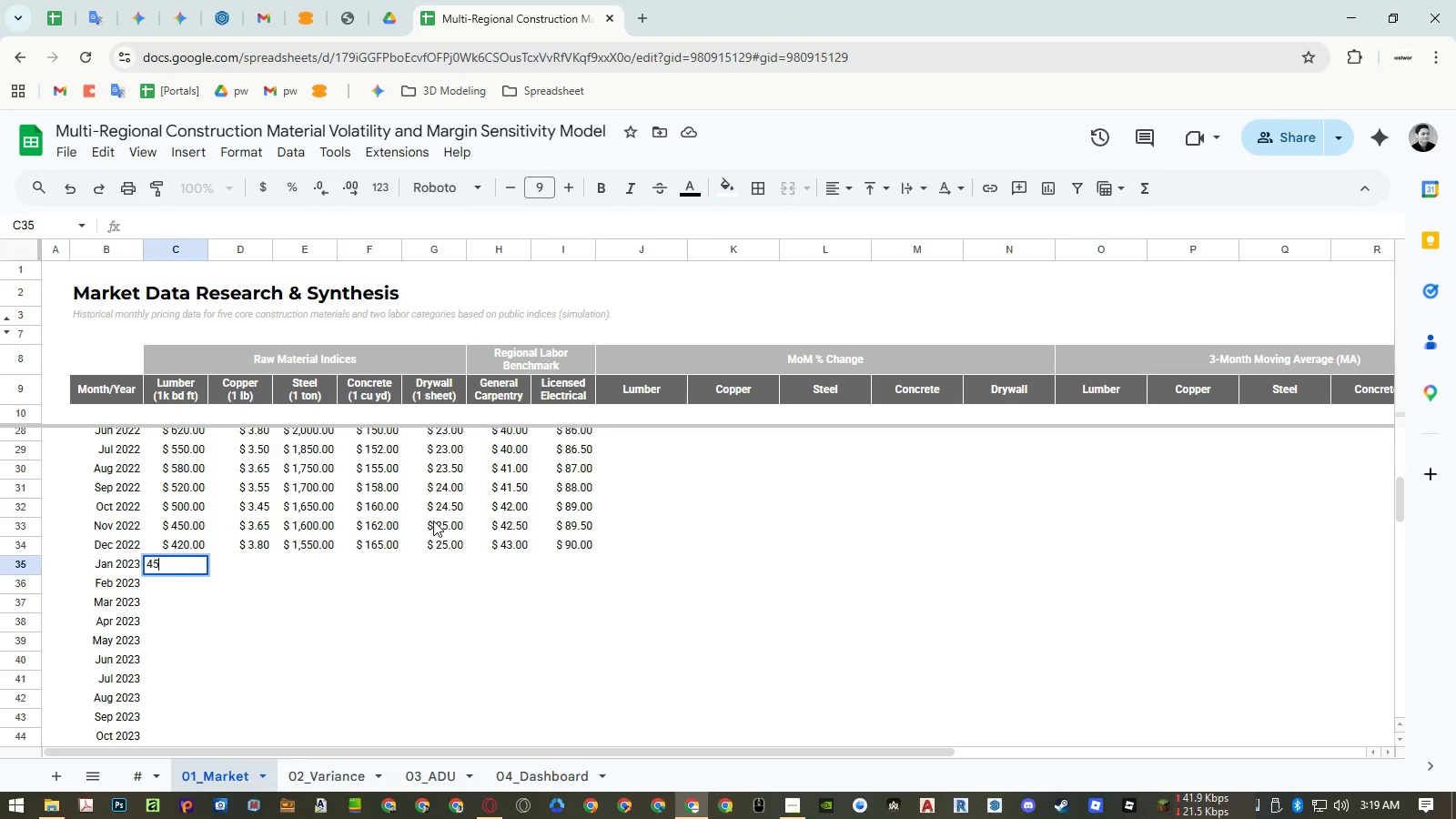 
key(Numpad5)
 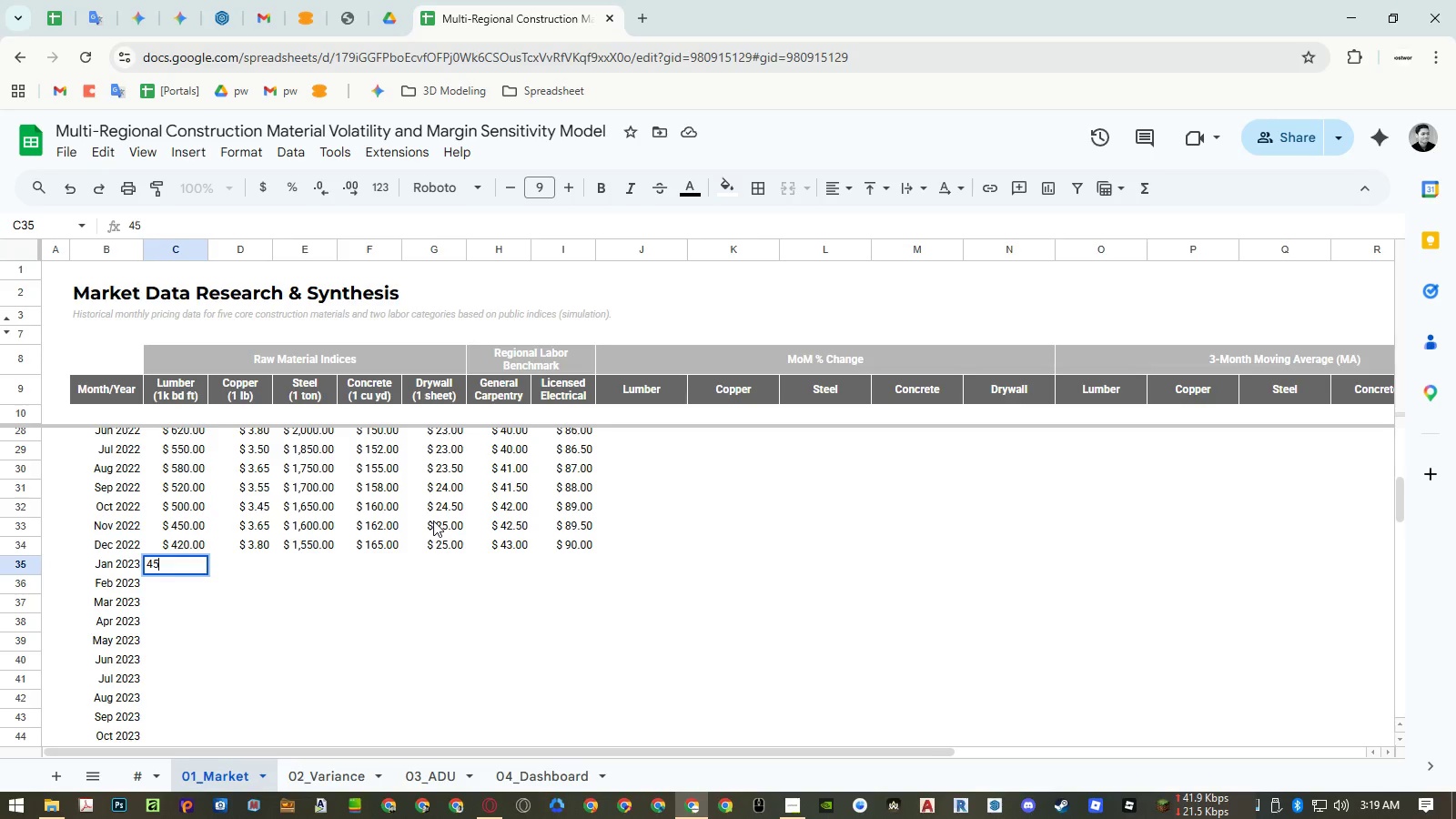 
key(Numpad0)
 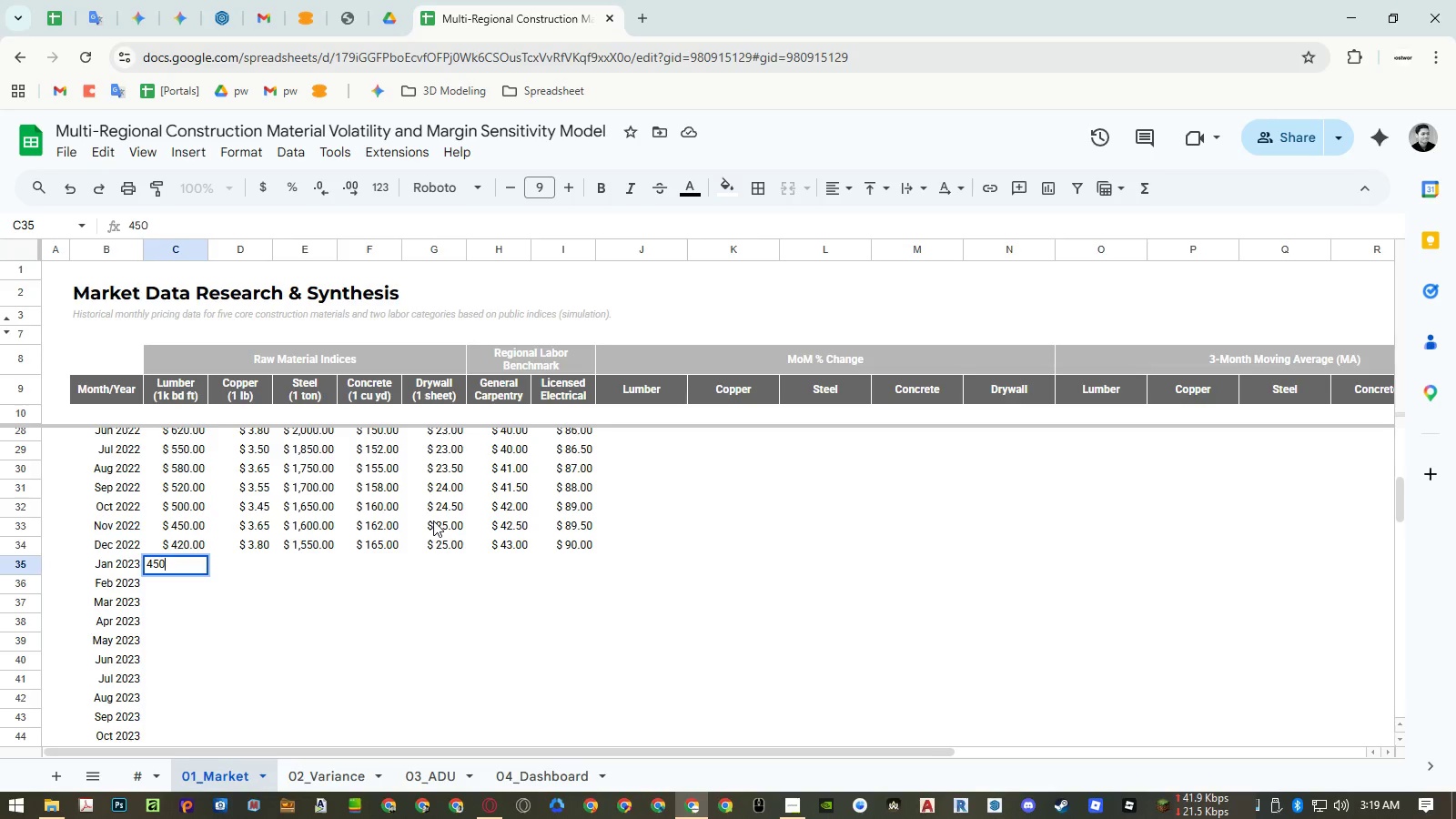 
key(NumpadEnter)
 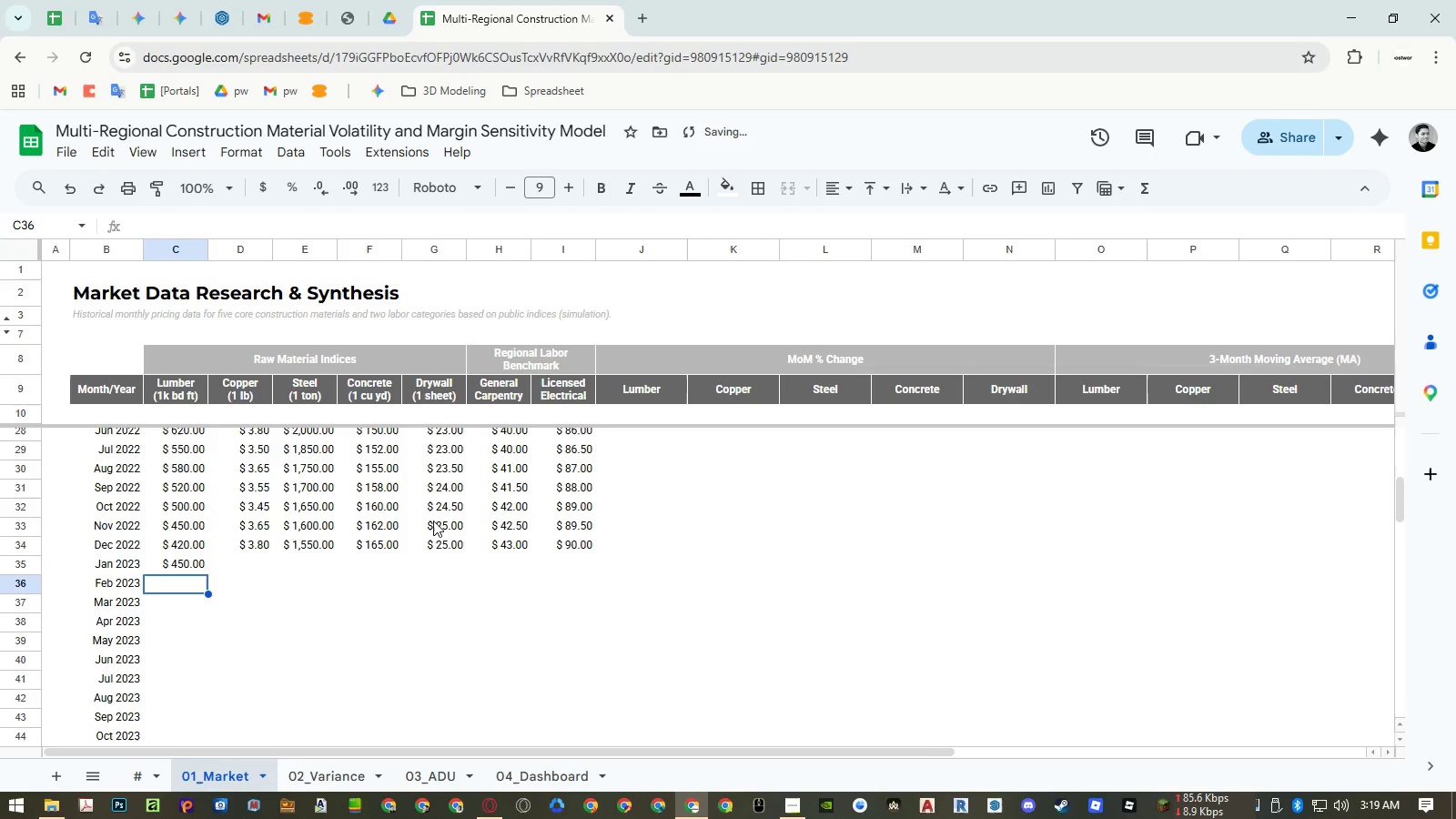 
key(Numpad4)
 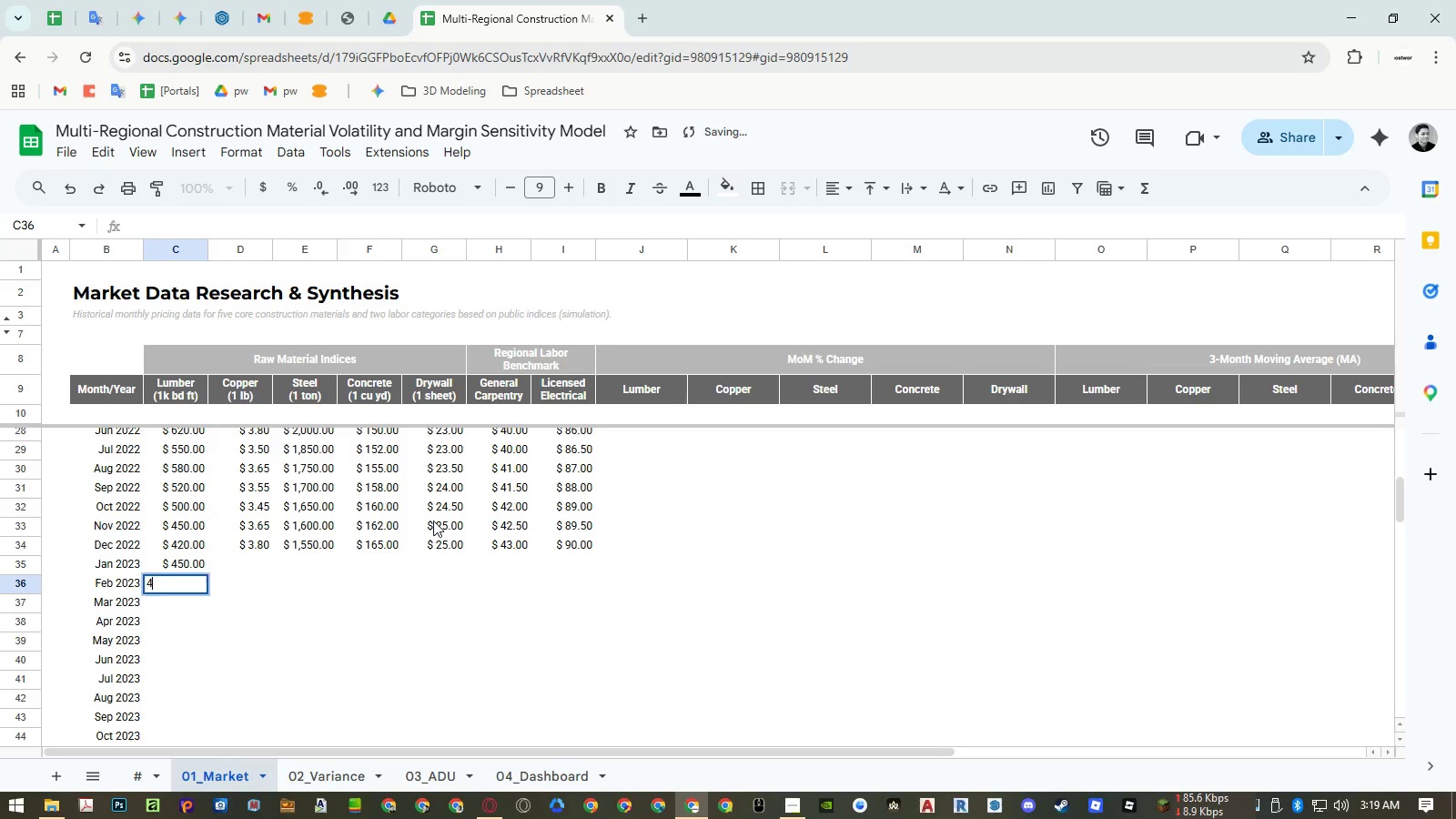 
key(Numpad8)
 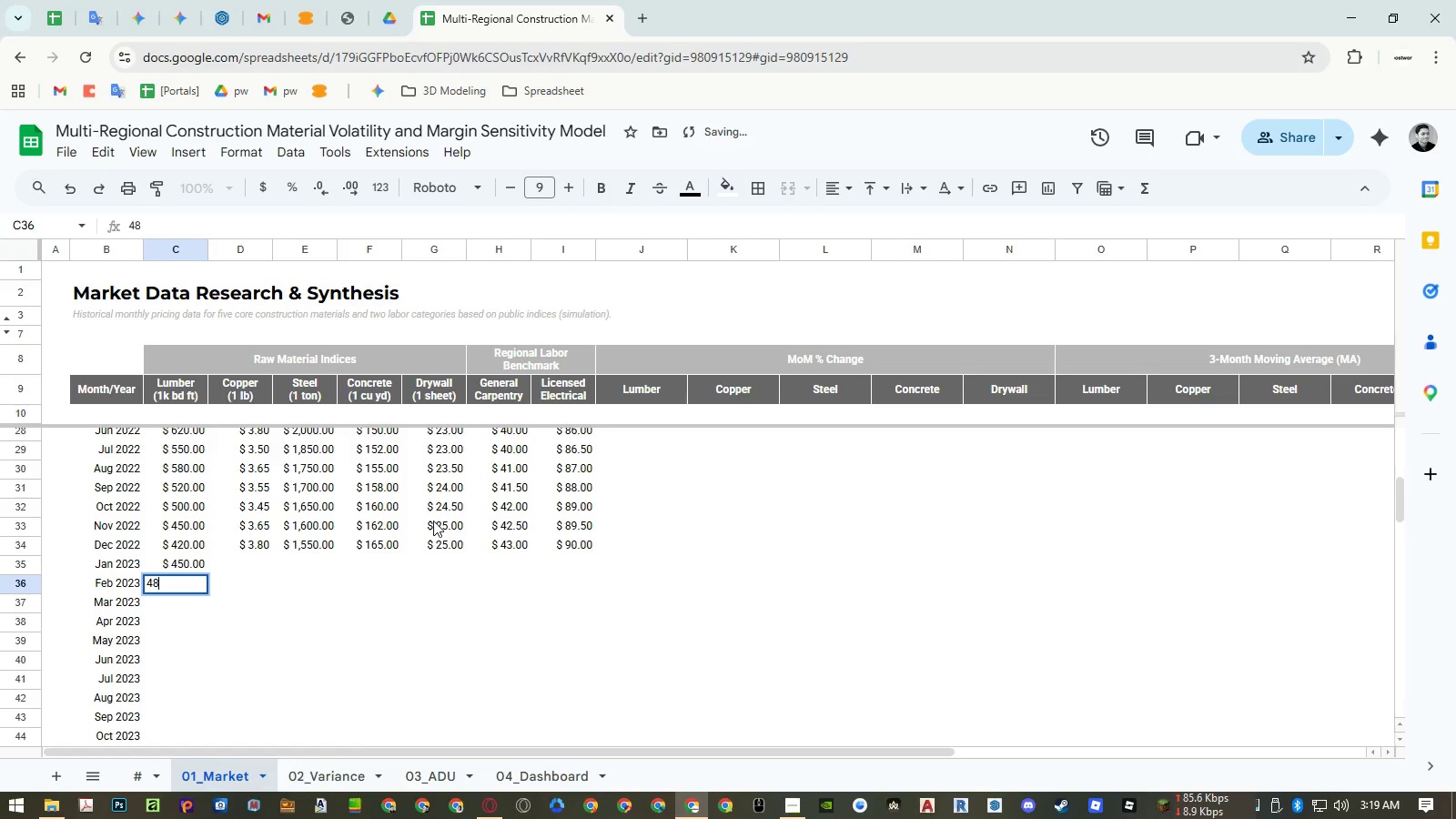 
key(Numpad0)
 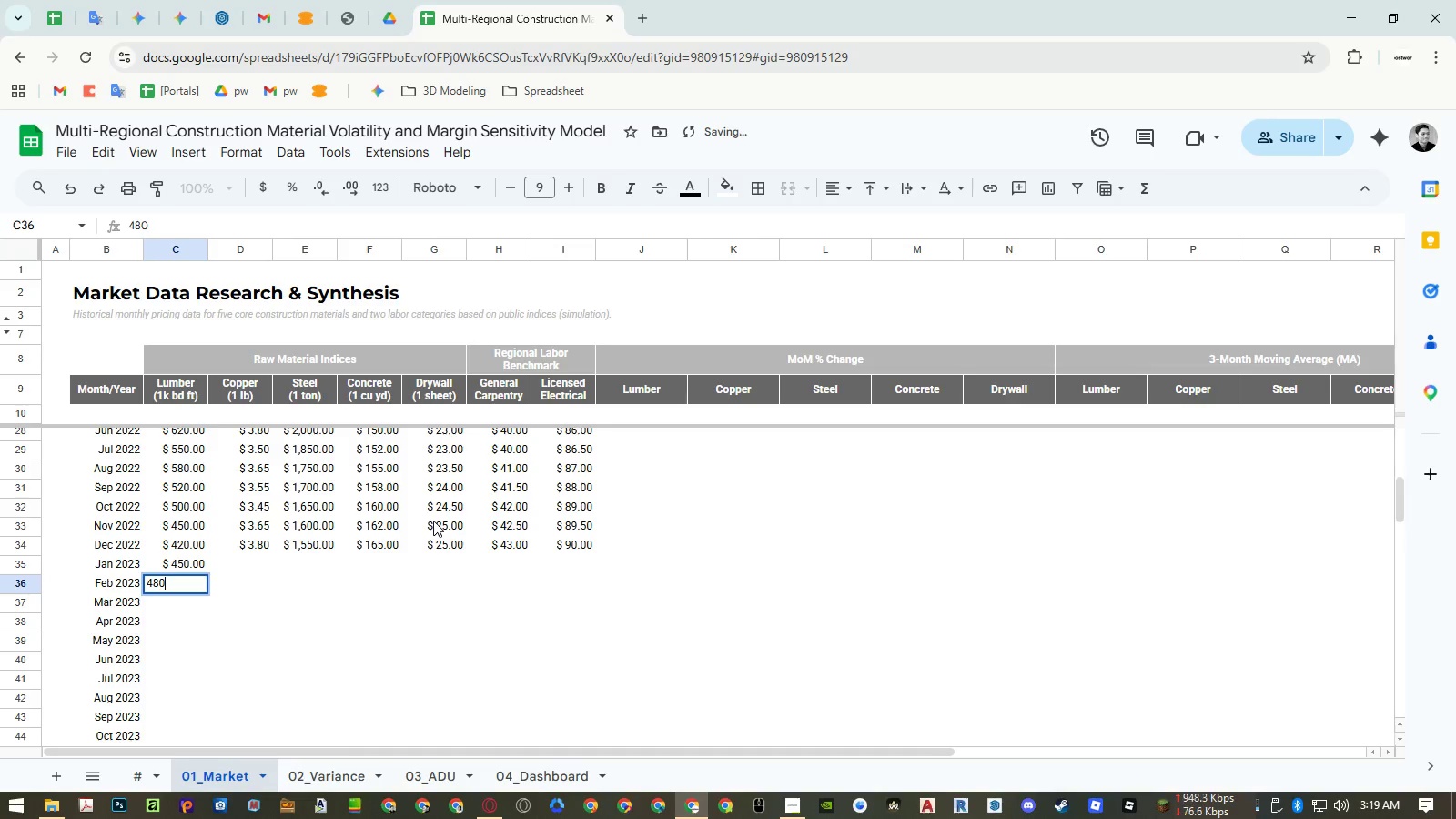 
key(NumpadEnter)
 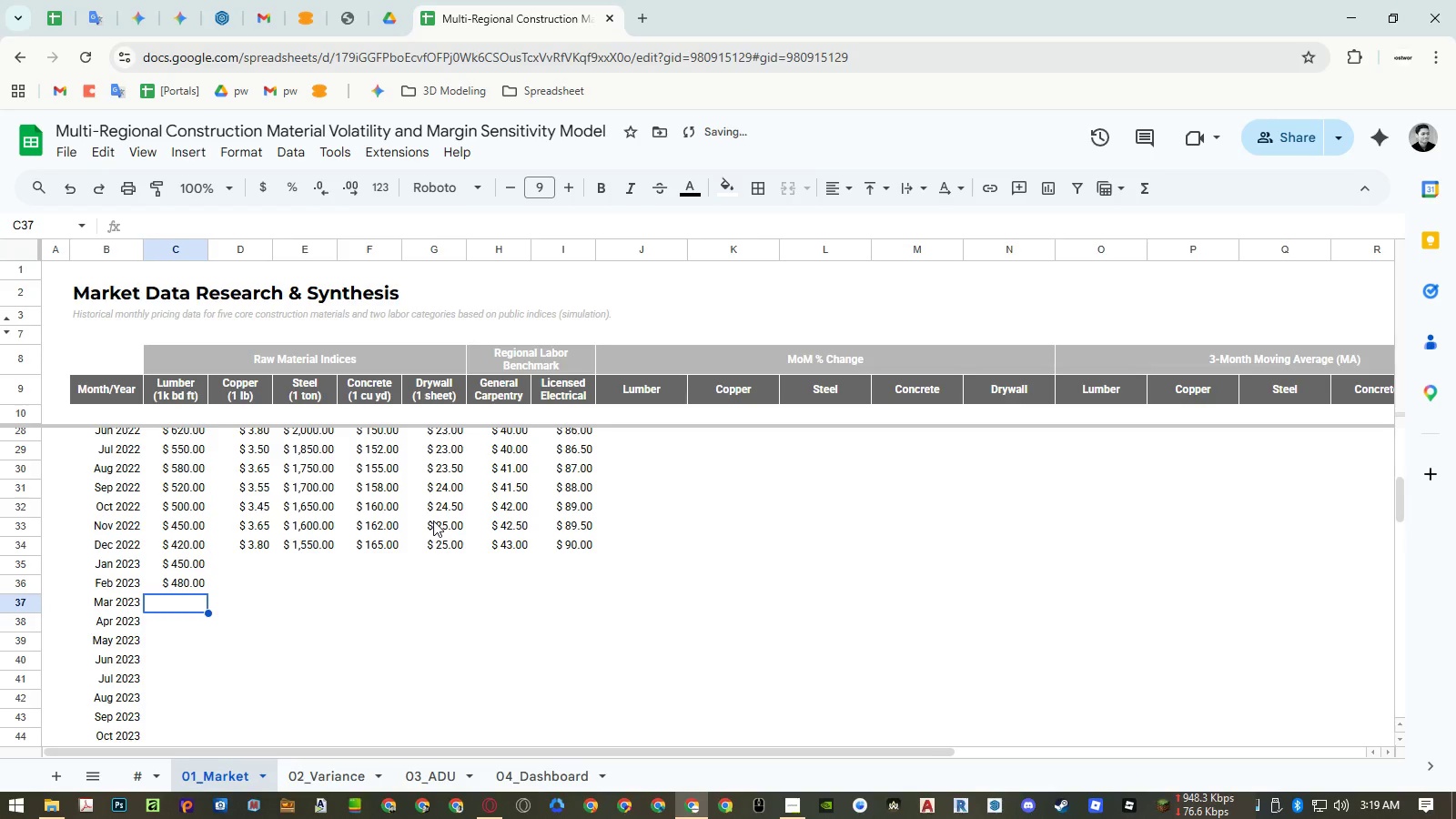 
key(Numpad5)
 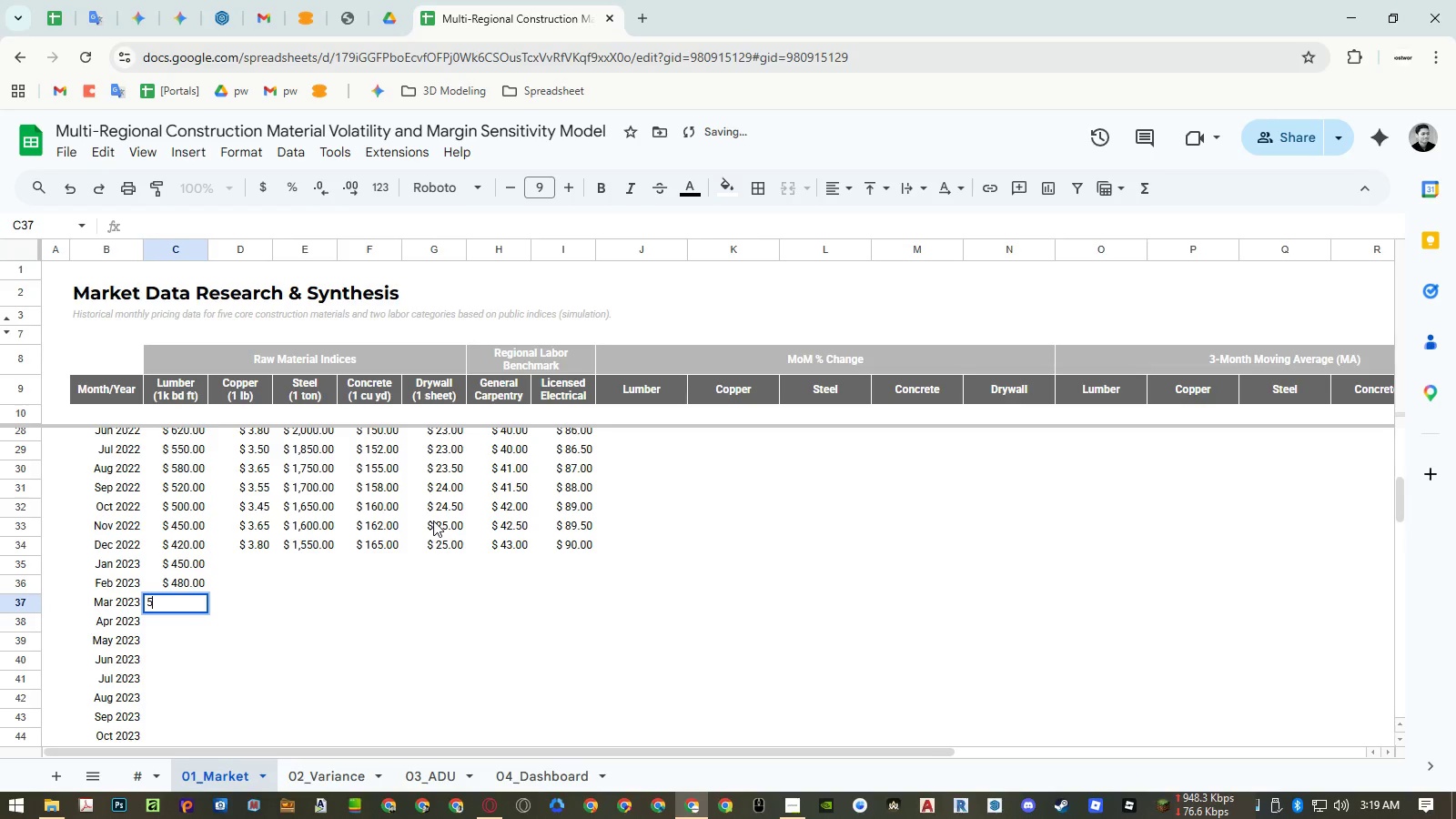 
key(Numpad2)
 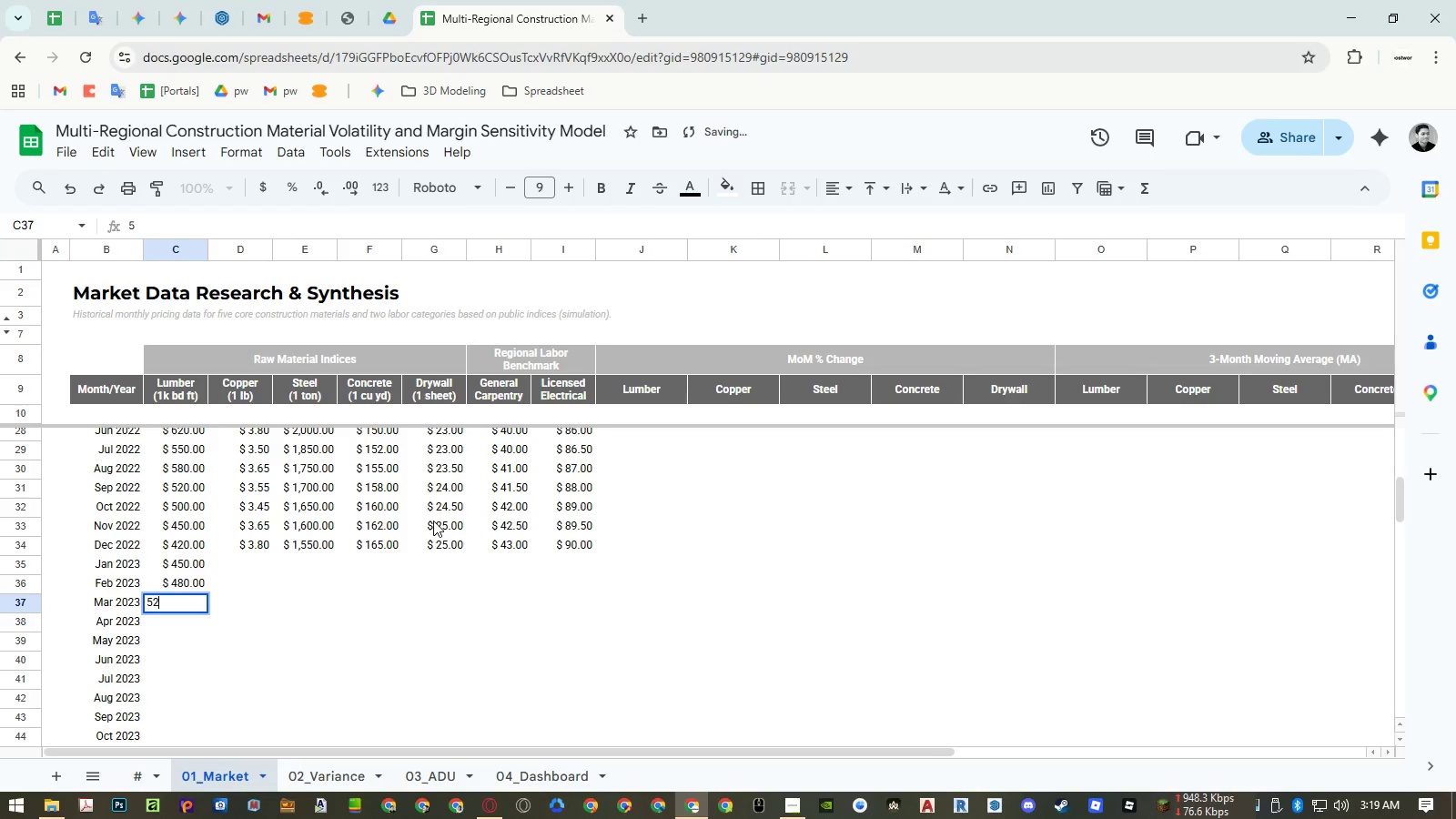 
key(Numpad0)
 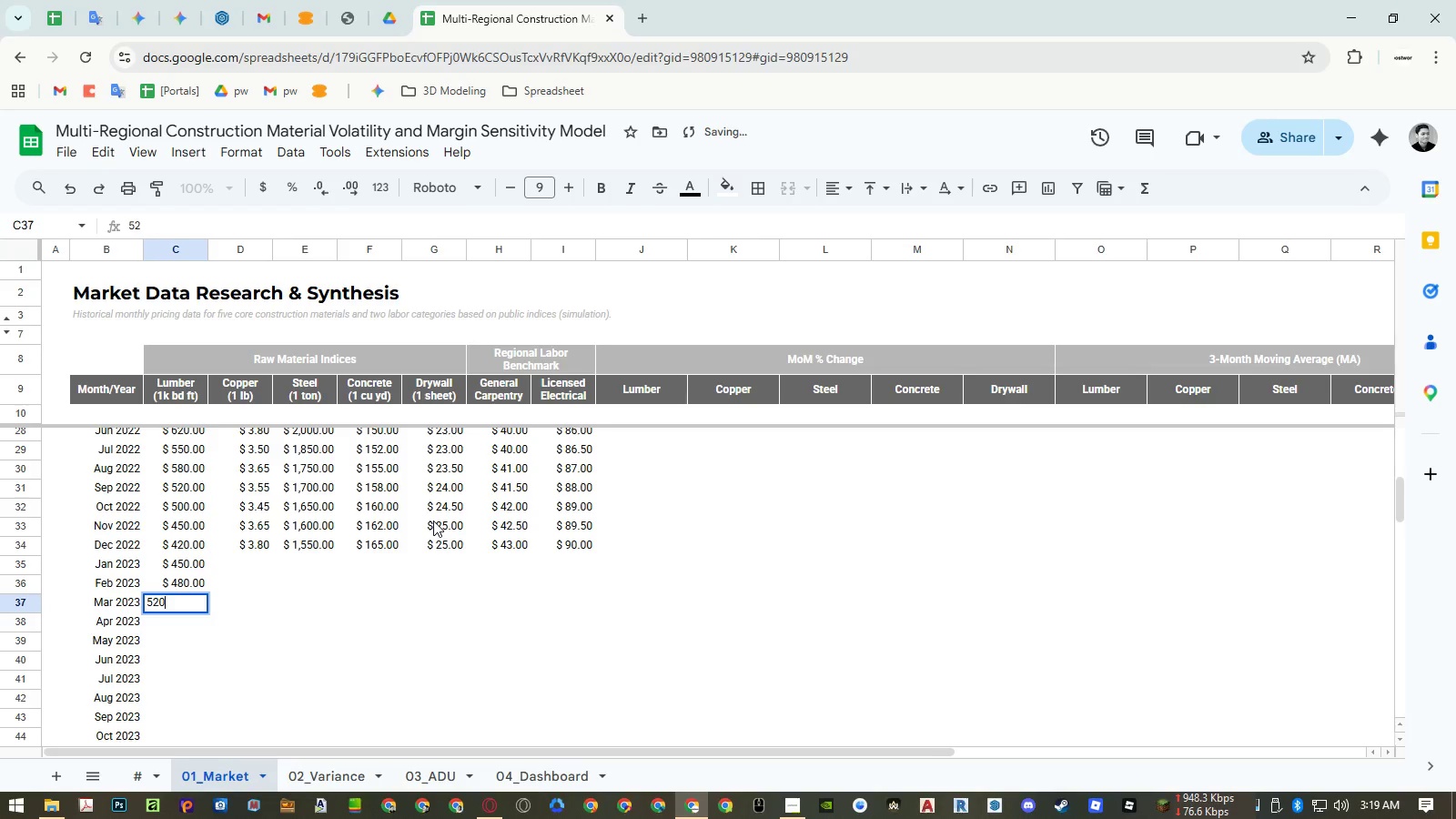 
key(NumpadEnter)
 